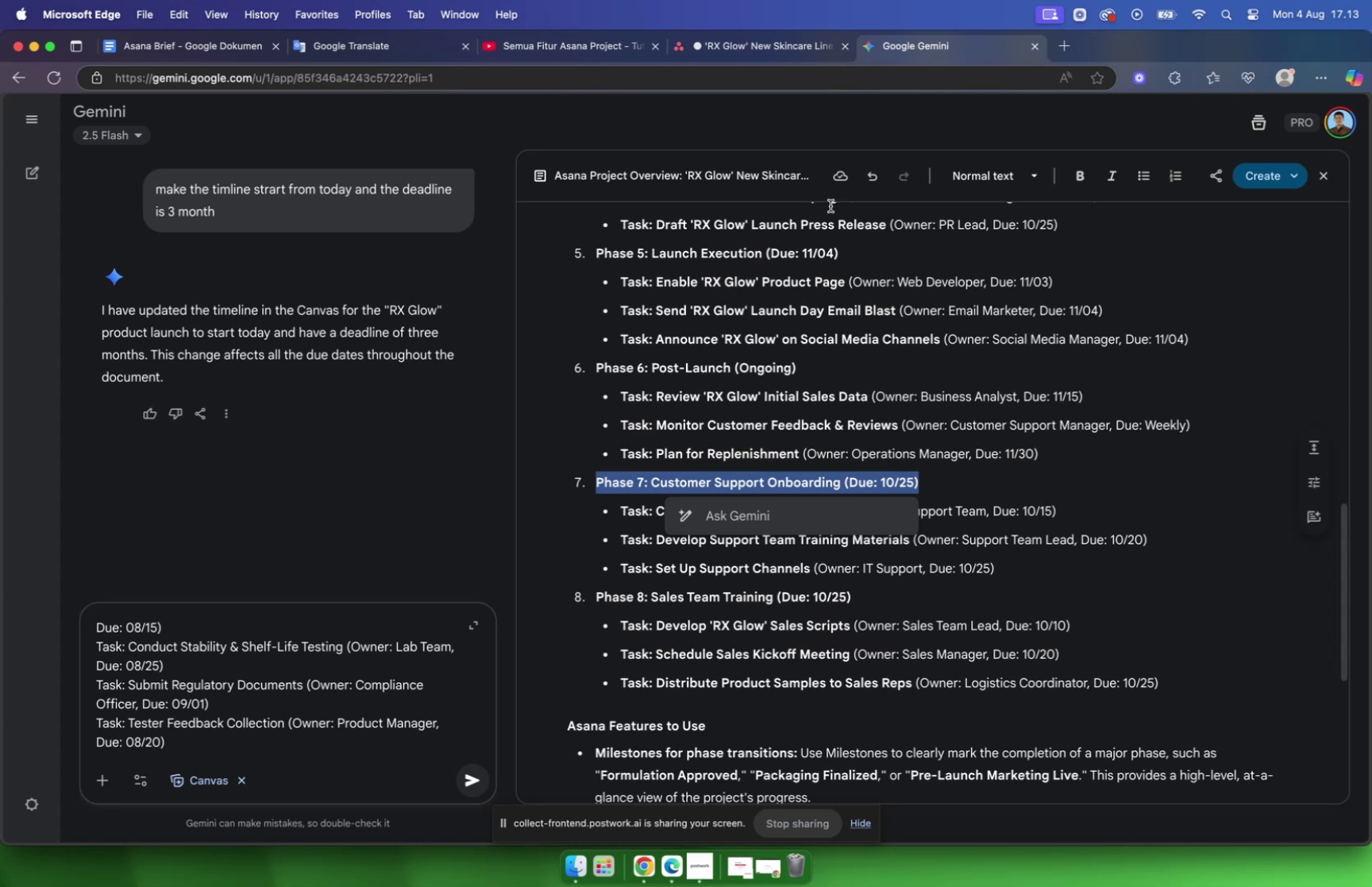 
key(Meta+C)
 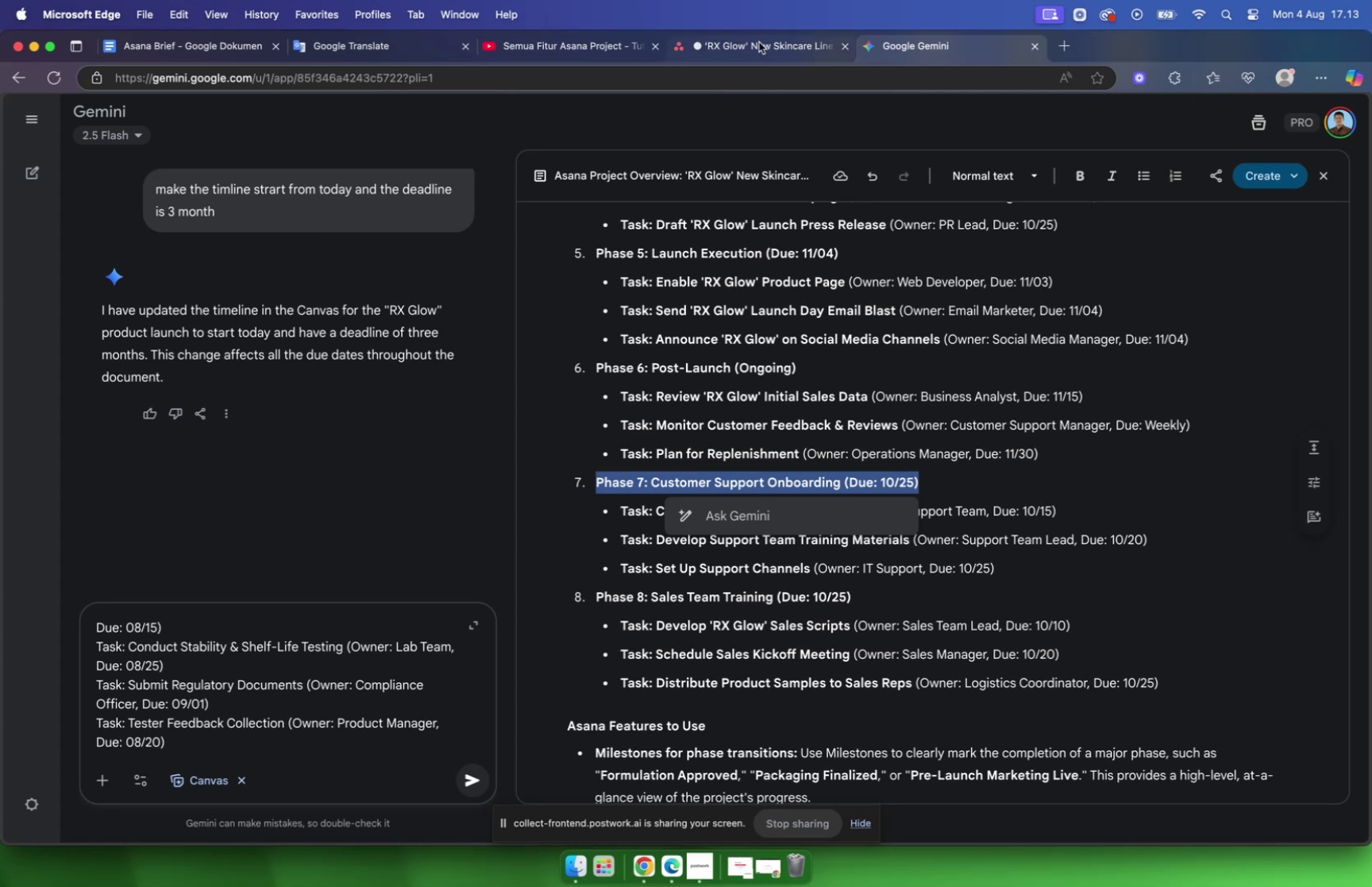 
left_click([759, 41])
 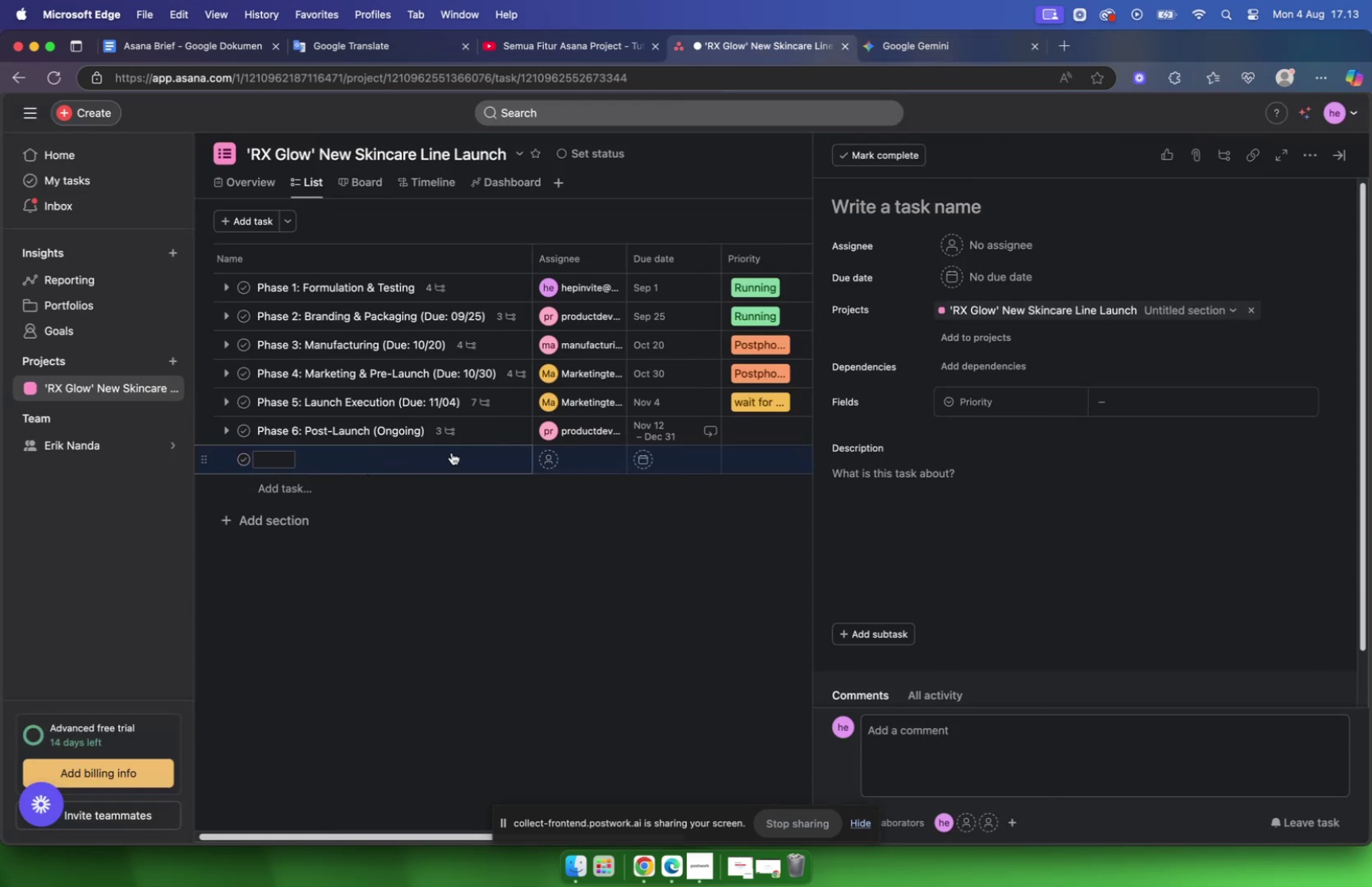 
left_click([935, 206])
 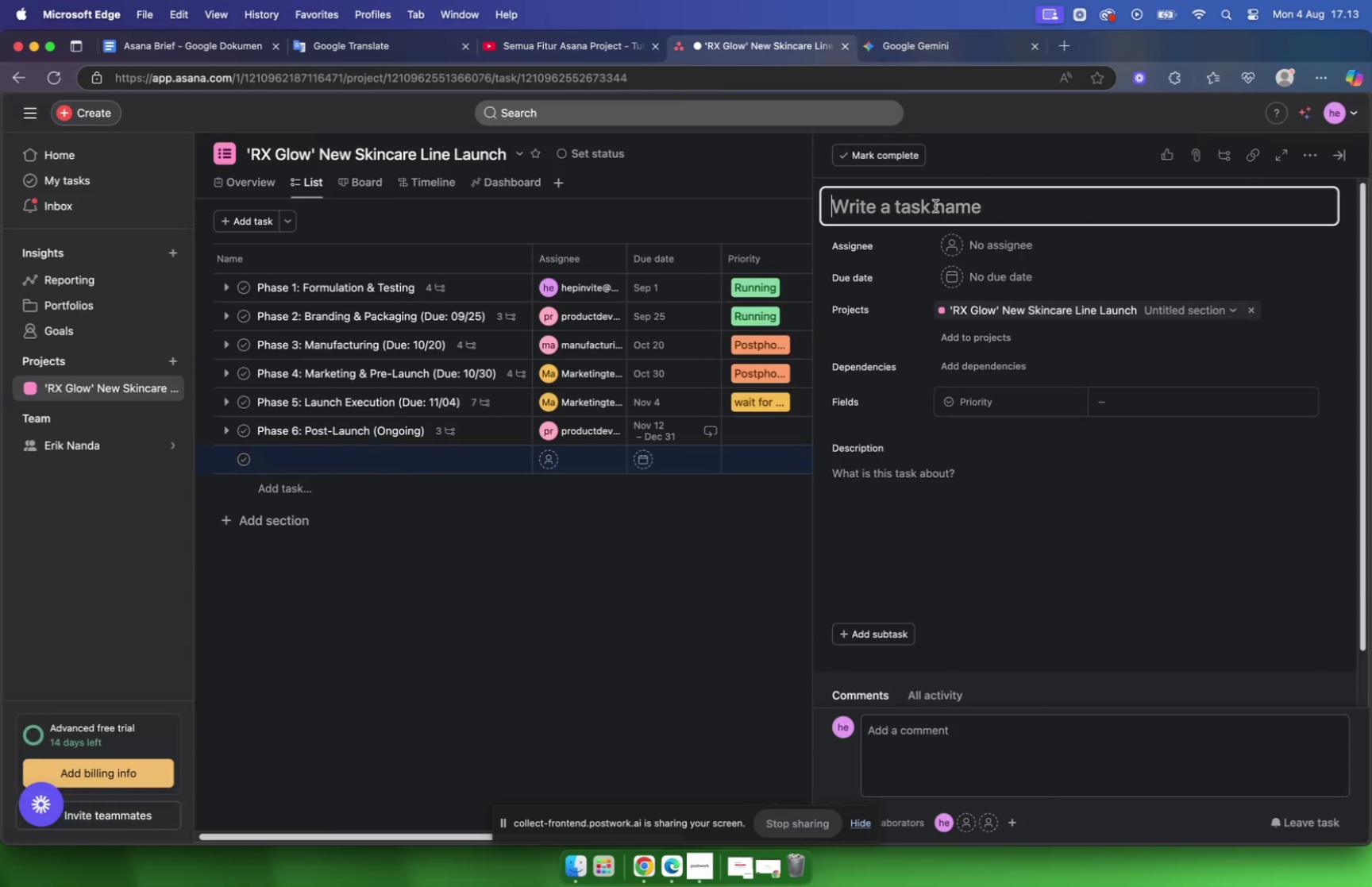 
key(Meta+V)
 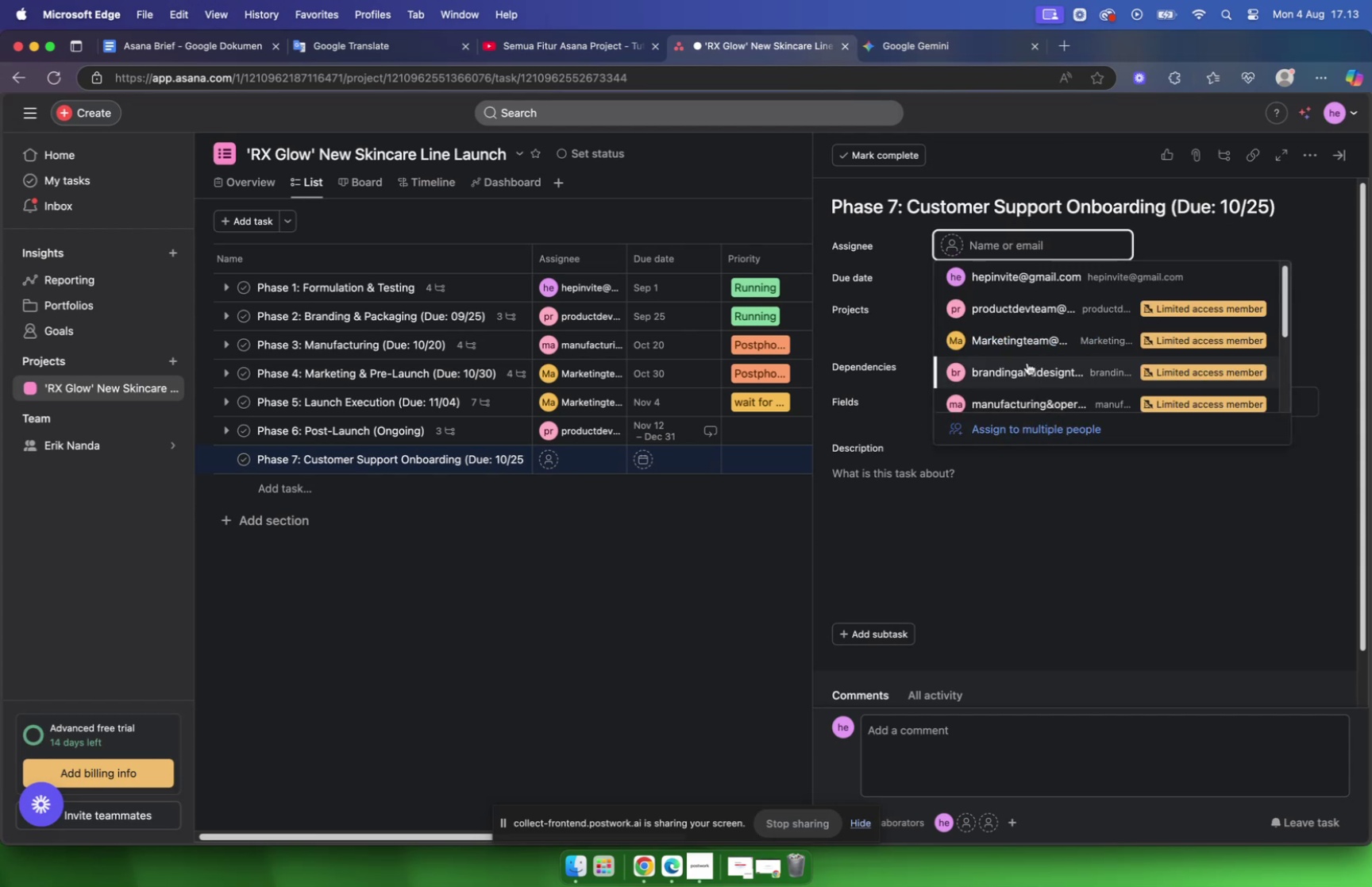 
wait(6.75)
 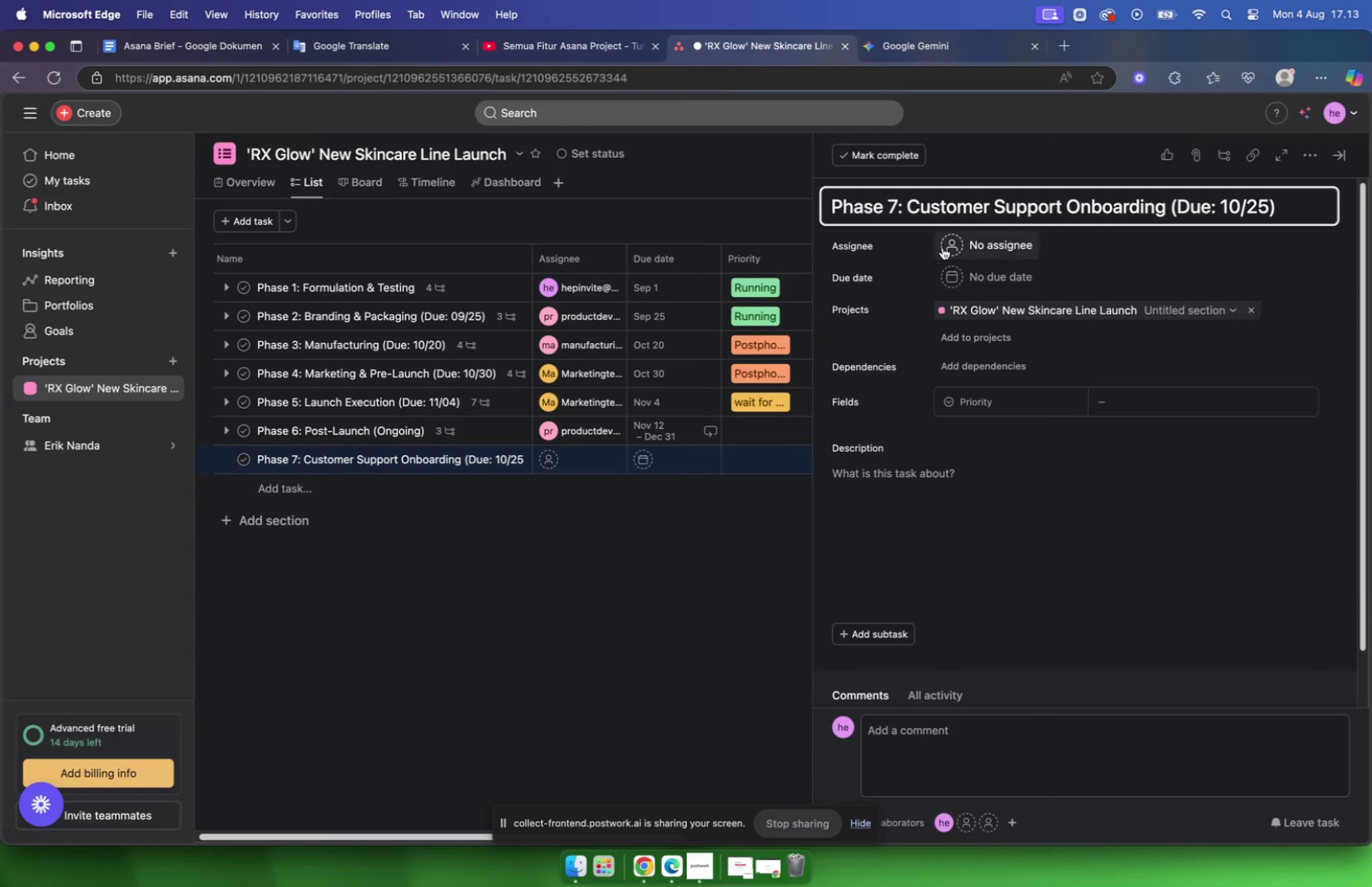 
left_click([1025, 342])
 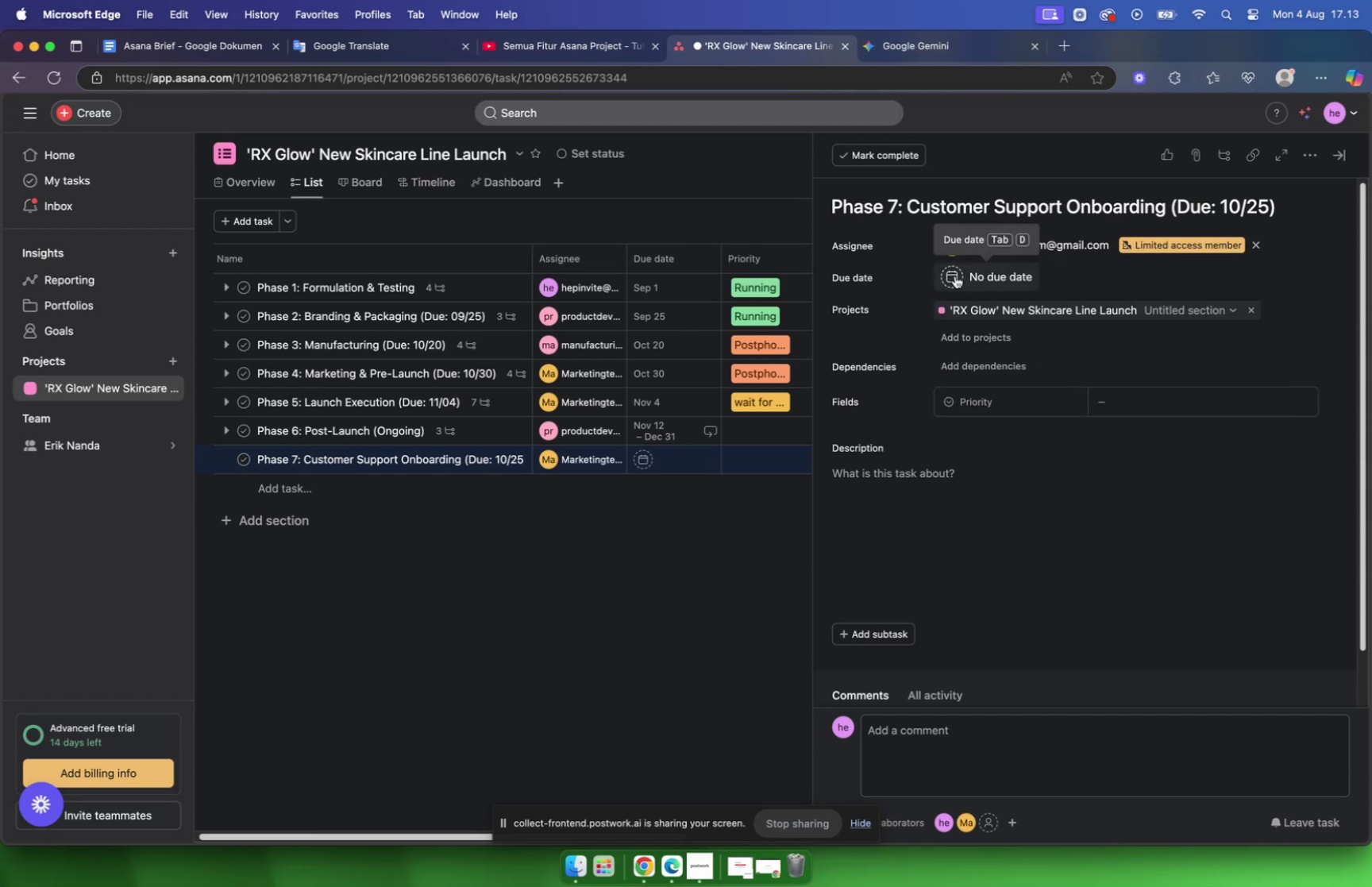 
left_click([955, 276])
 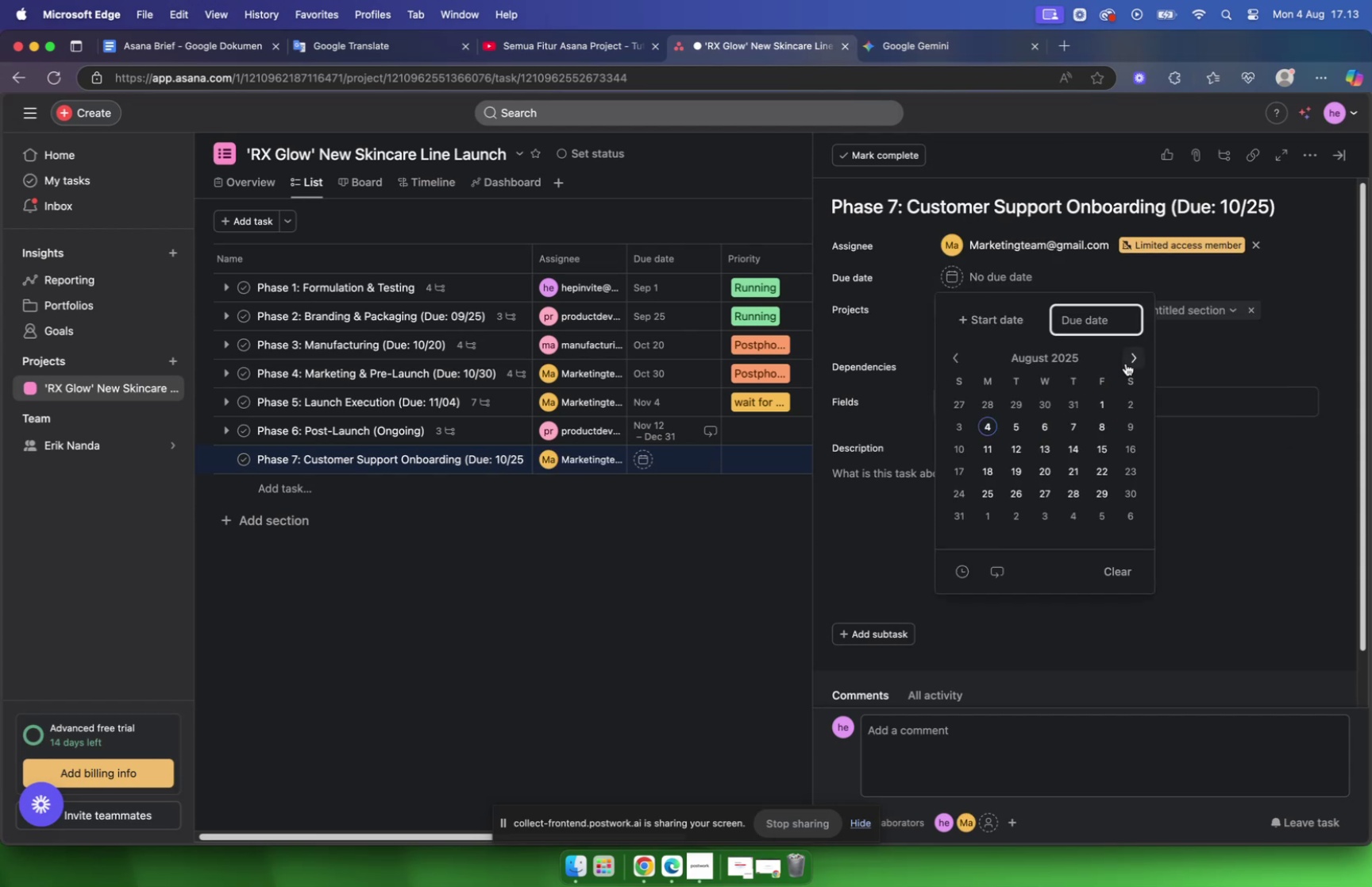 
double_click([1131, 359])
 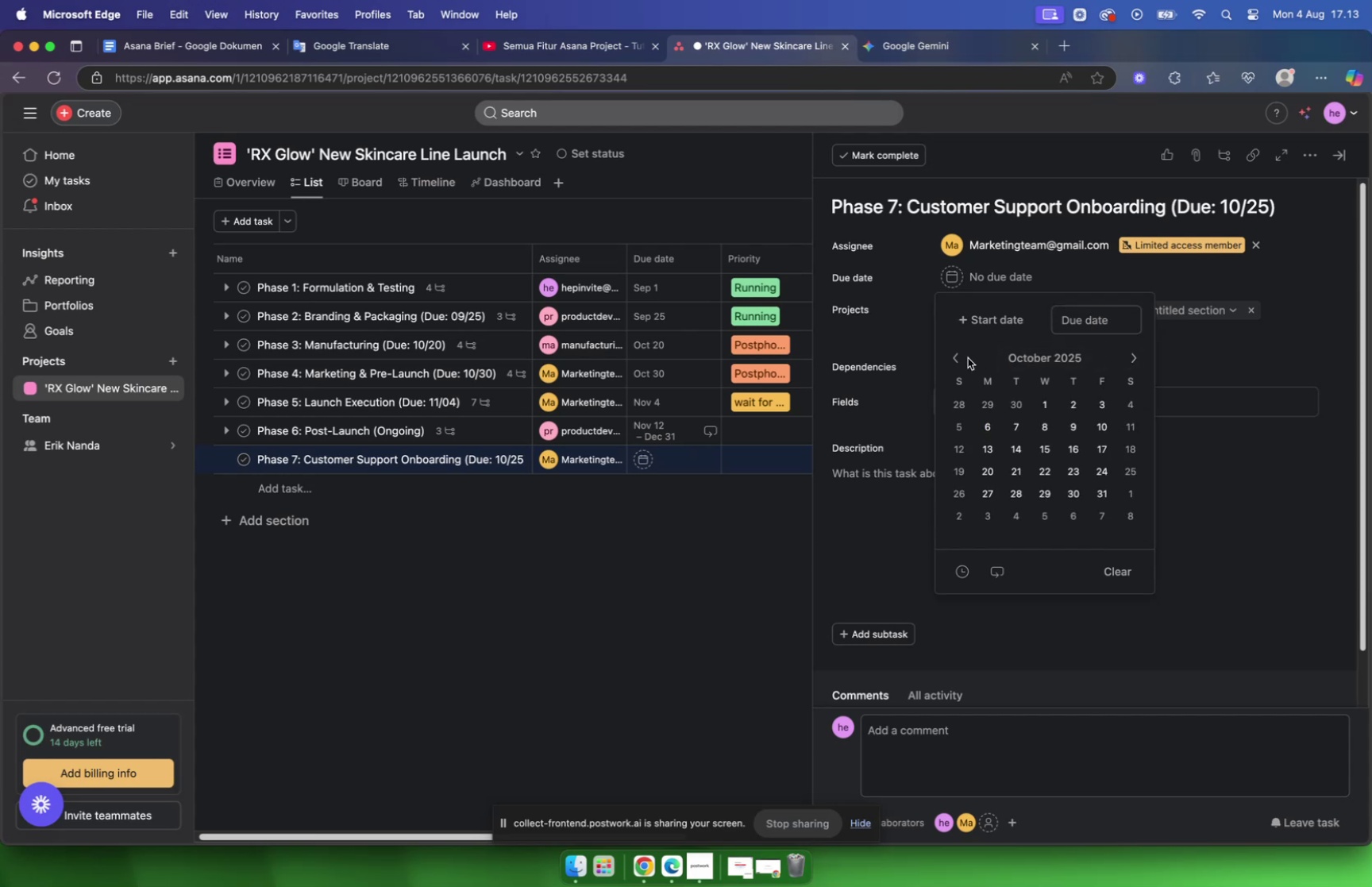 
left_click([958, 357])
 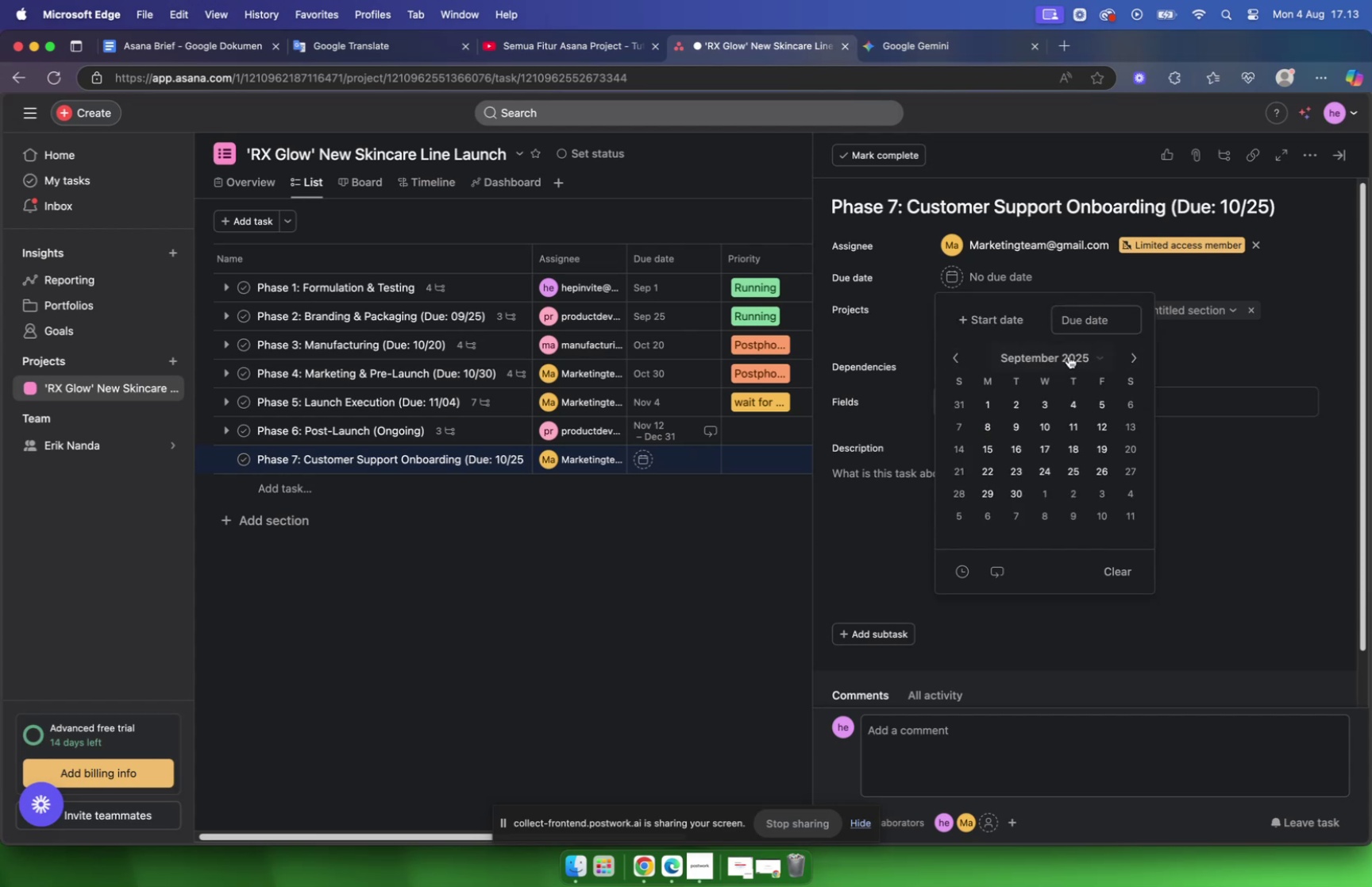 
mouse_move([977, 357])
 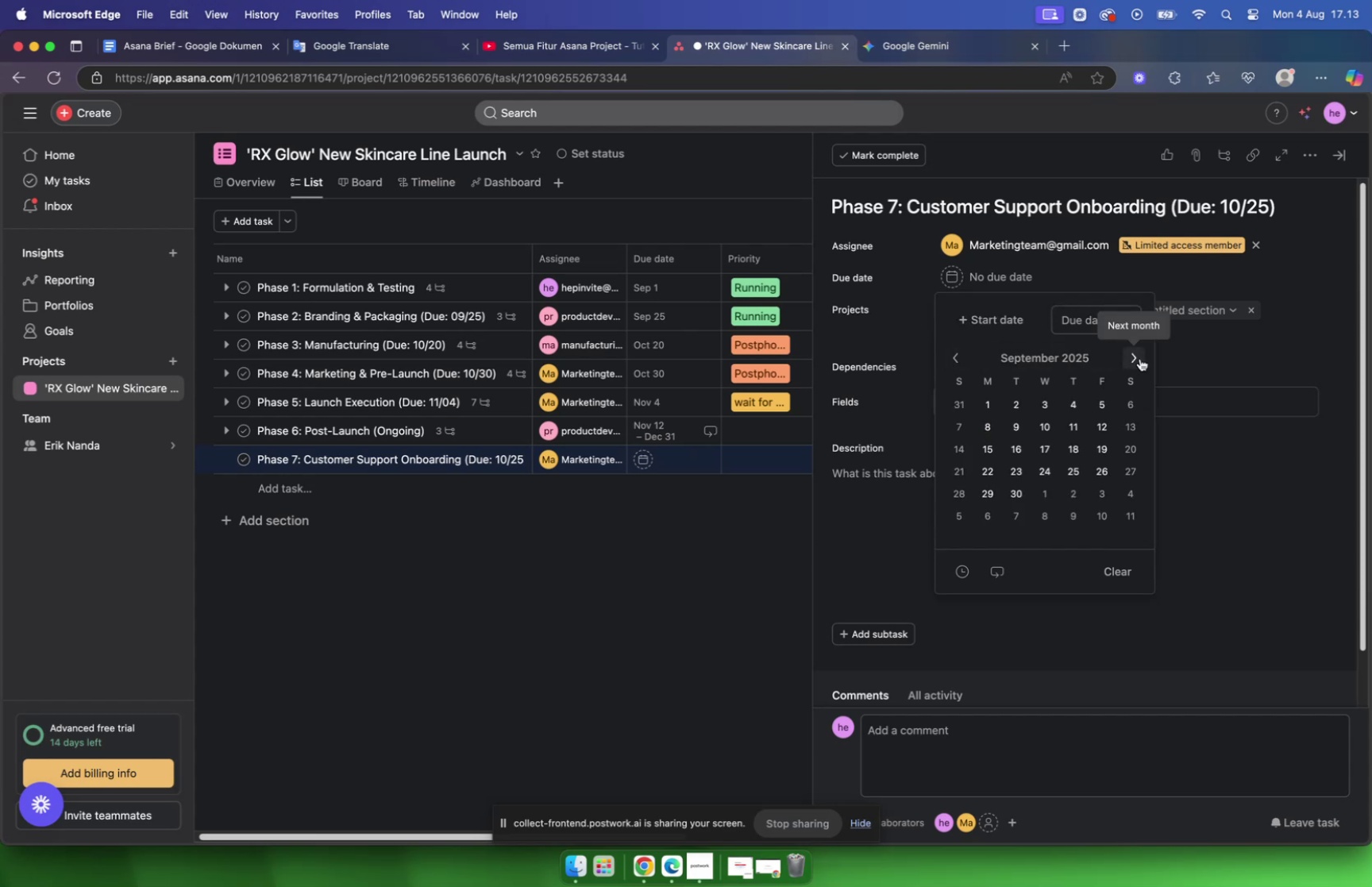 
left_click([1139, 358])
 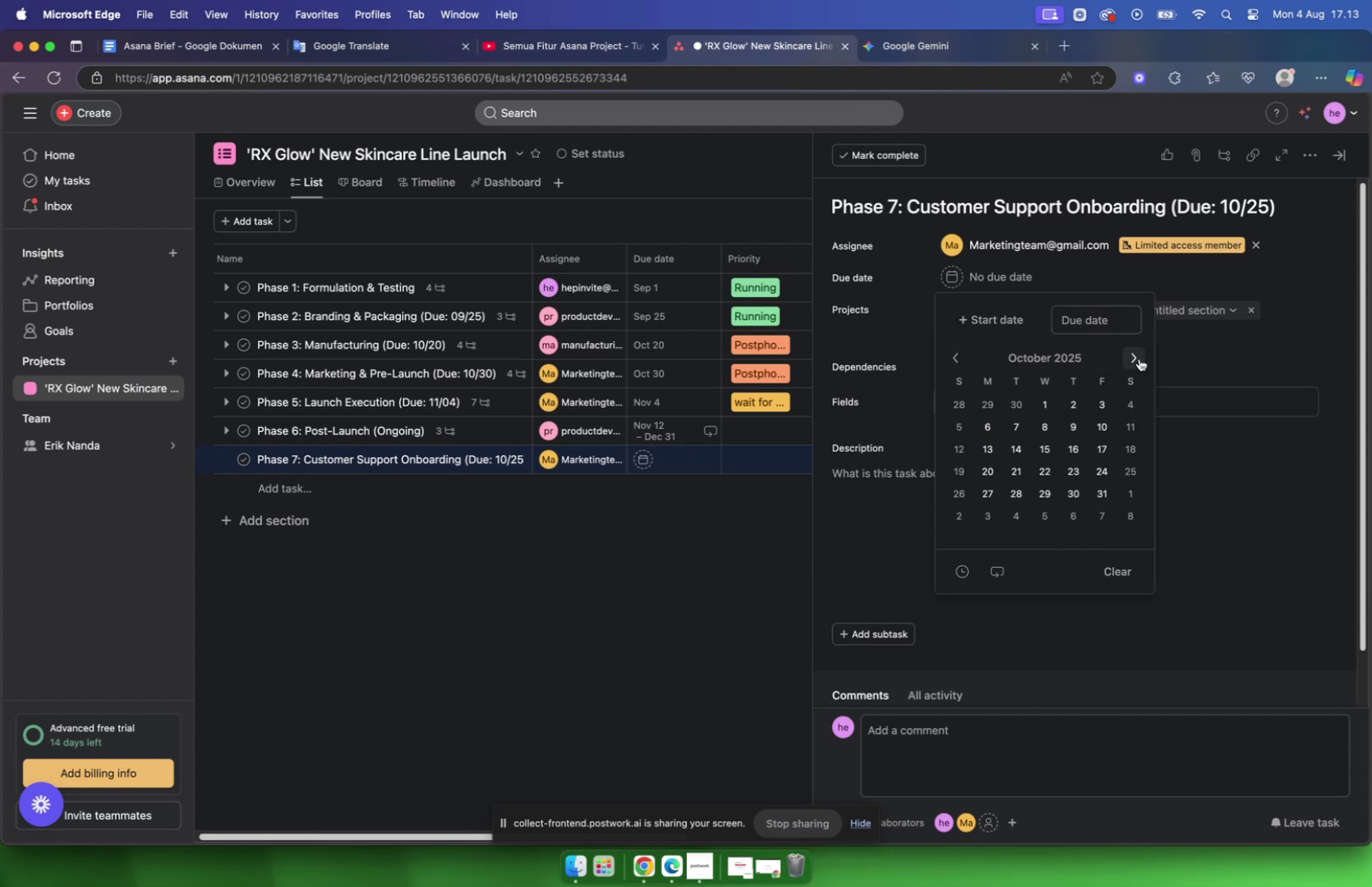 
left_click([1139, 358])
 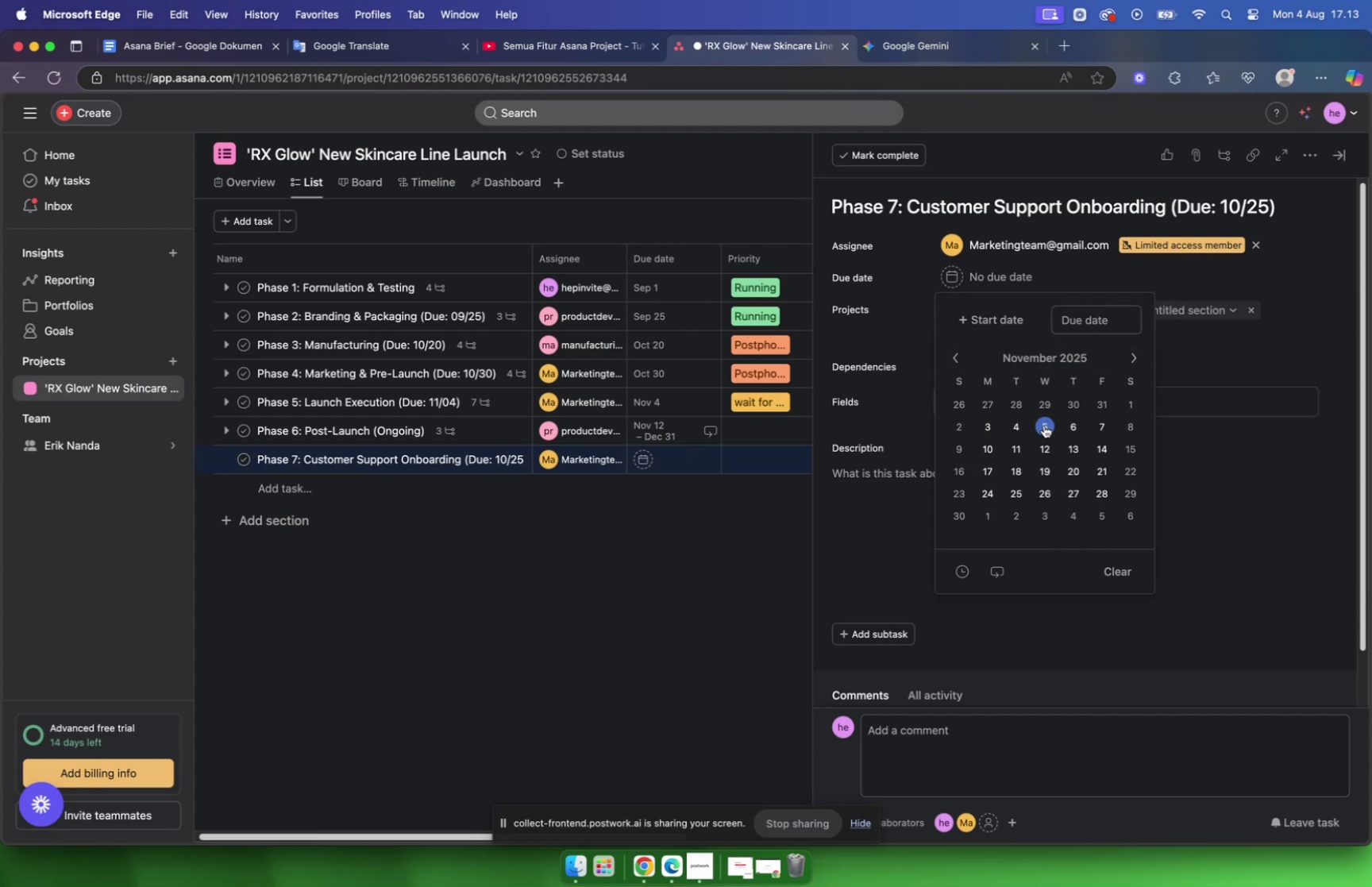 
left_click([961, 361])
 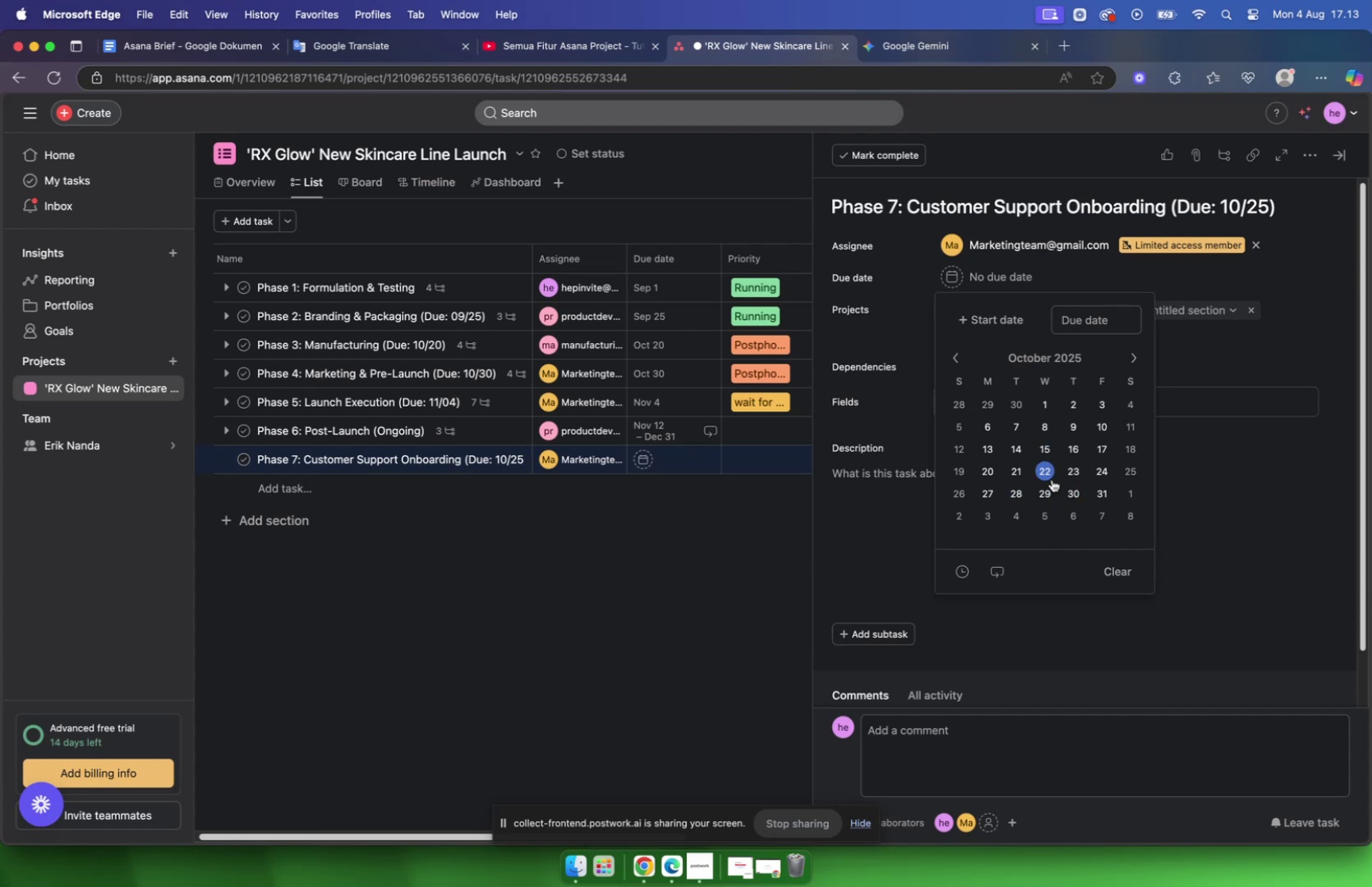 
mouse_move([1180, 398])
 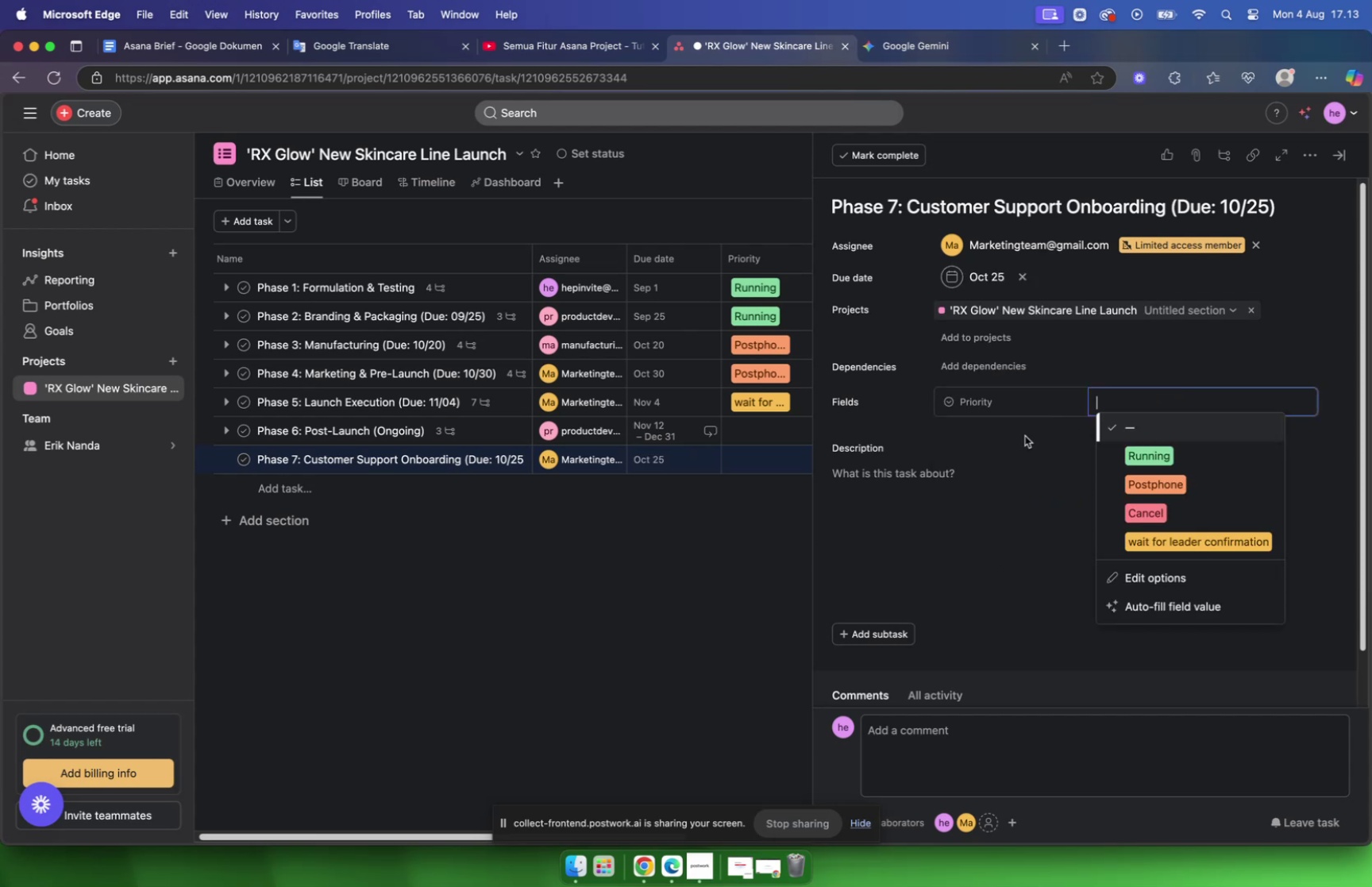 
wait(6.55)
 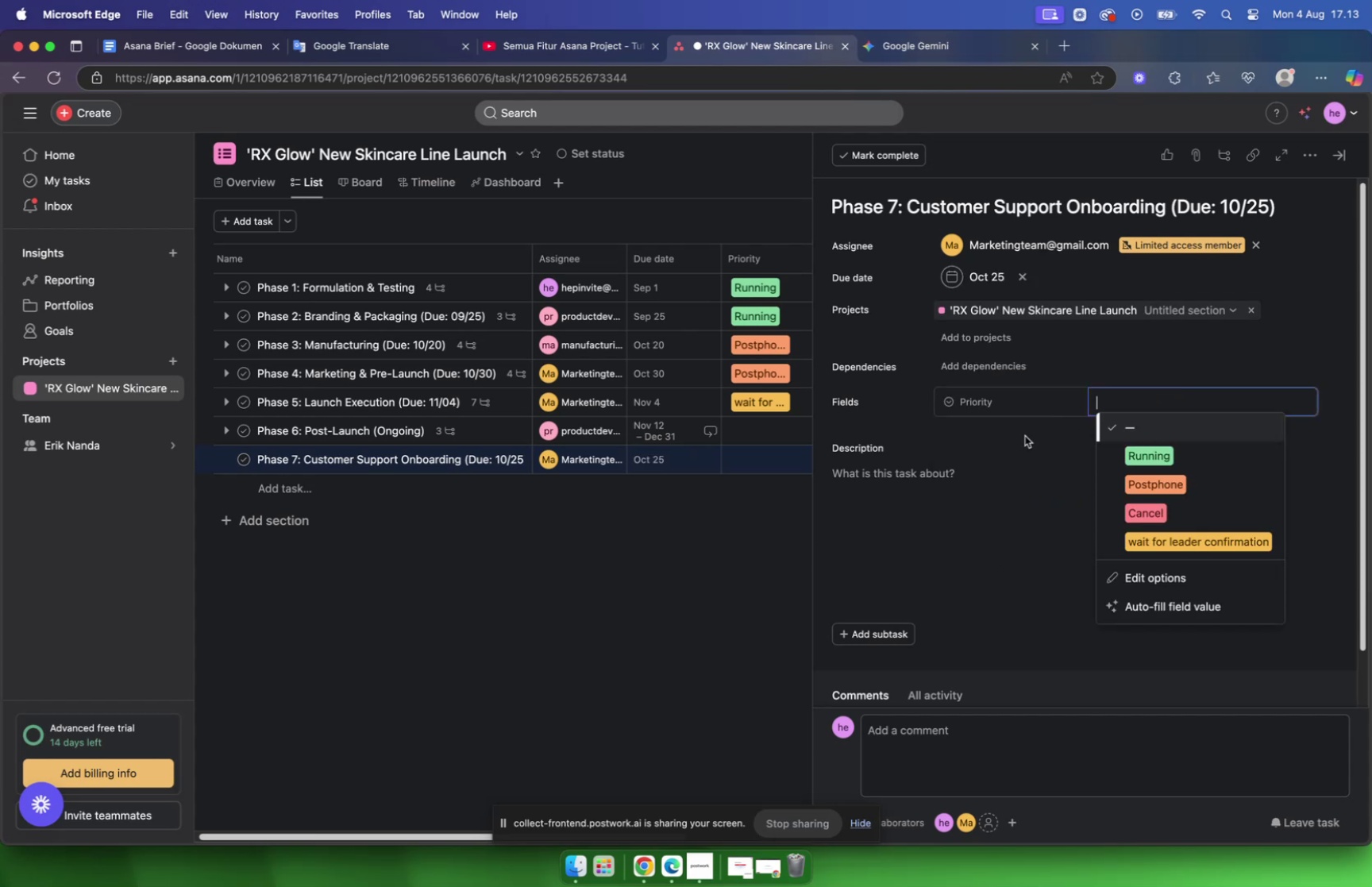 
left_click([669, 561])
 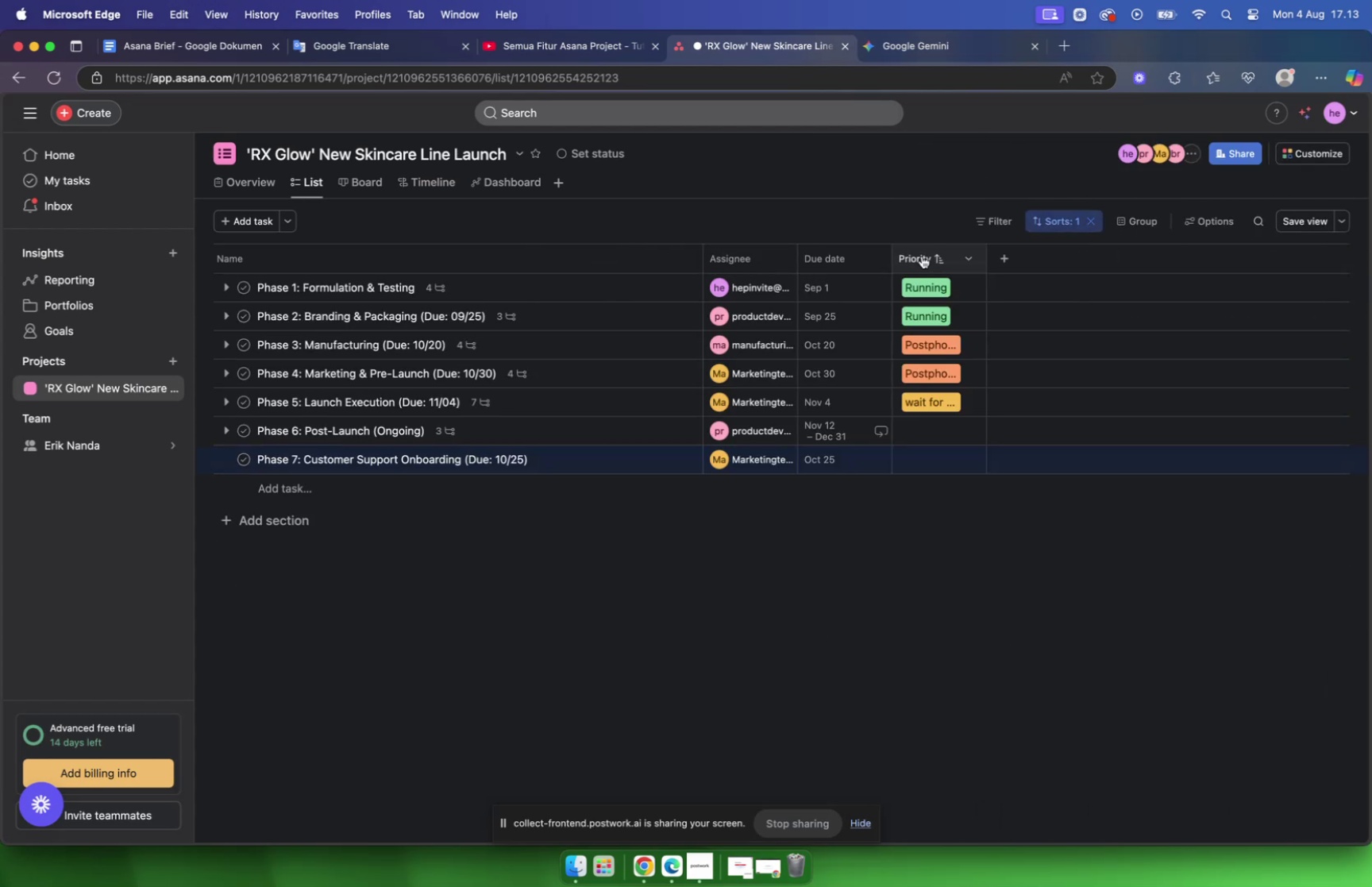 
left_click([924, 257])
 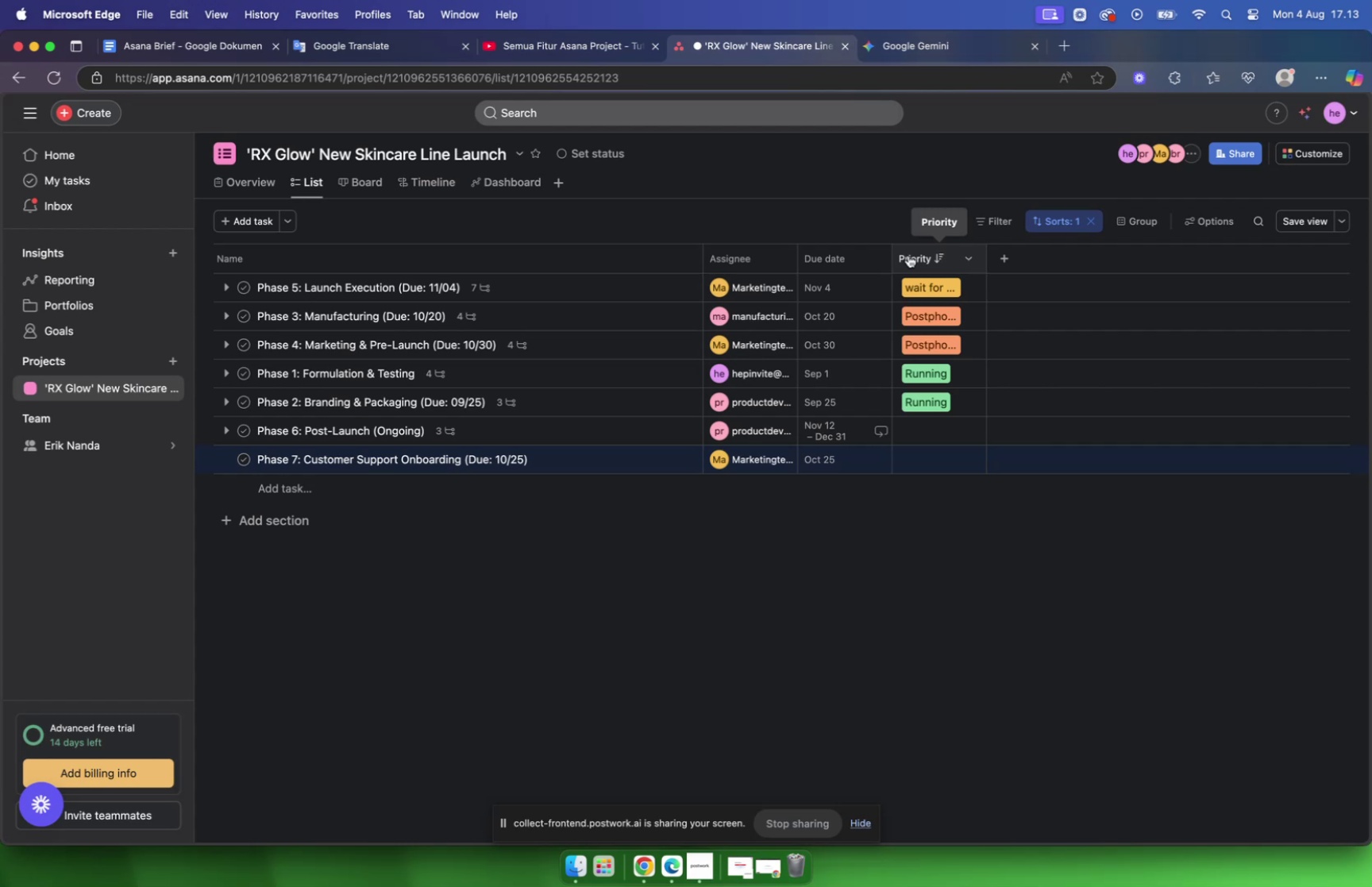 
wait(11.2)
 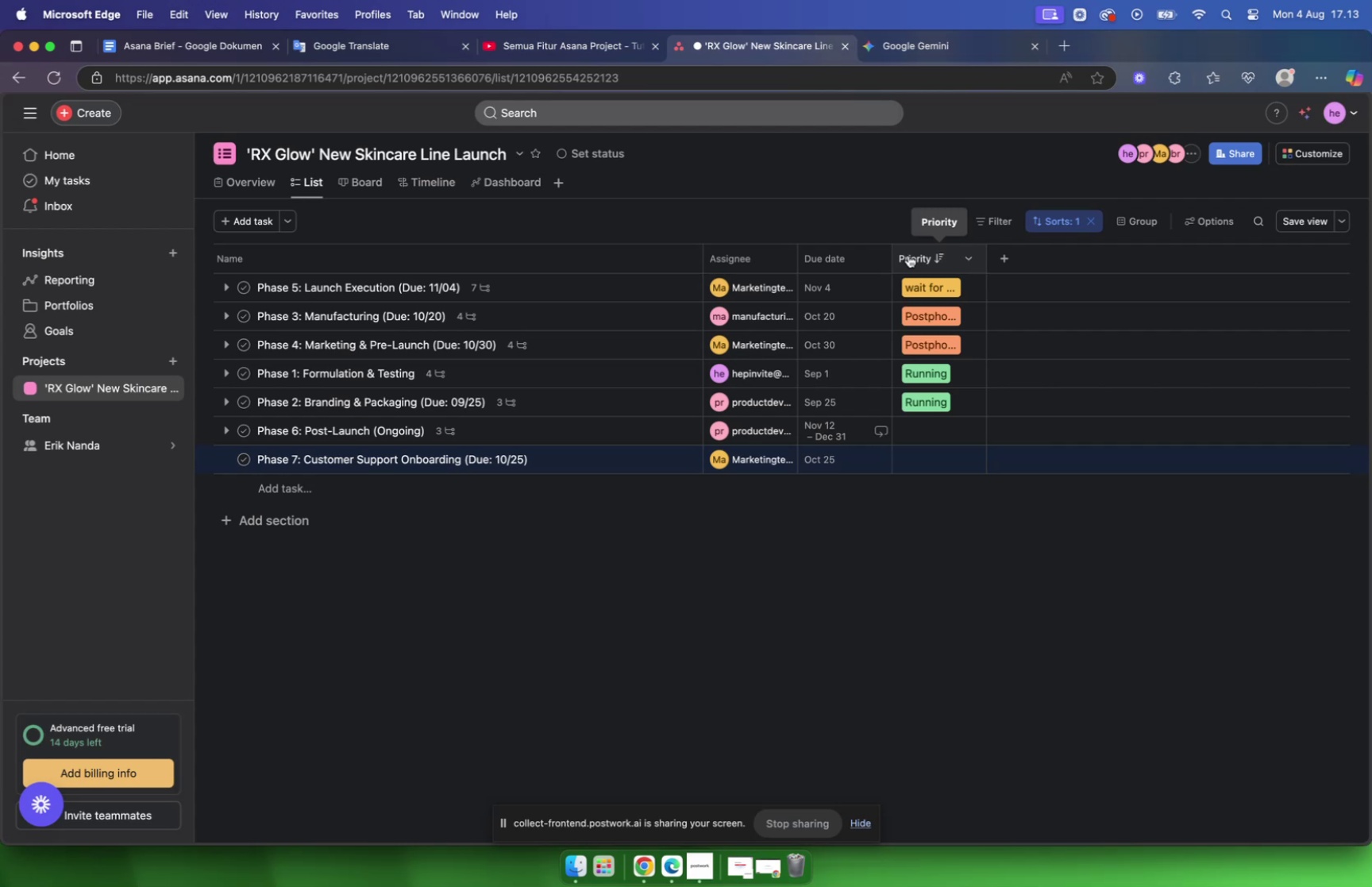 
mouse_move([931, 331])
 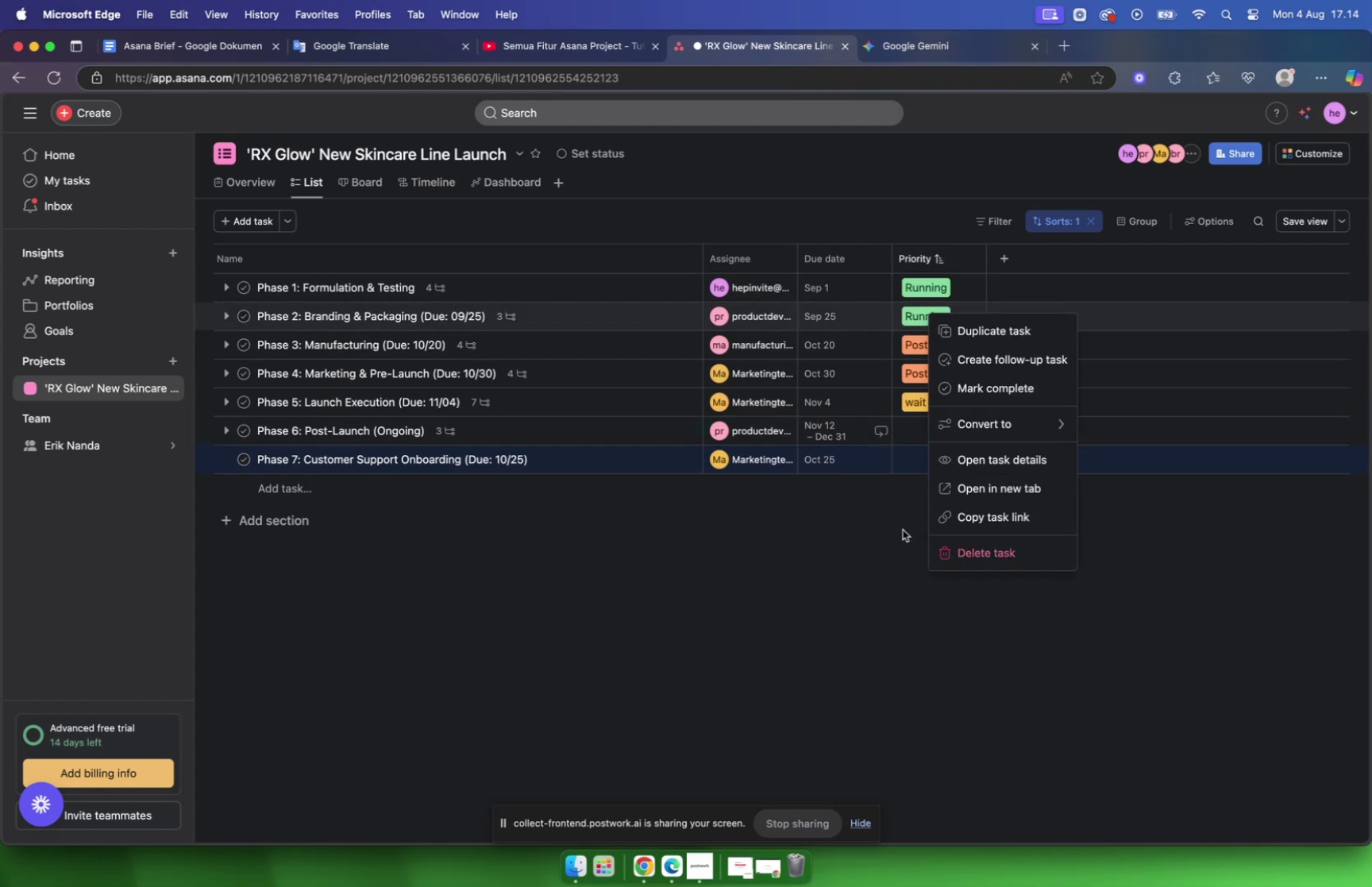 
left_click([903, 529])
 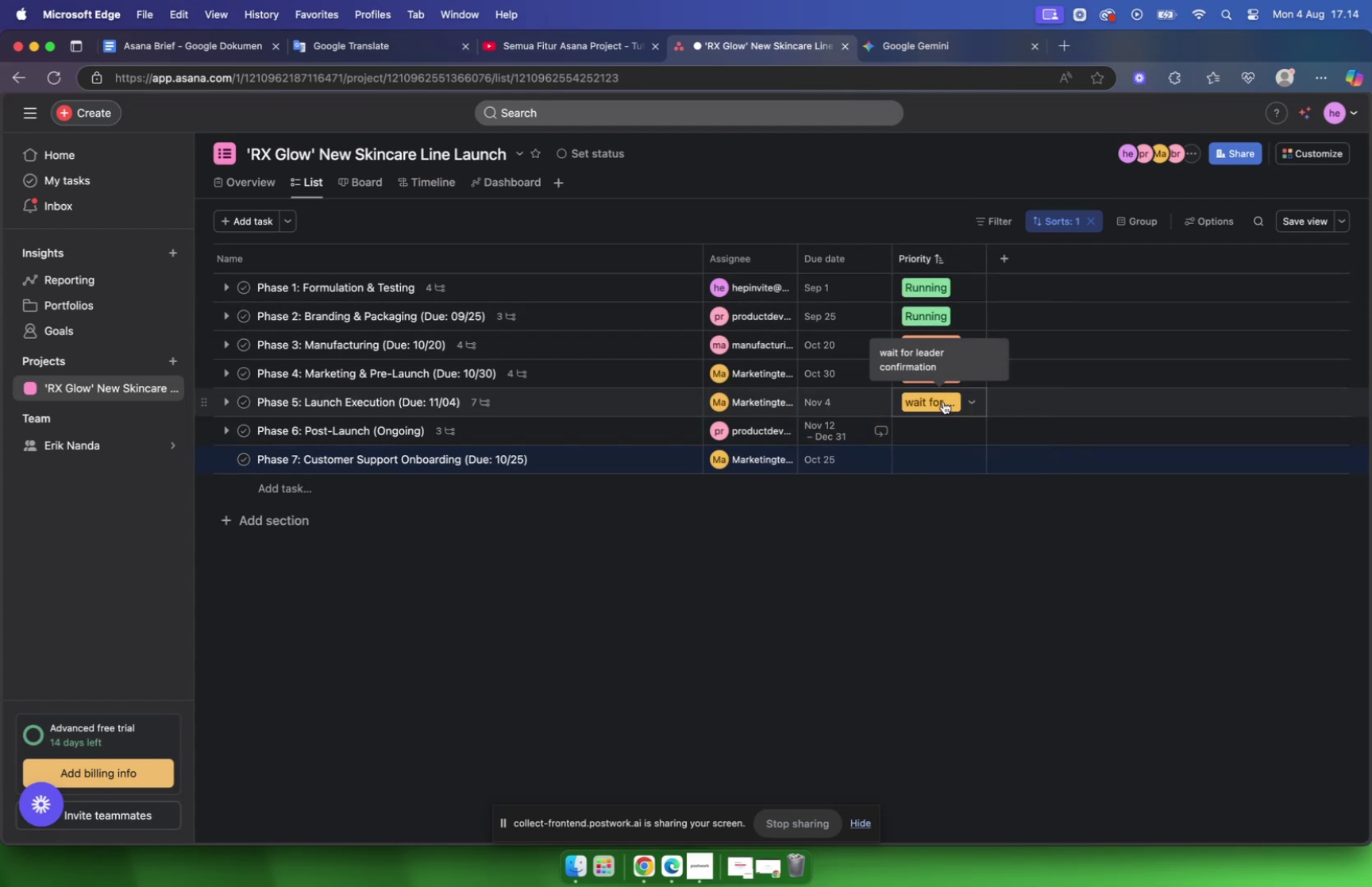 
left_click([943, 401])
 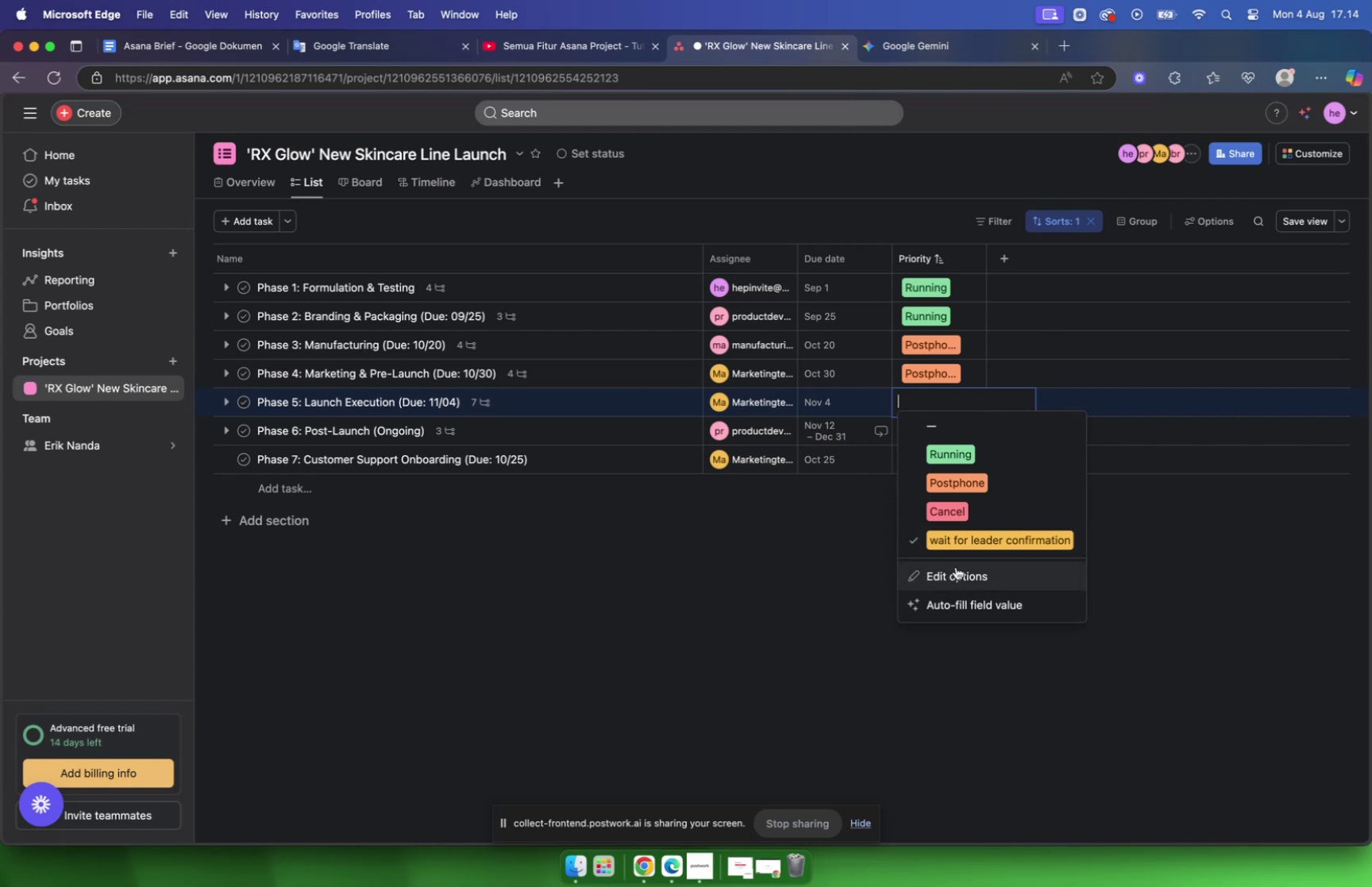 
left_click([957, 569])
 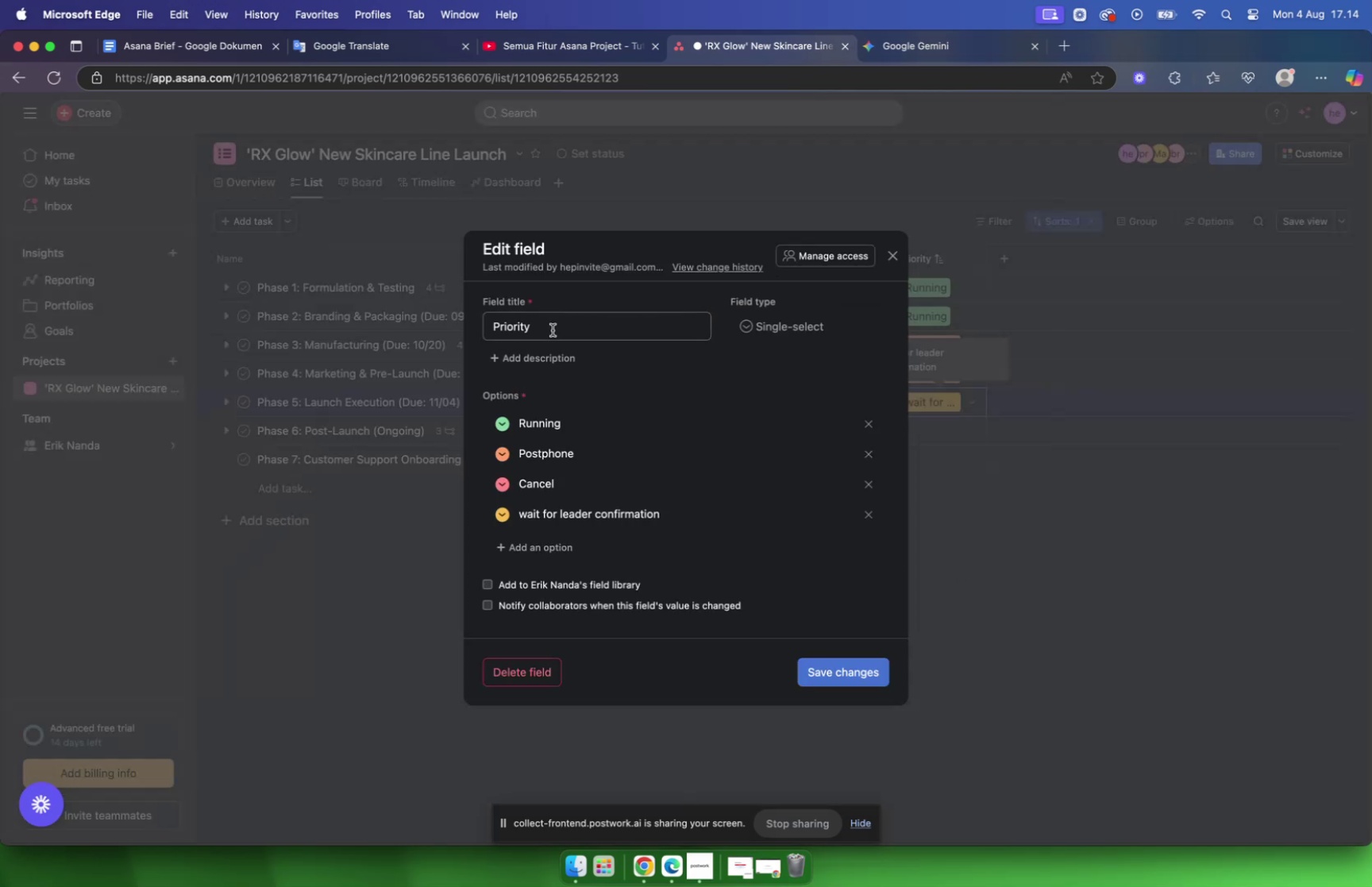 
left_click([545, 329])
 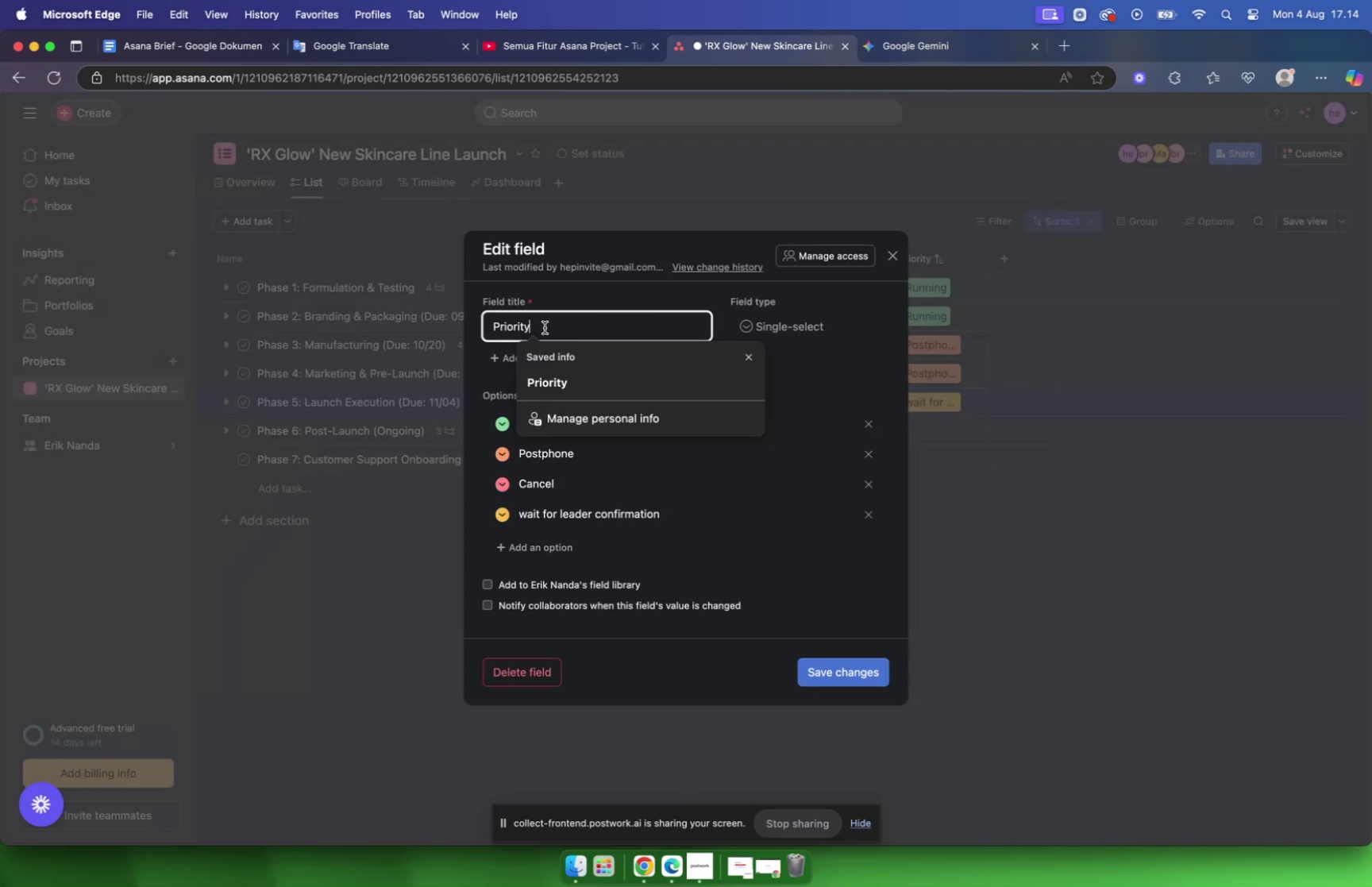 
left_click_drag(start_coordinate=[543, 326], to_coordinate=[460, 317])
 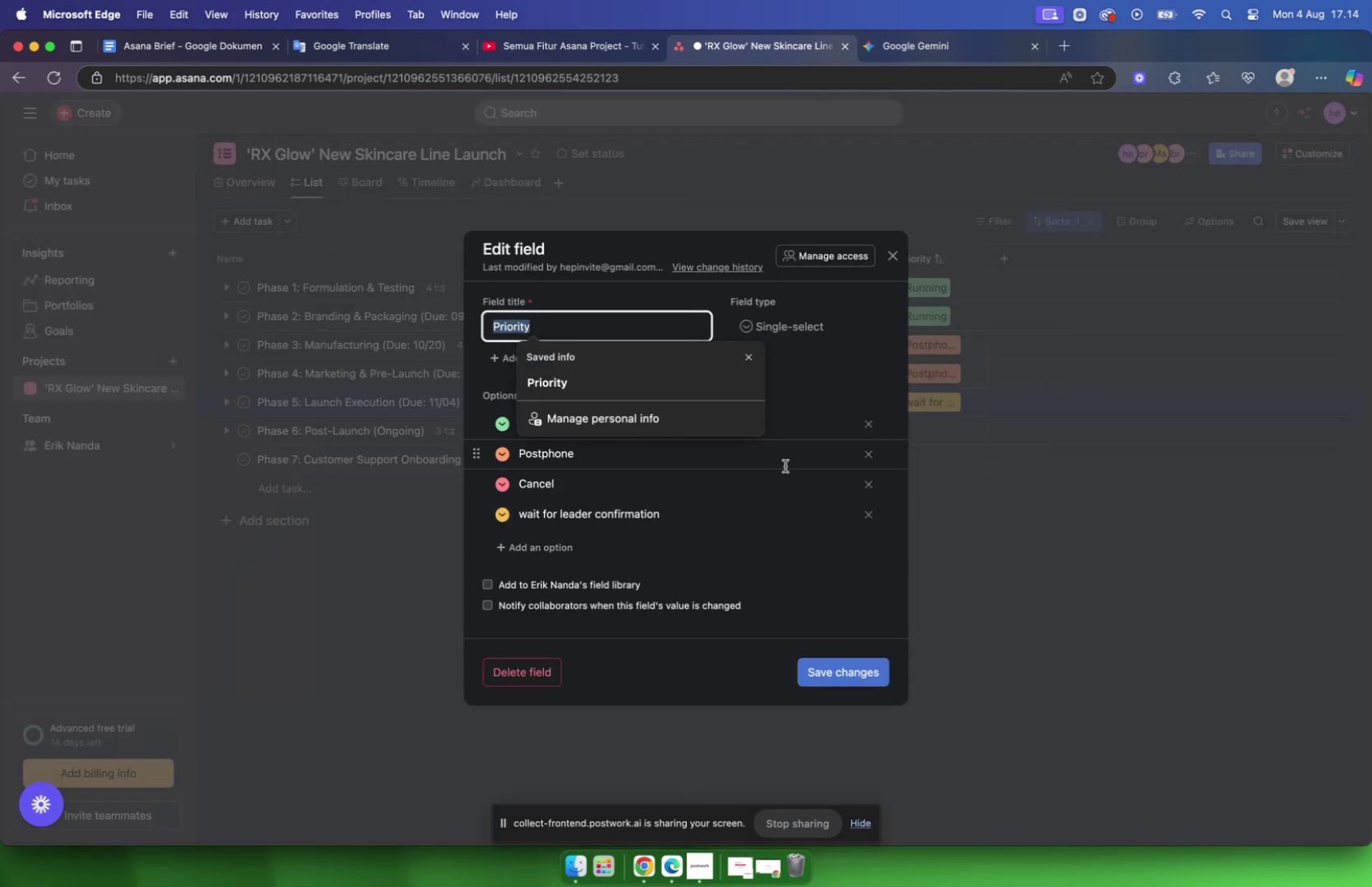 
type(Progress)
 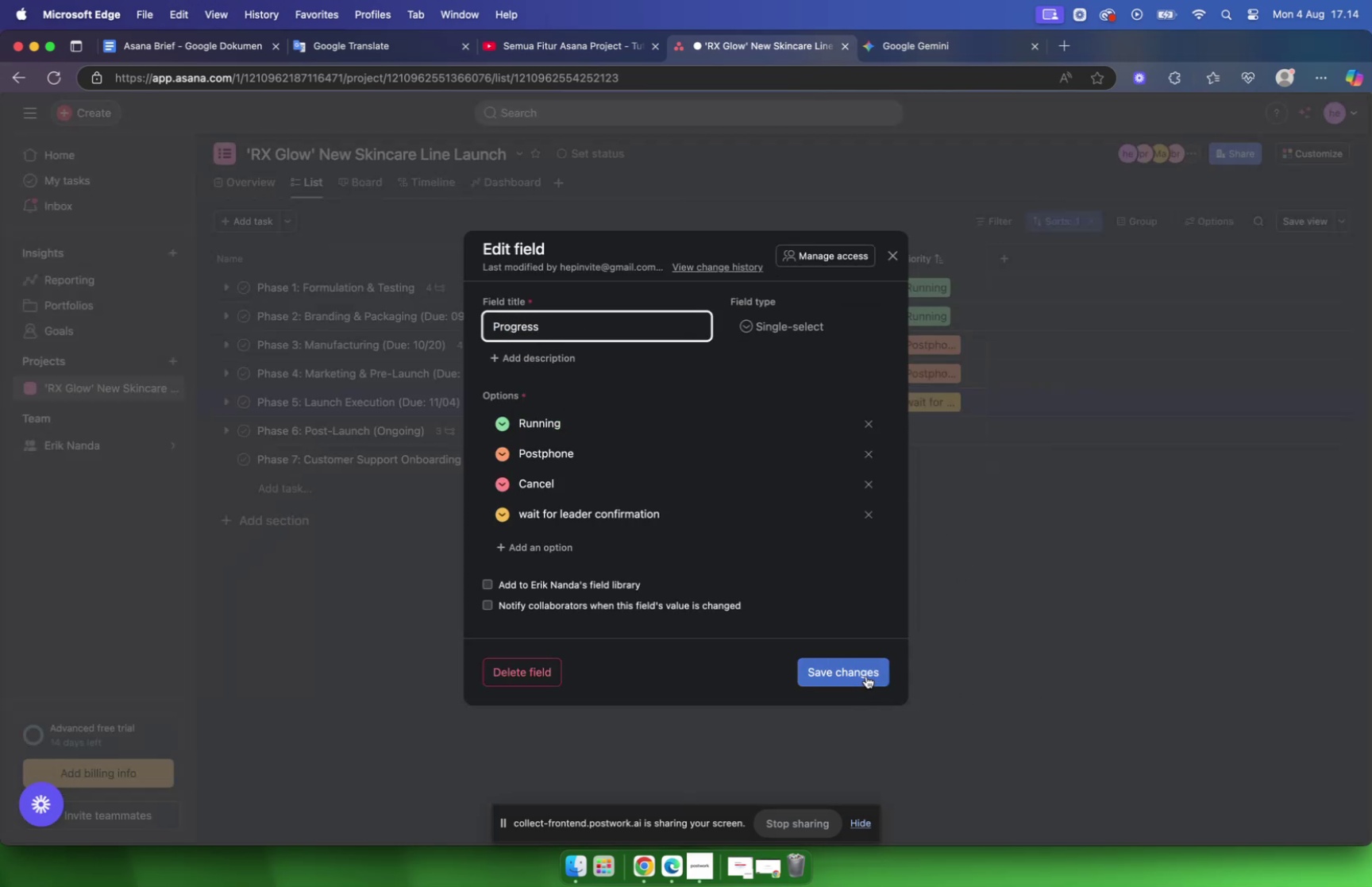 
left_click([866, 675])
 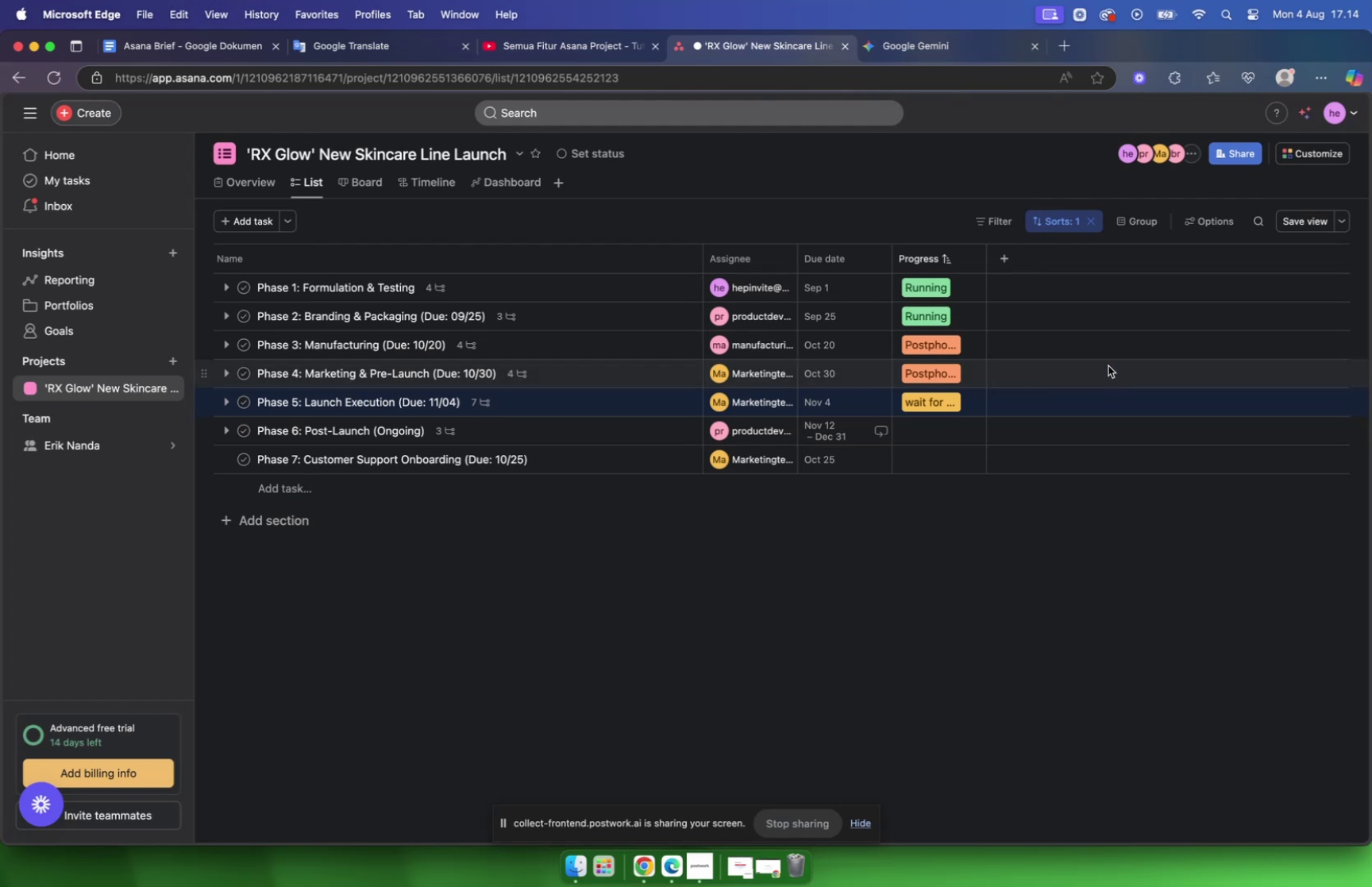 
wait(8.39)
 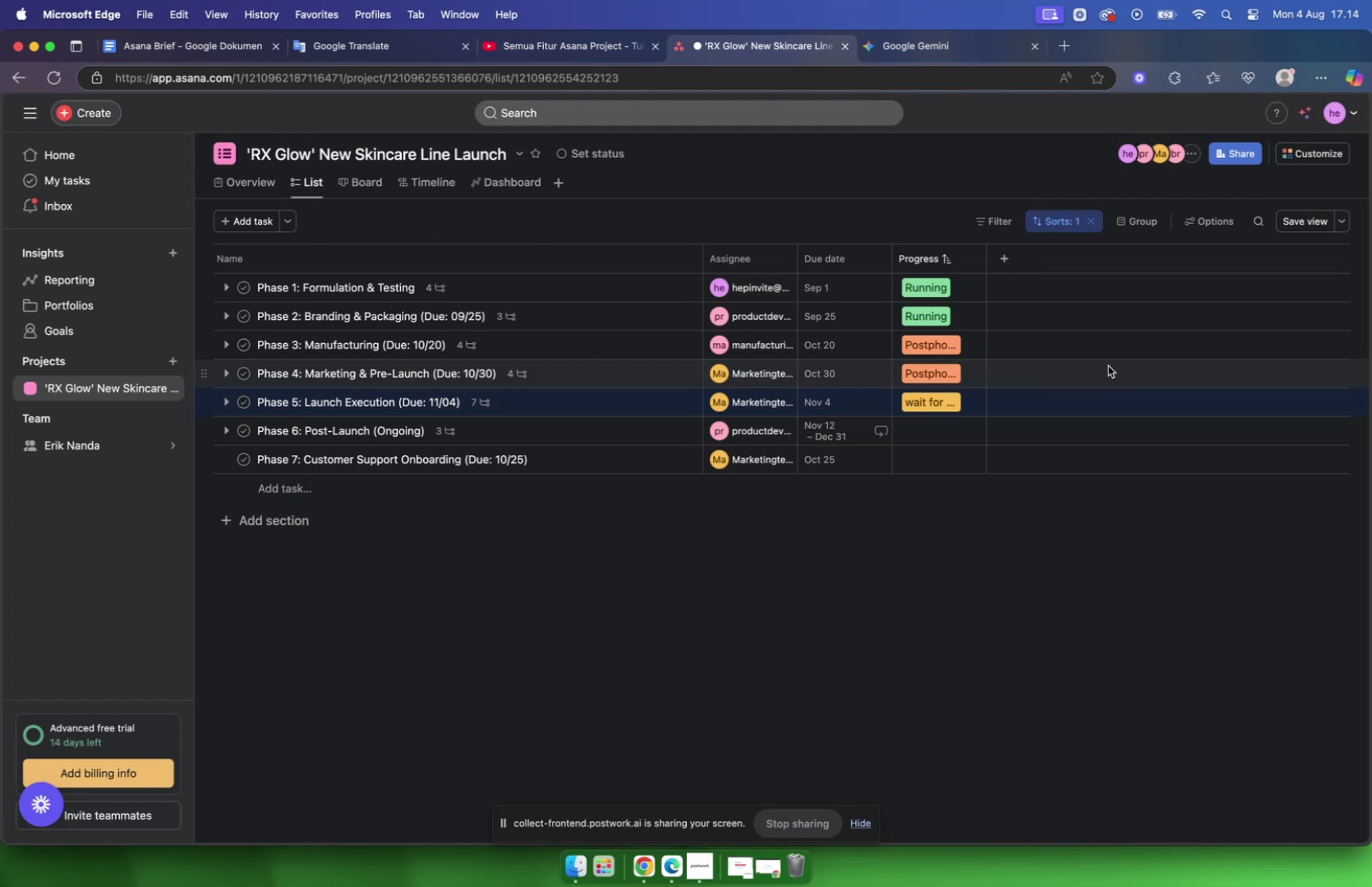 
left_click([1005, 259])
 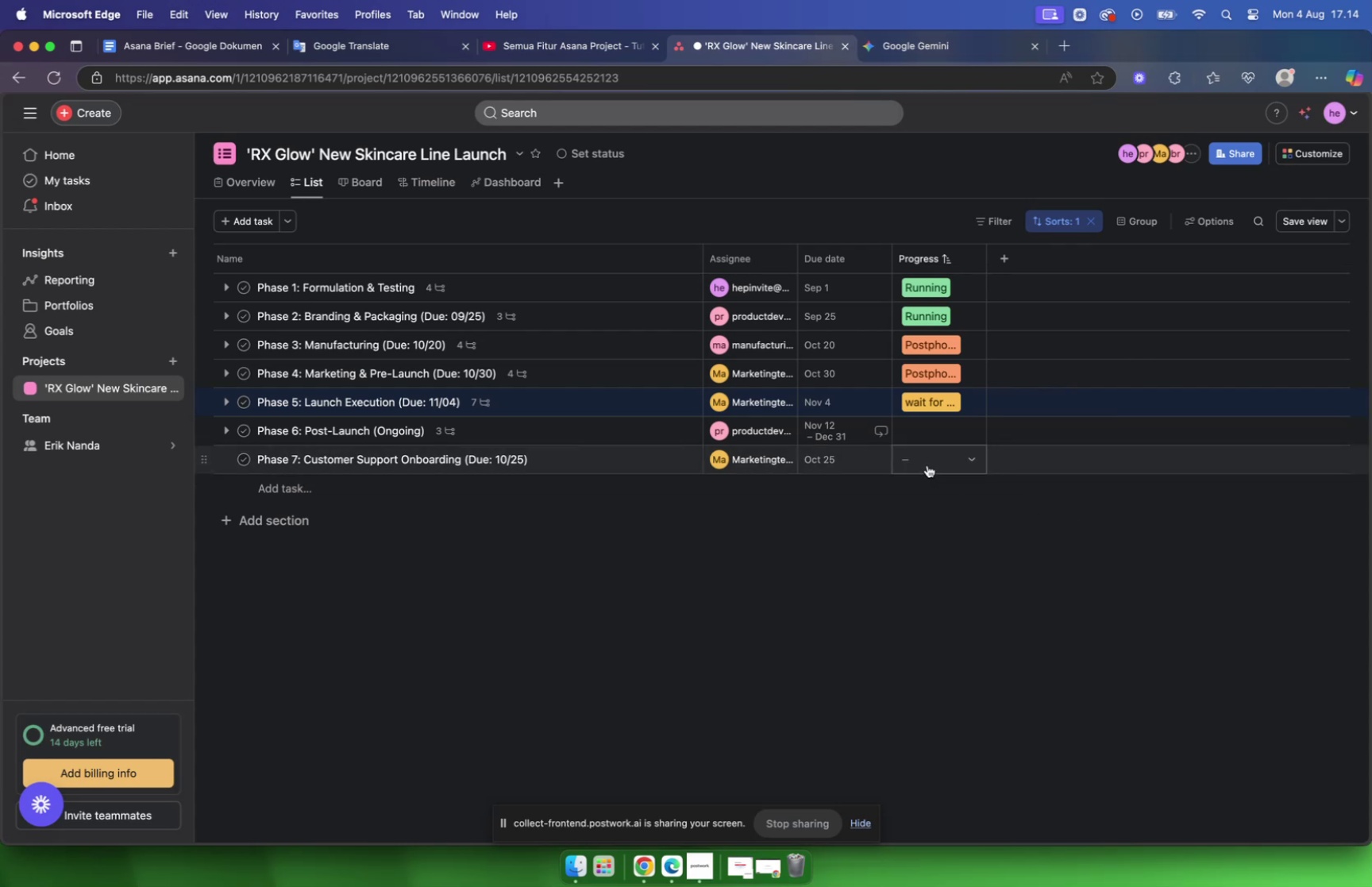 
wait(11.43)
 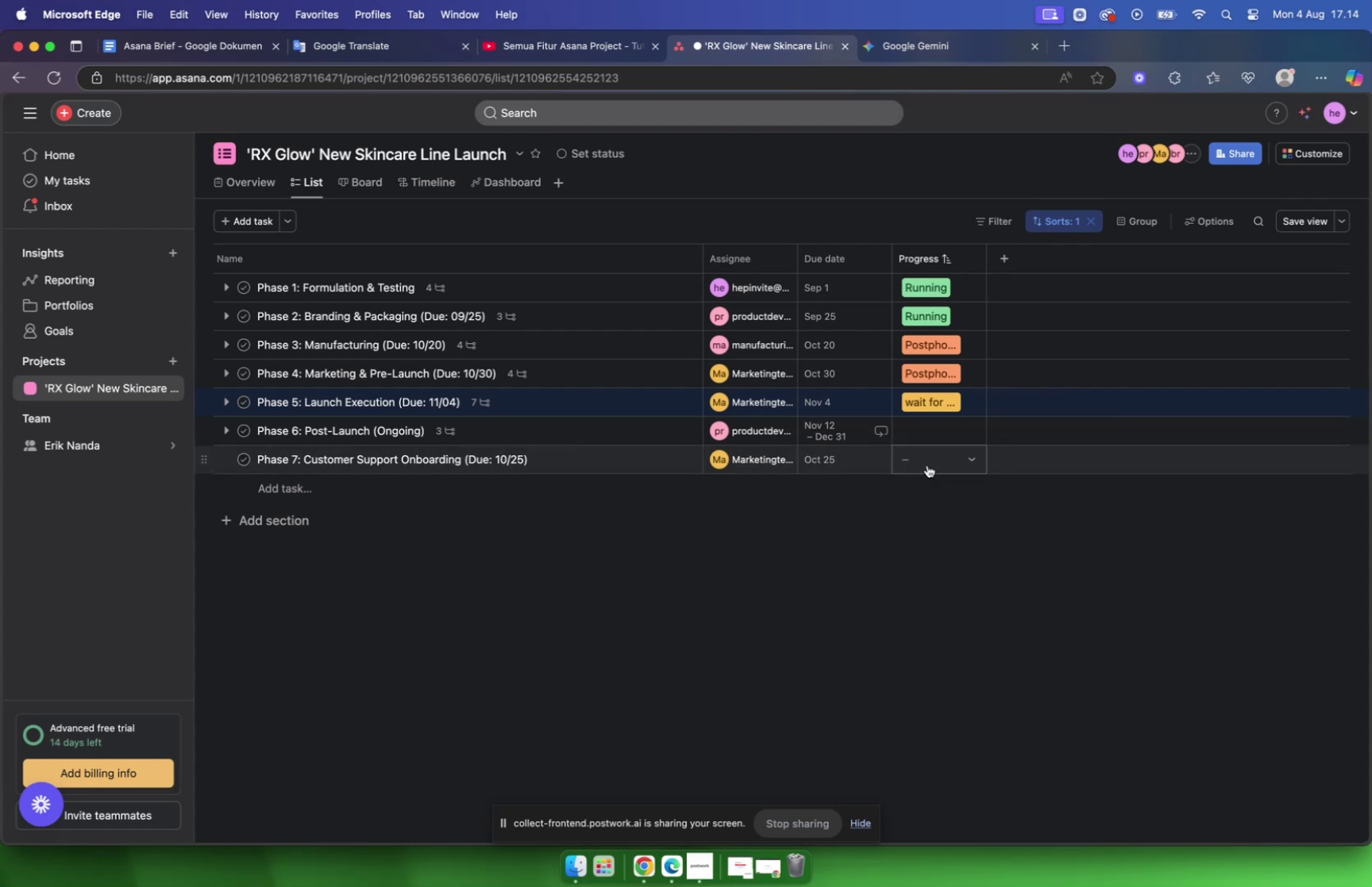 
left_click([600, 465])
 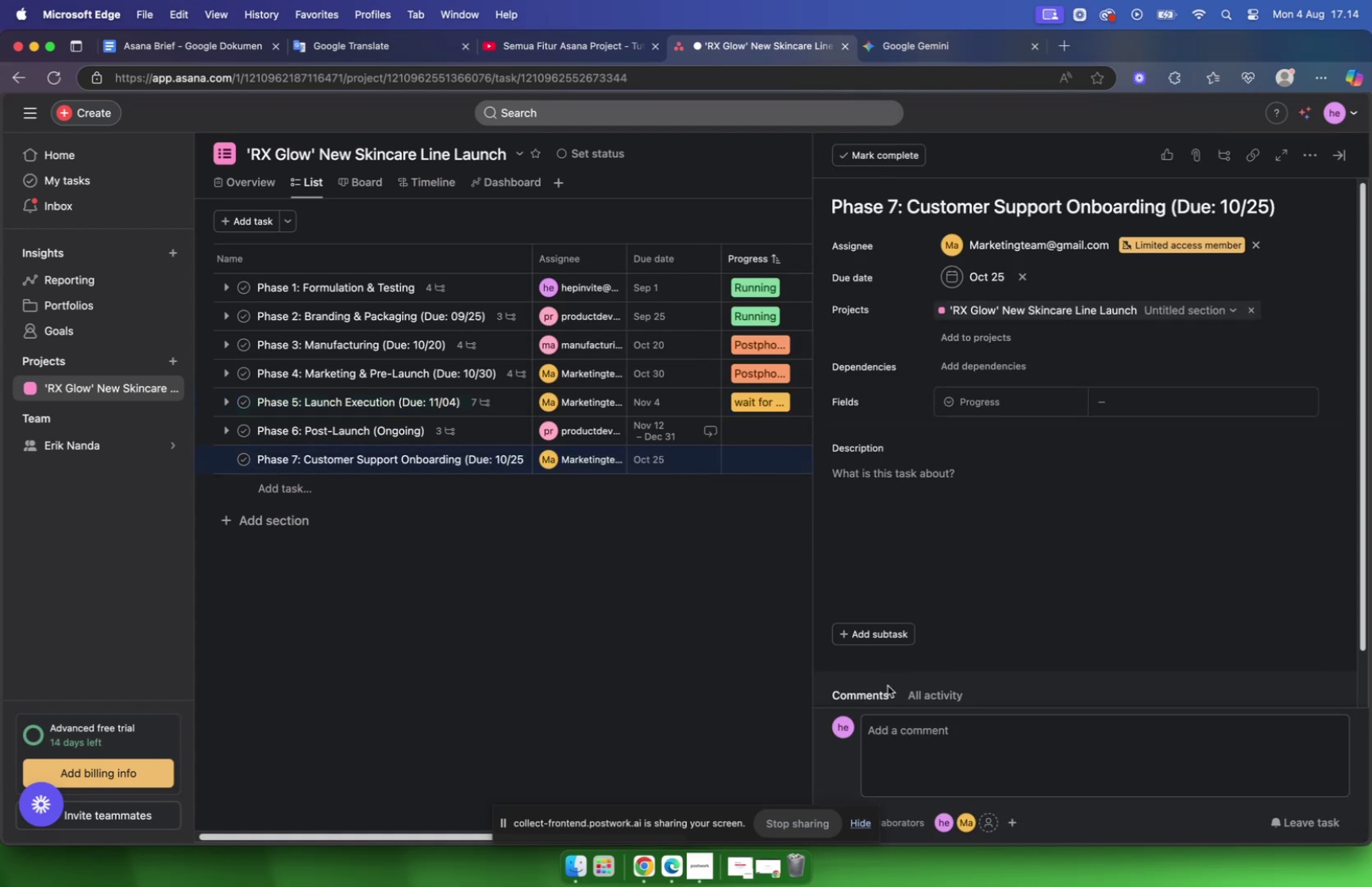 
left_click([895, 729])
 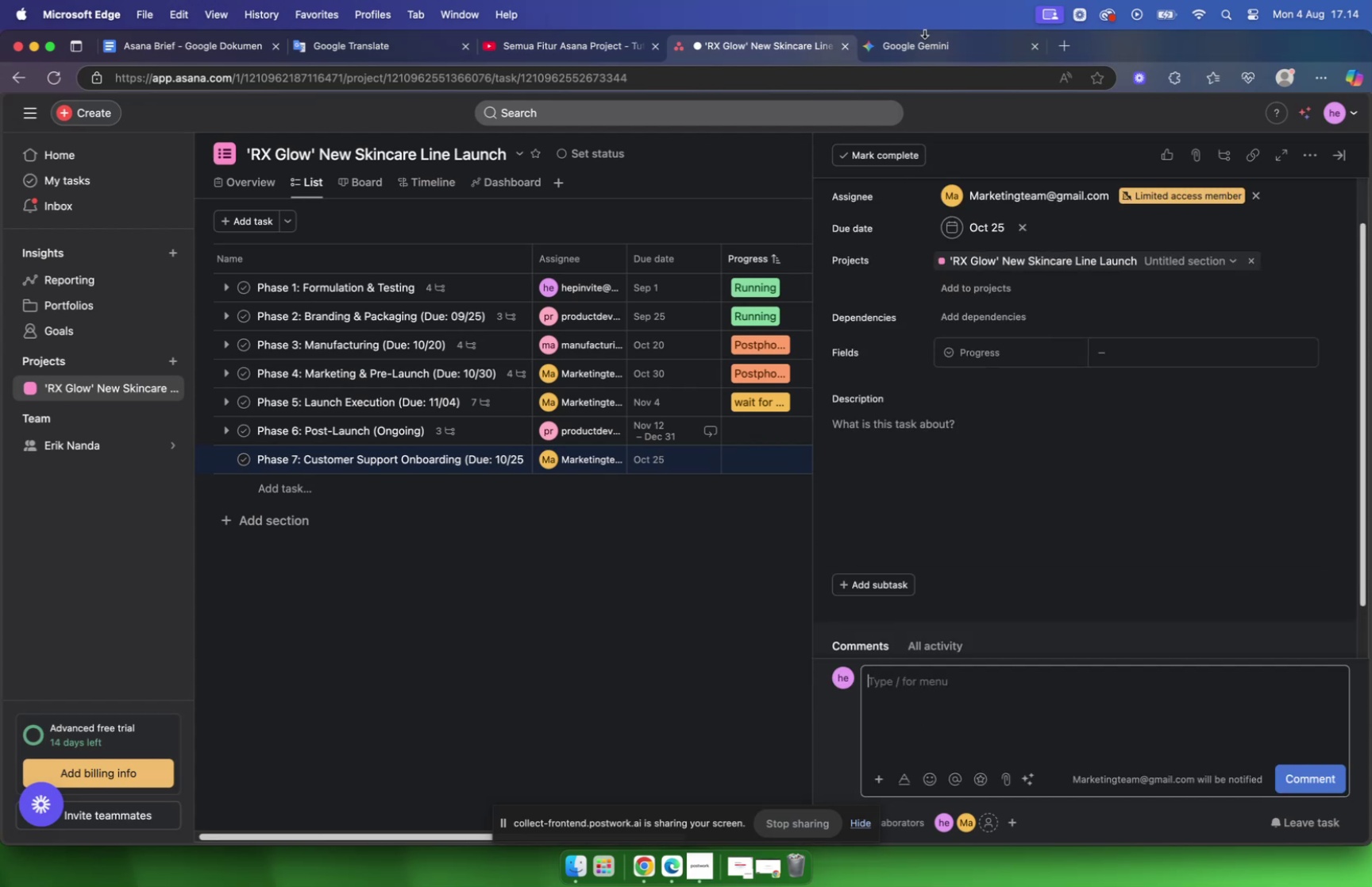 
double_click([924, 44])
 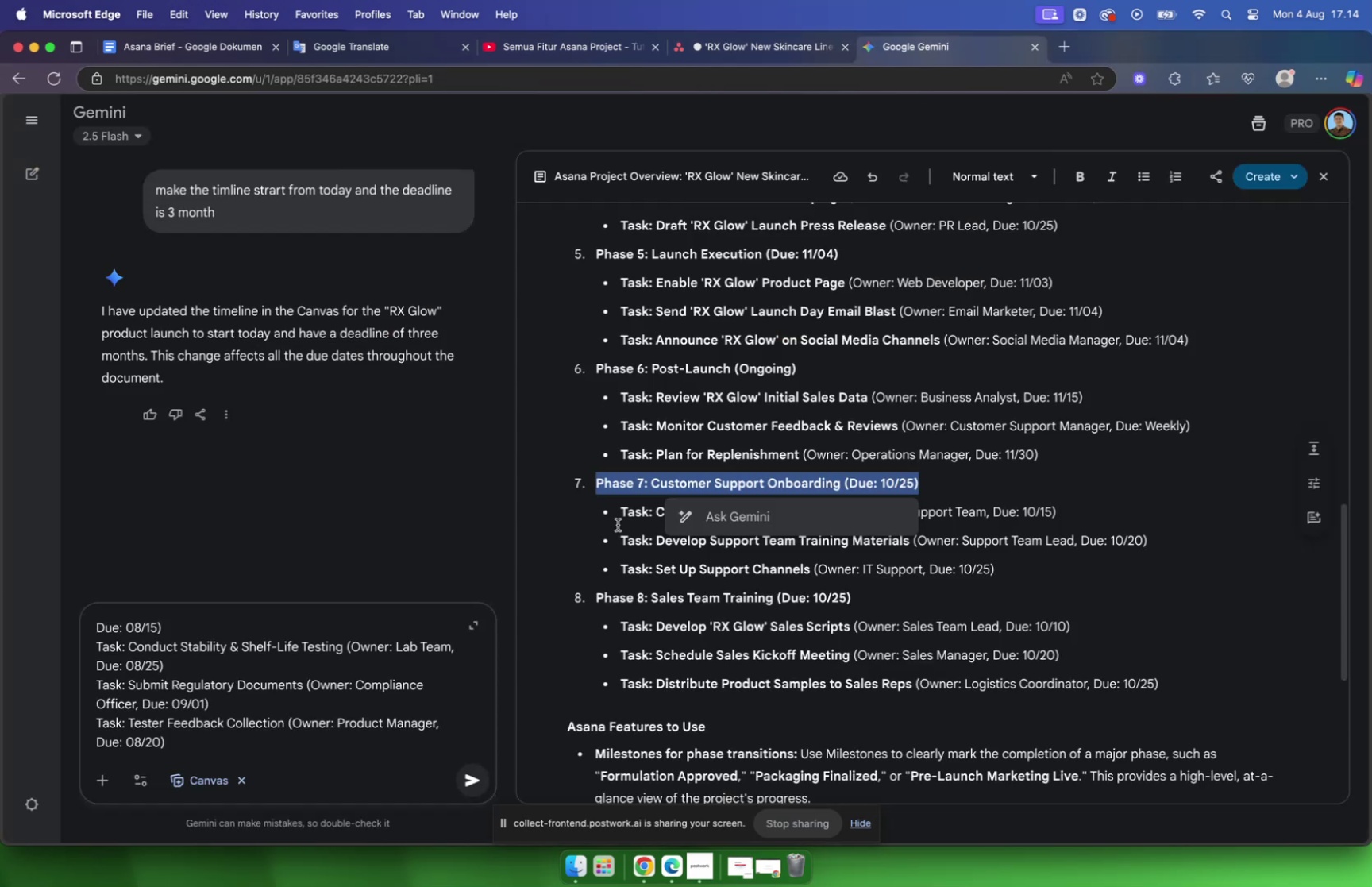 
left_click([622, 514])
 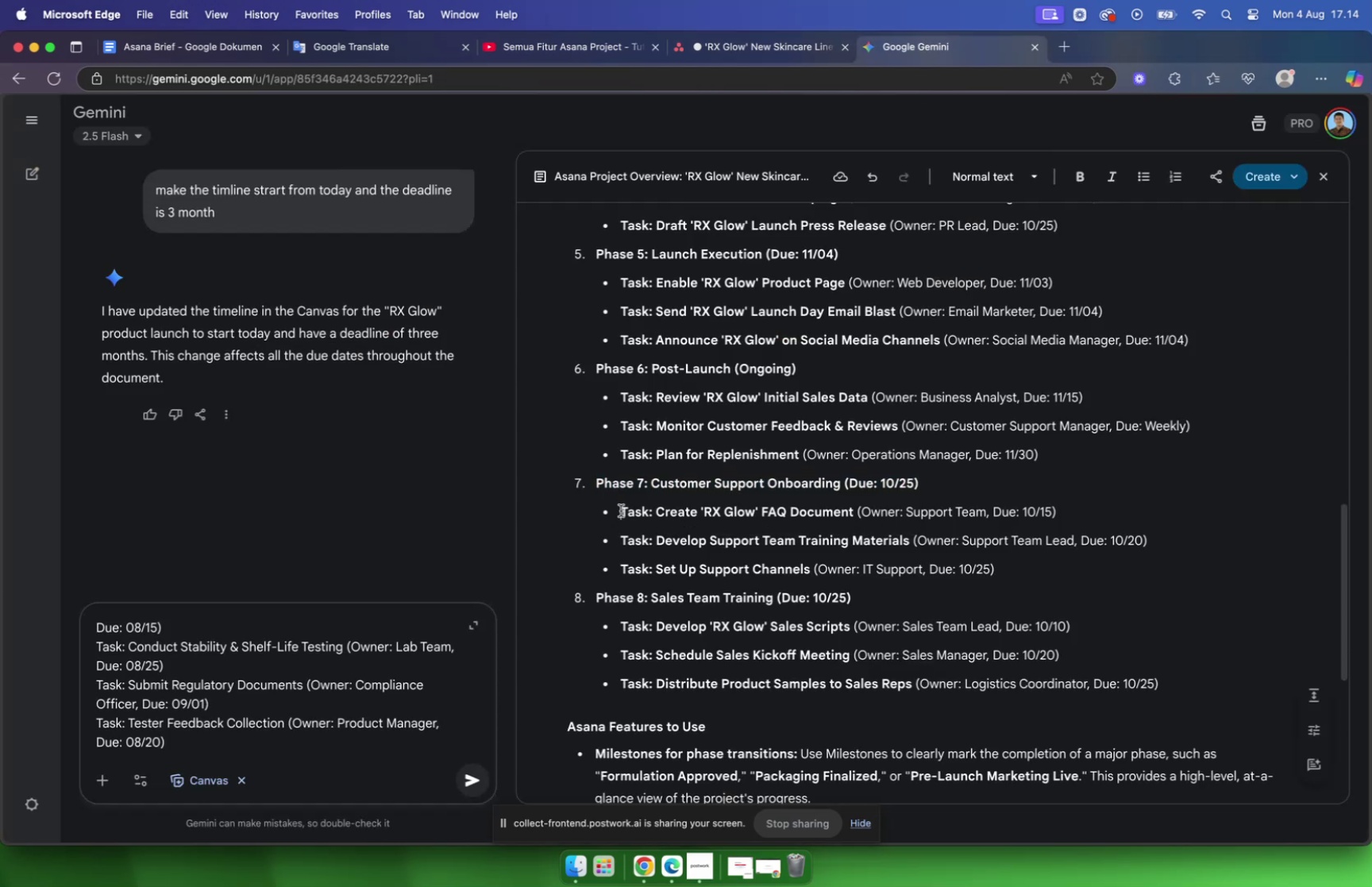 
left_click_drag(start_coordinate=[622, 510], to_coordinate=[1105, 563])
 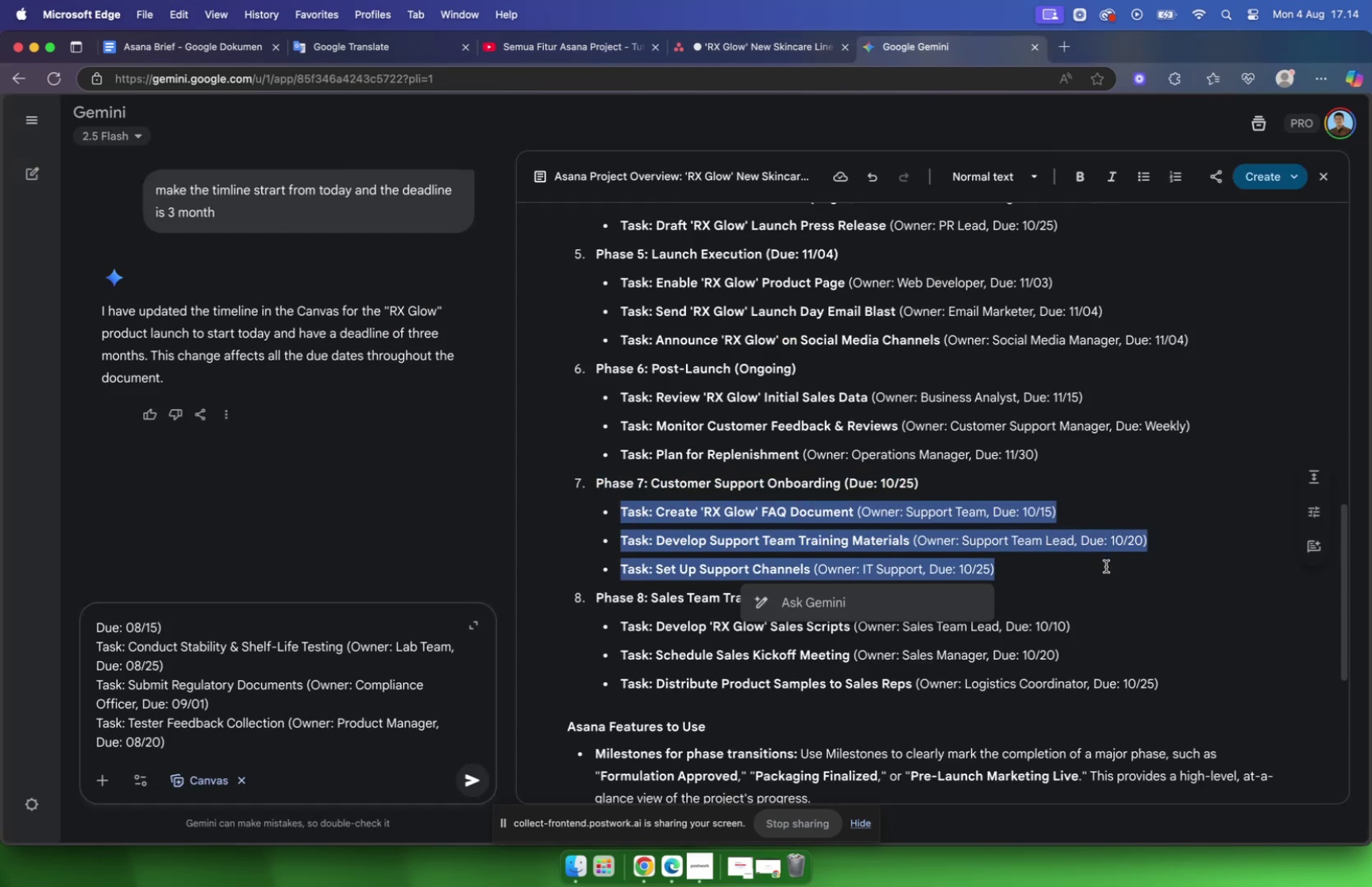 
key(Meta+C)
 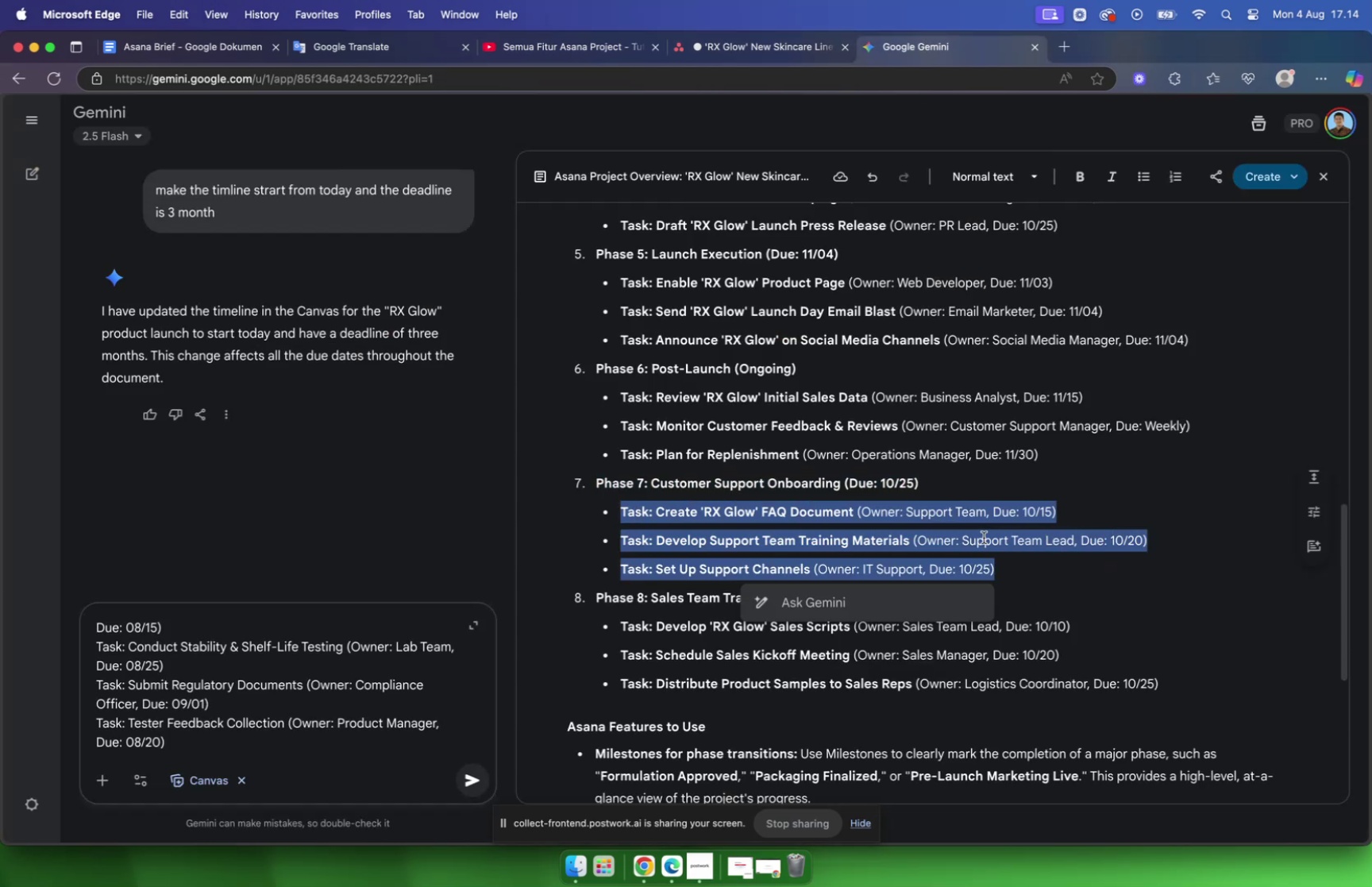 
scroll: coordinate [981, 534], scroll_direction: down, amount: 13.0
 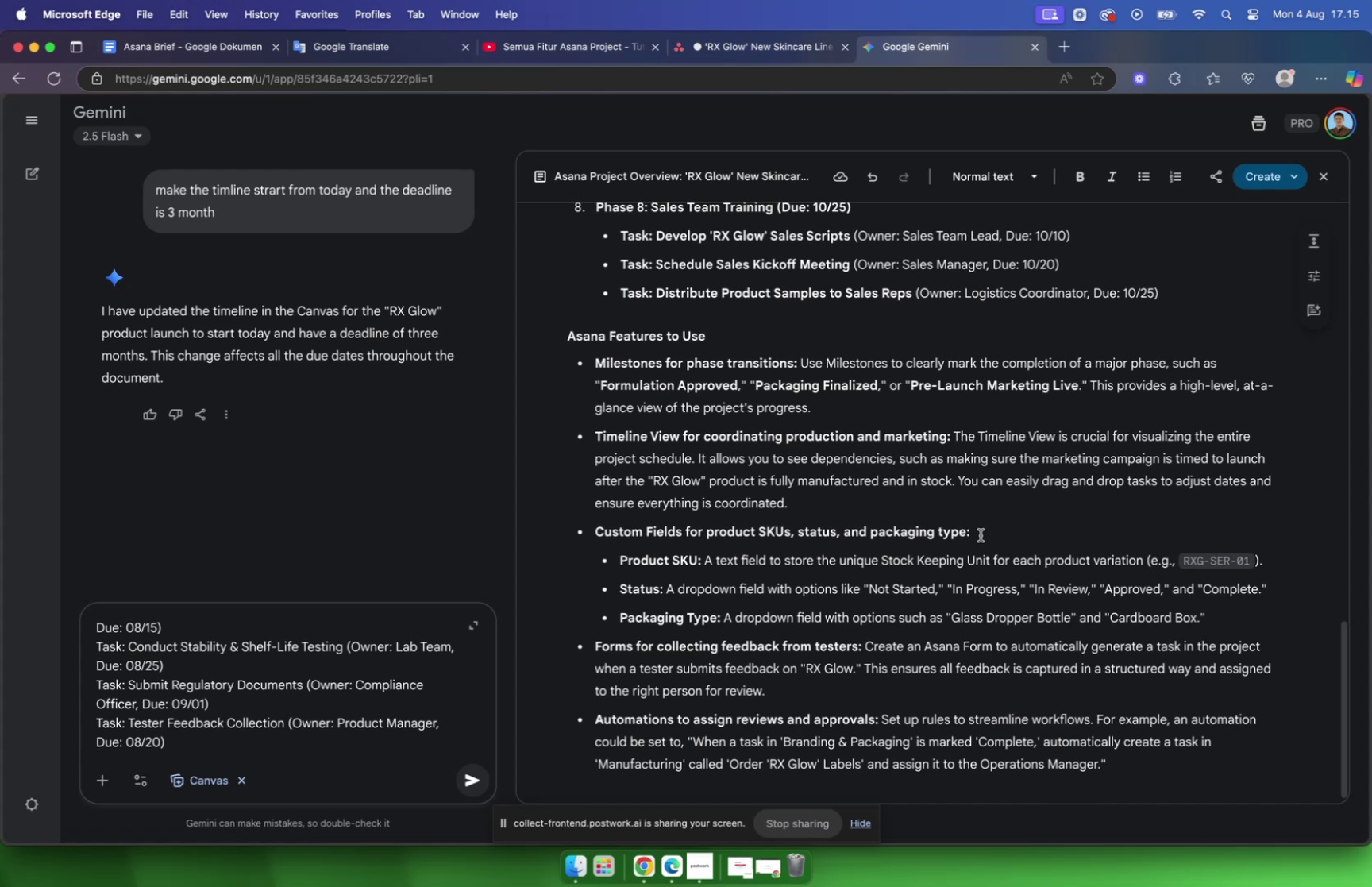 
wait(26.65)
 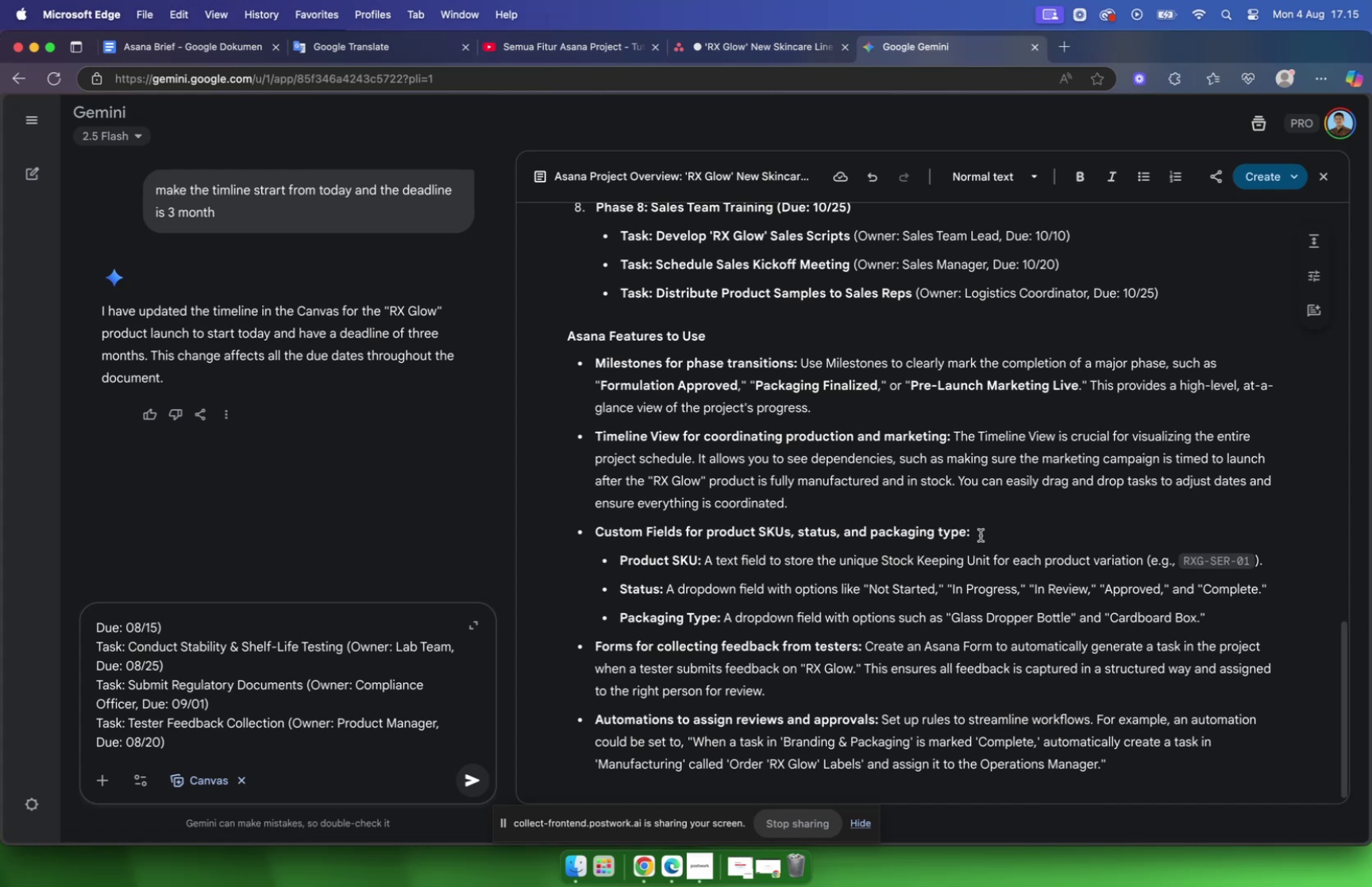 
scroll: coordinate [981, 534], scroll_direction: down, amount: 1.0
 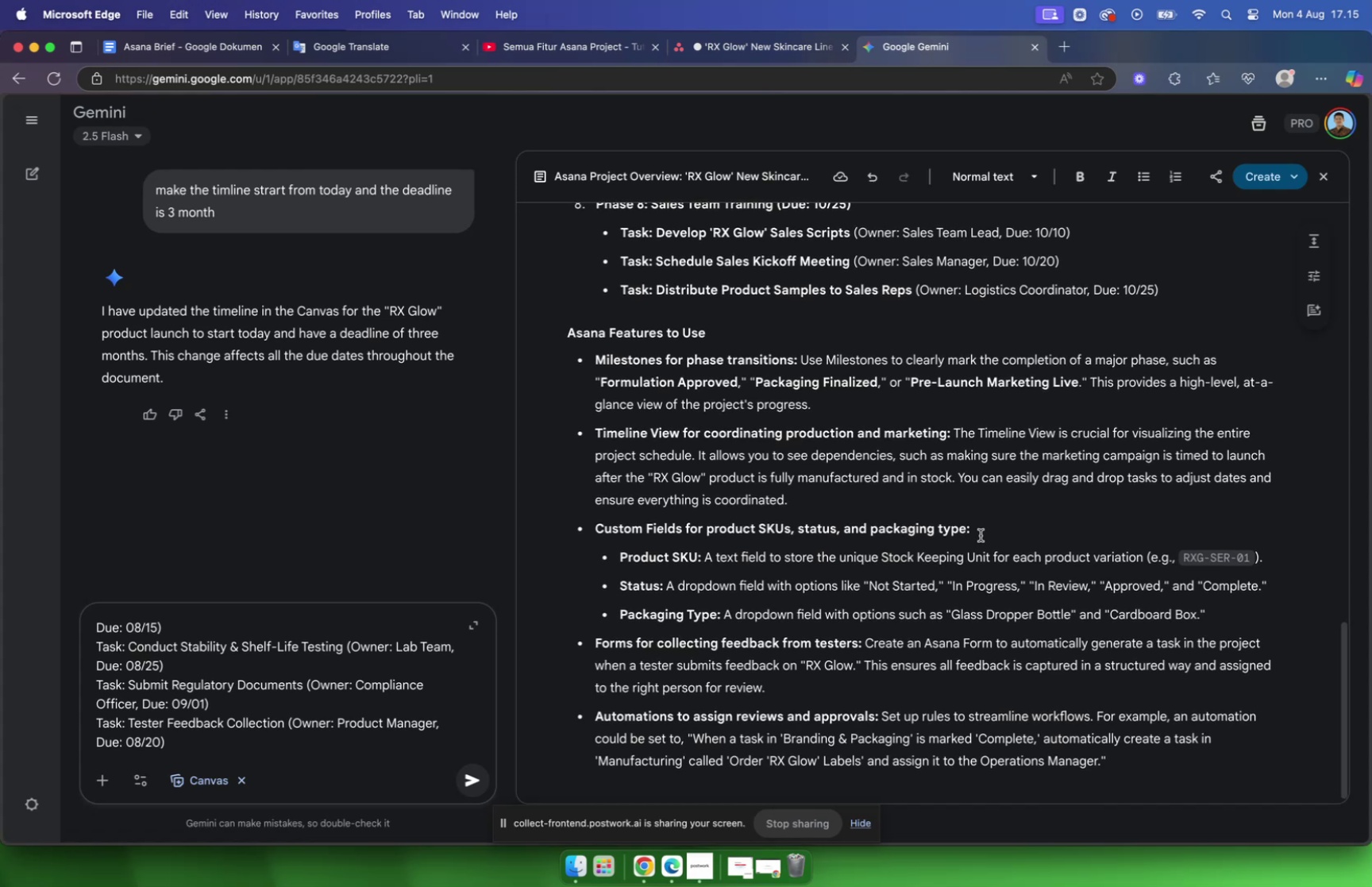 
scroll: coordinate [980, 535], scroll_direction: up, amount: 19.0
 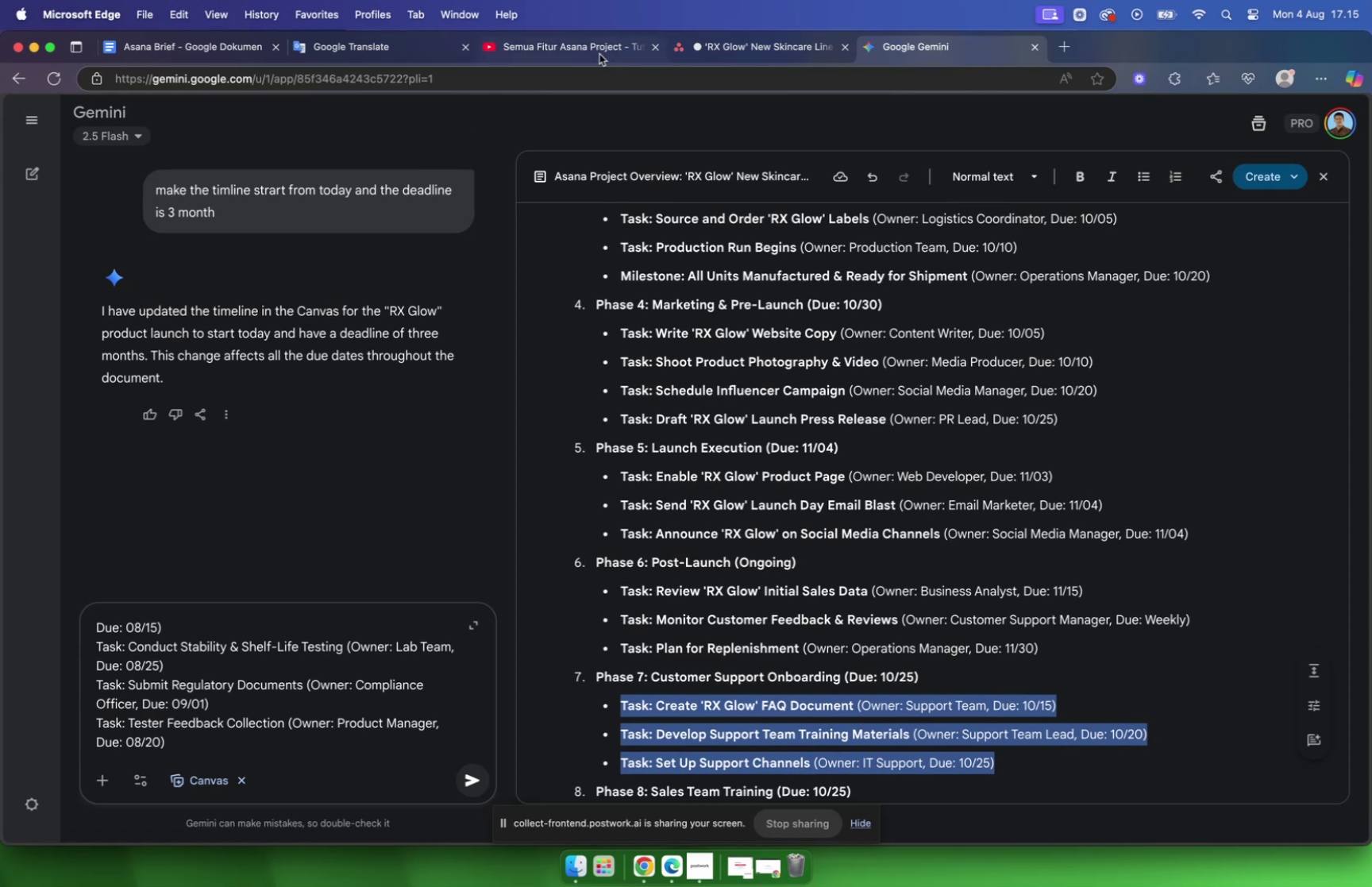 
left_click([753, 47])
 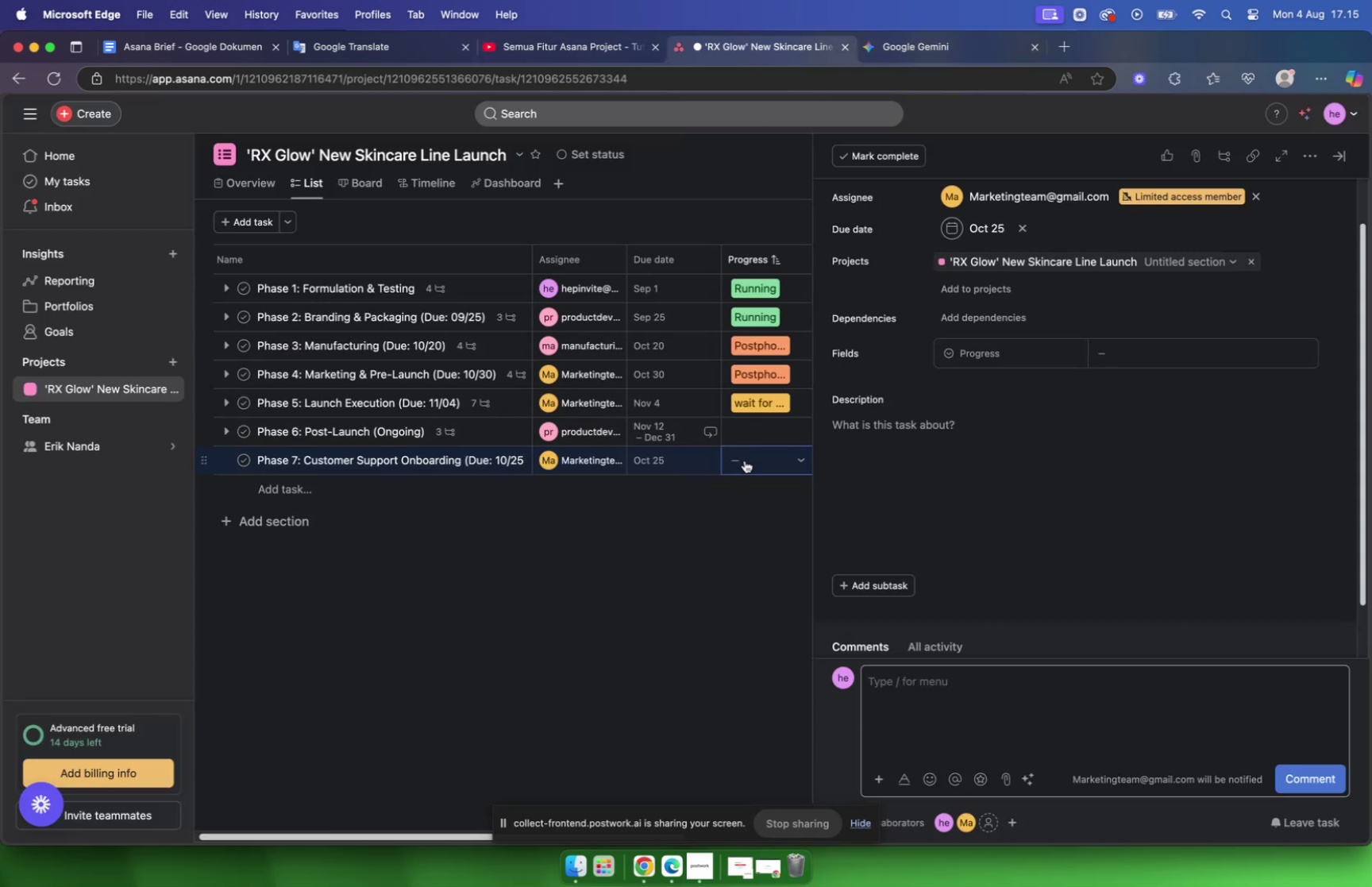 
wait(6.61)
 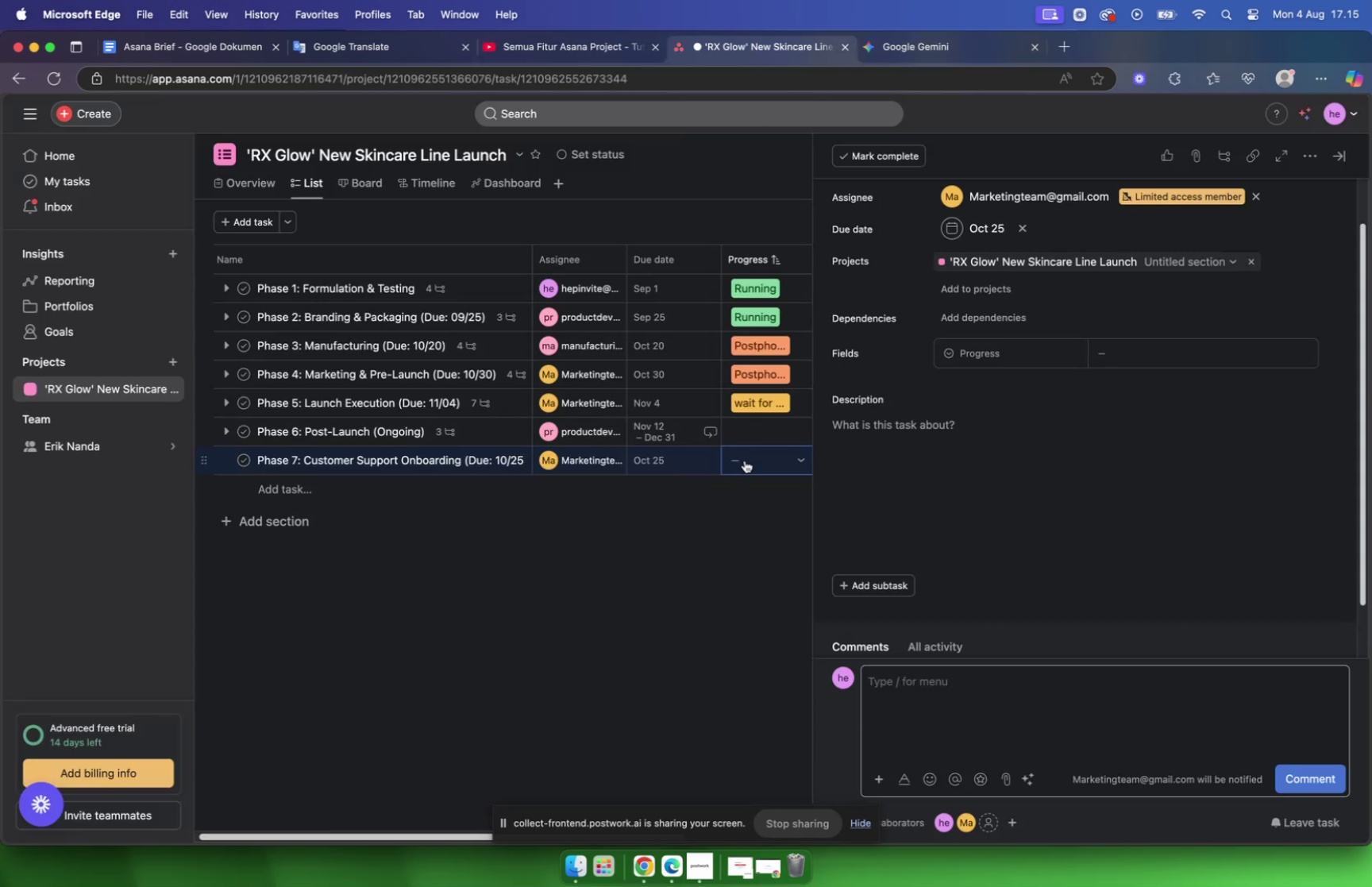 
scroll: coordinate [900, 456], scroll_direction: down, amount: 1.0
 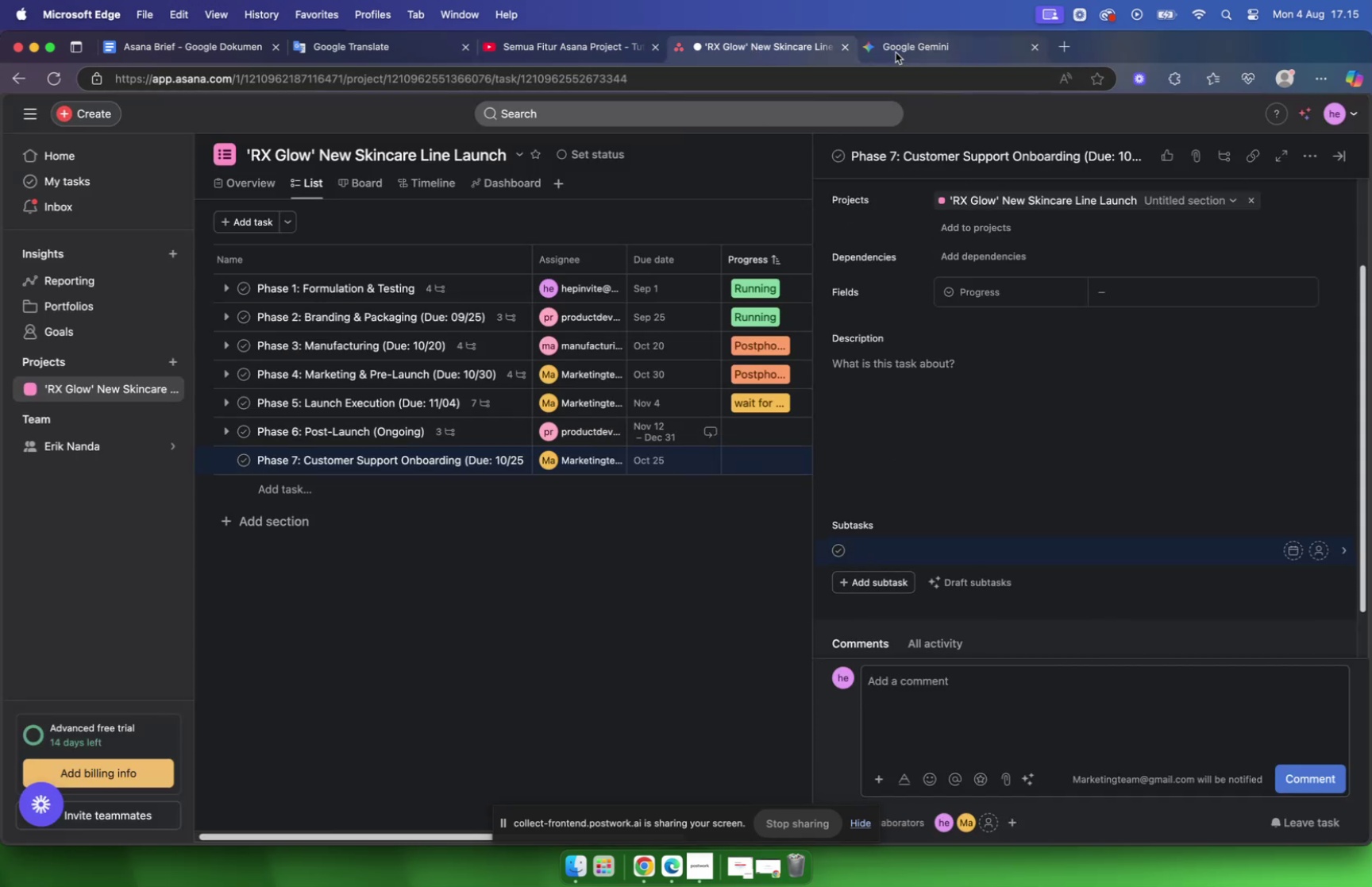 
left_click([896, 52])
 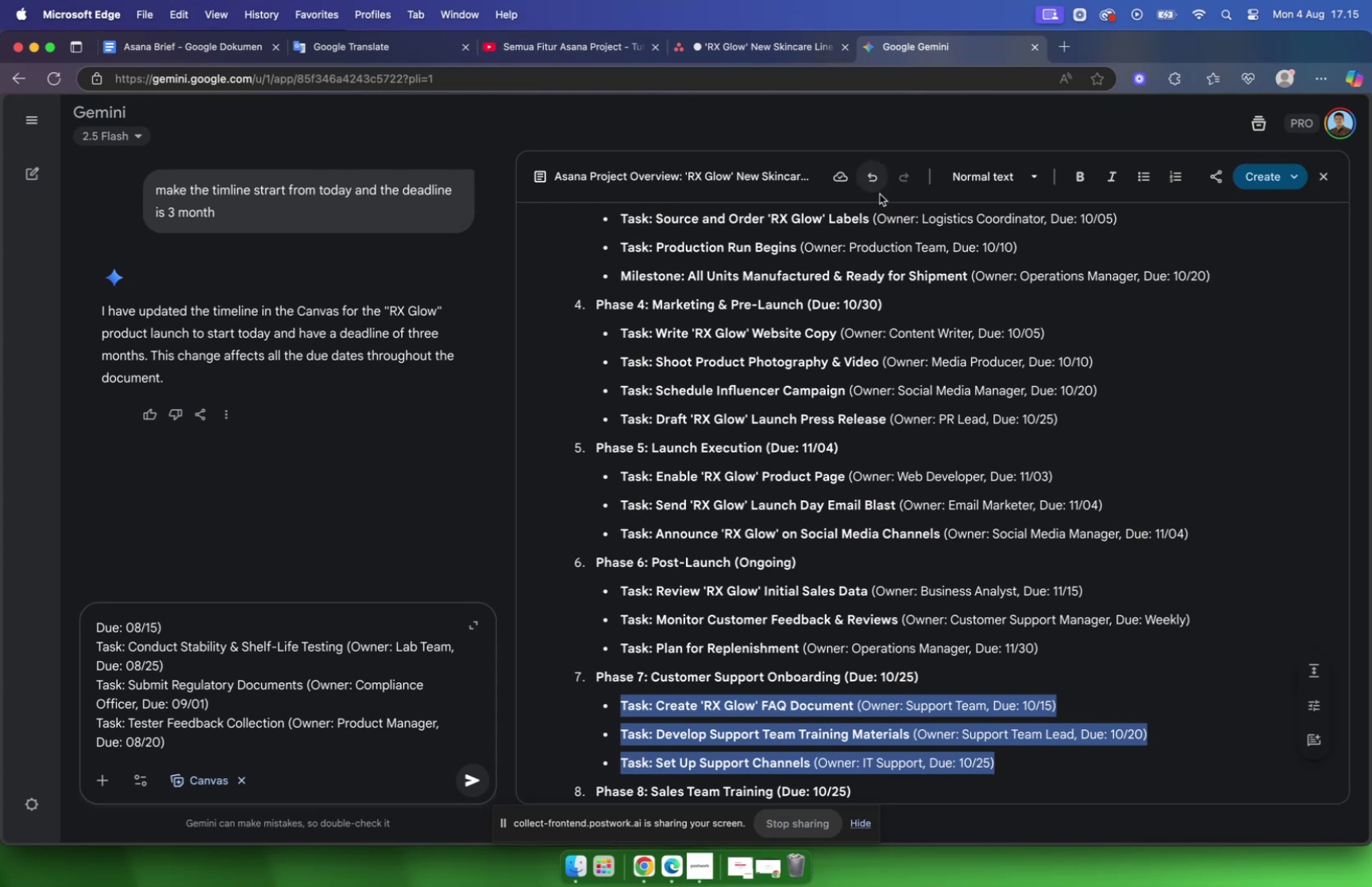 
scroll: coordinate [805, 388], scroll_direction: down, amount: 10.0
 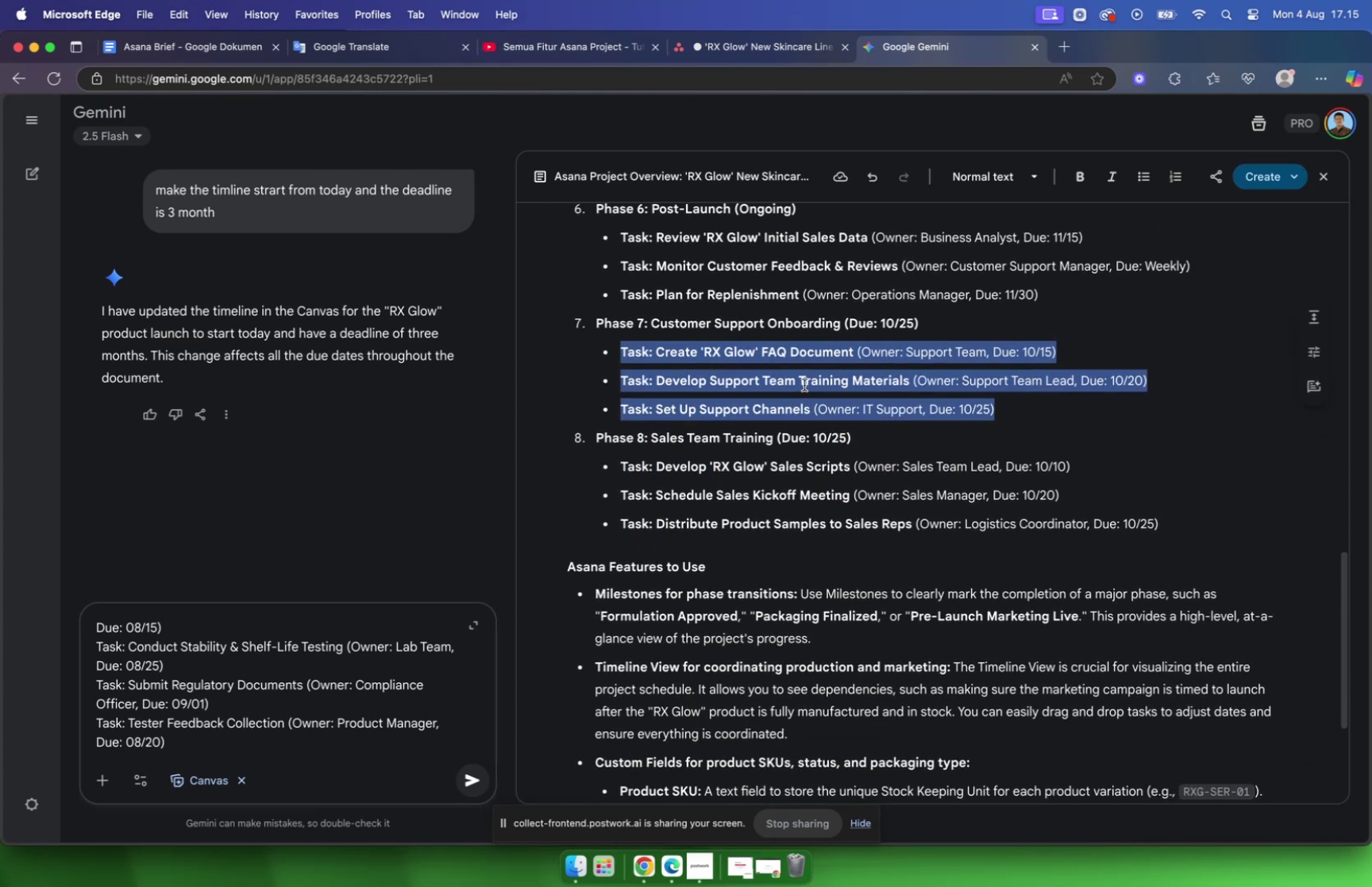 
key(Meta+C)
 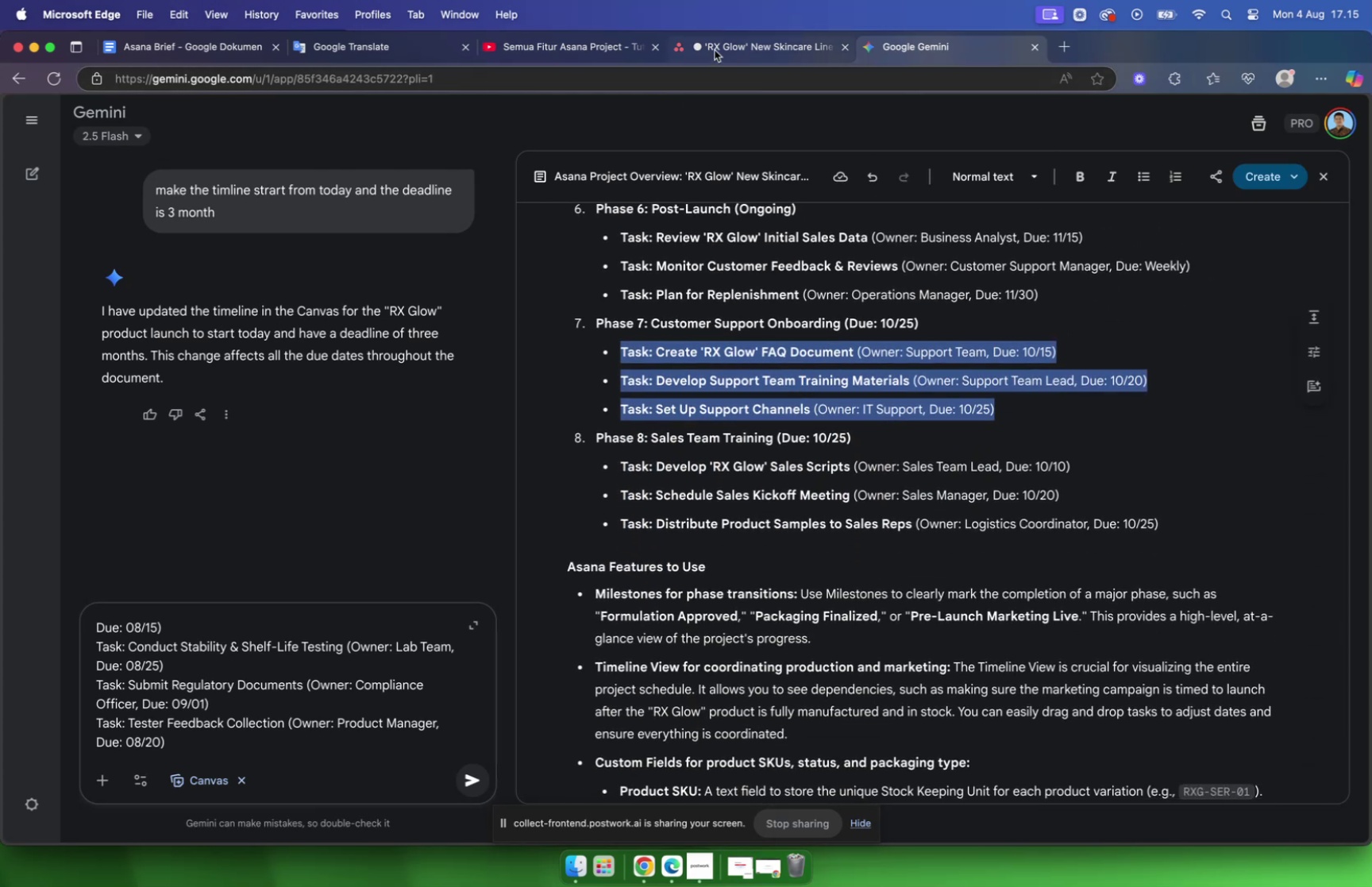 
left_click([715, 50])
 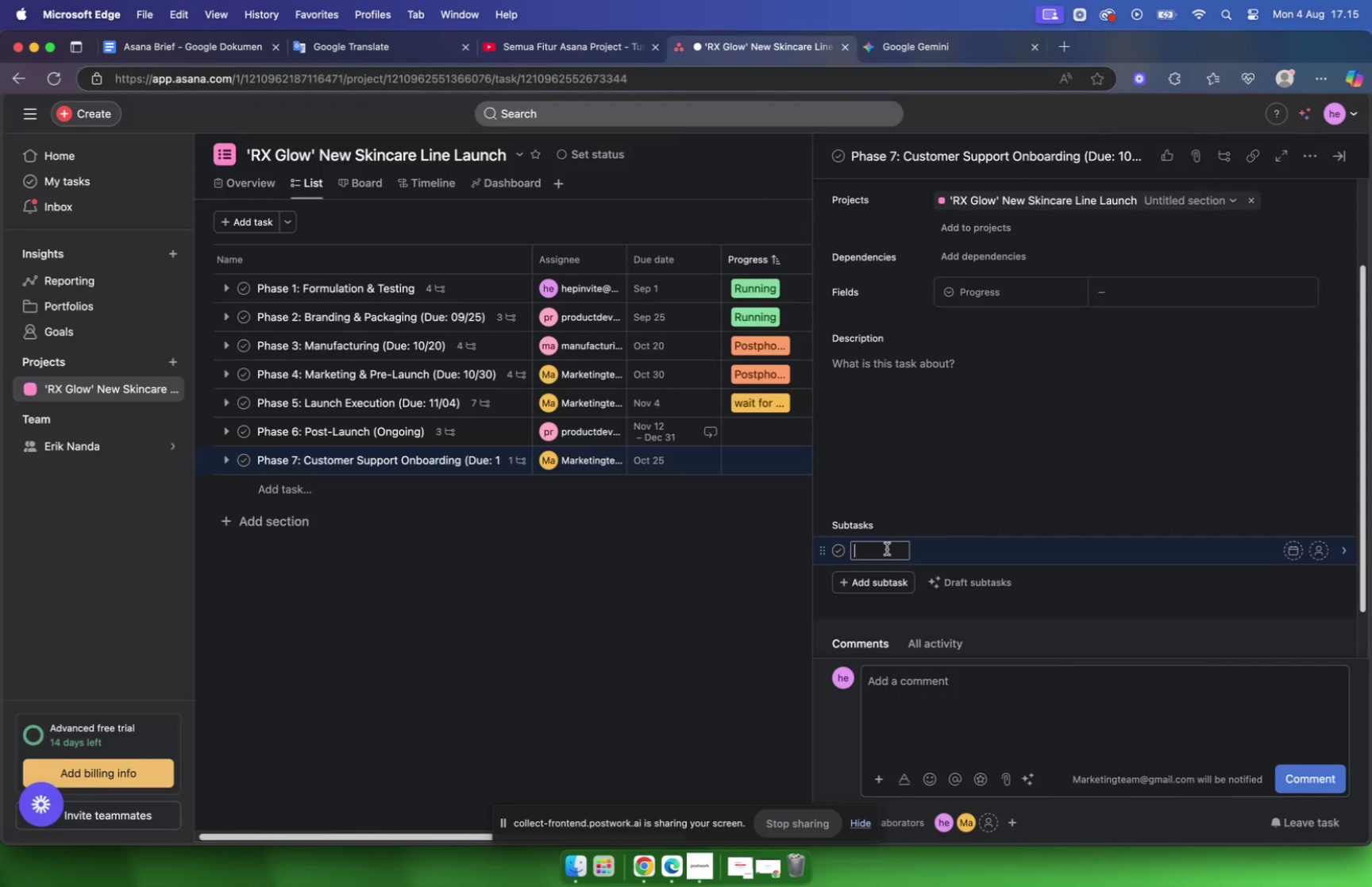 
left_click([886, 550])
 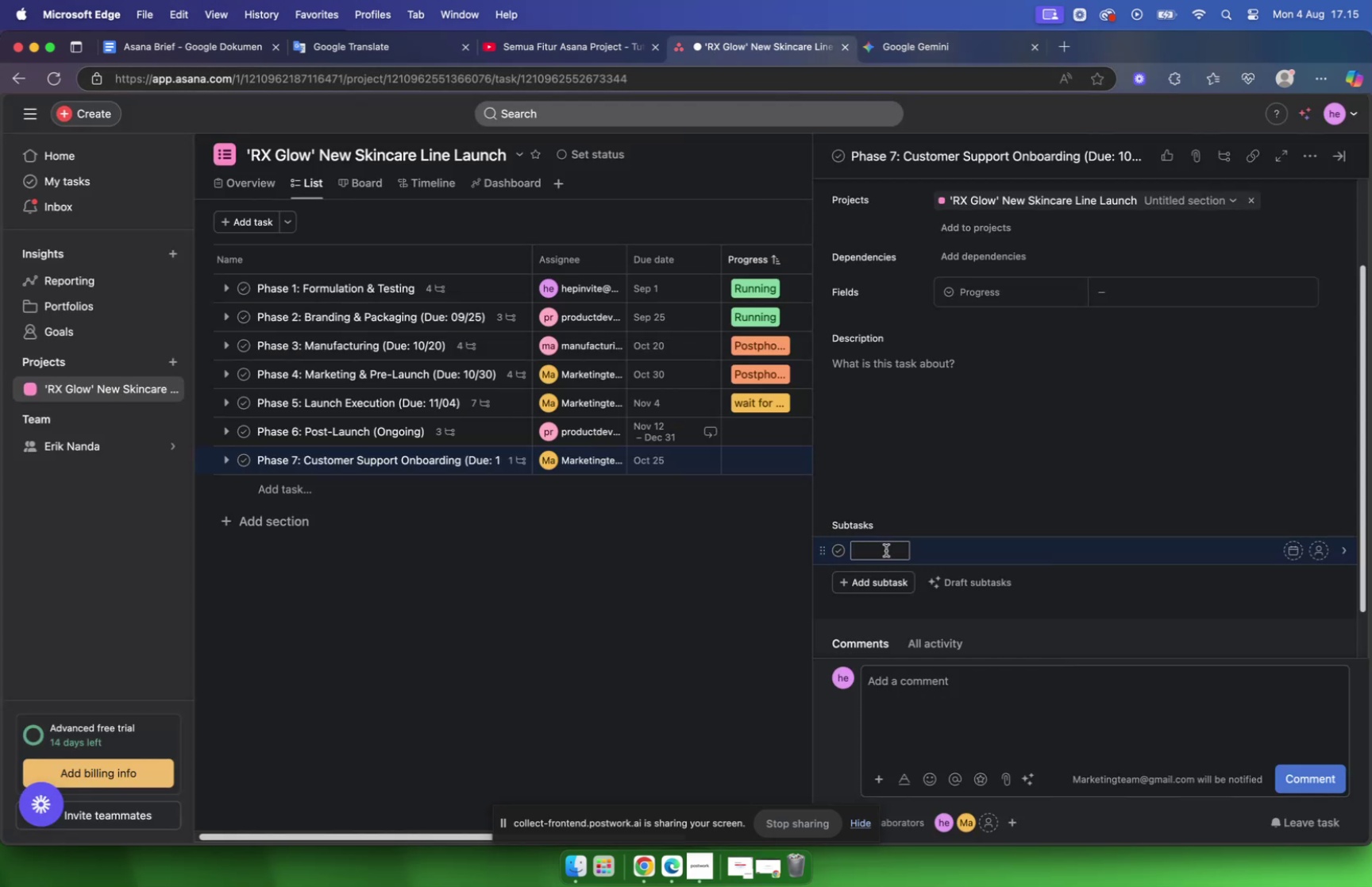 
key(Meta+V)
 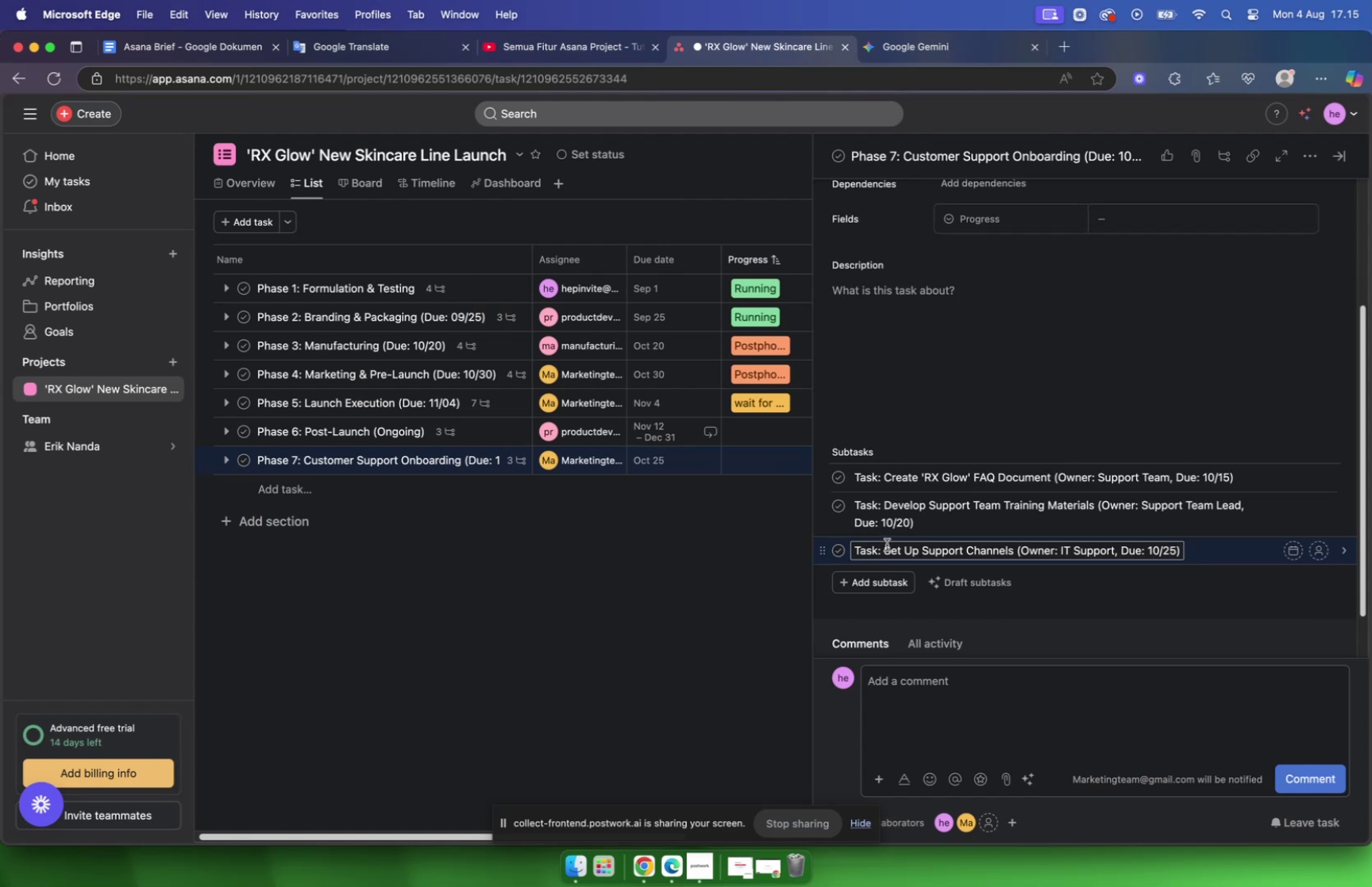 
left_click([704, 540])
 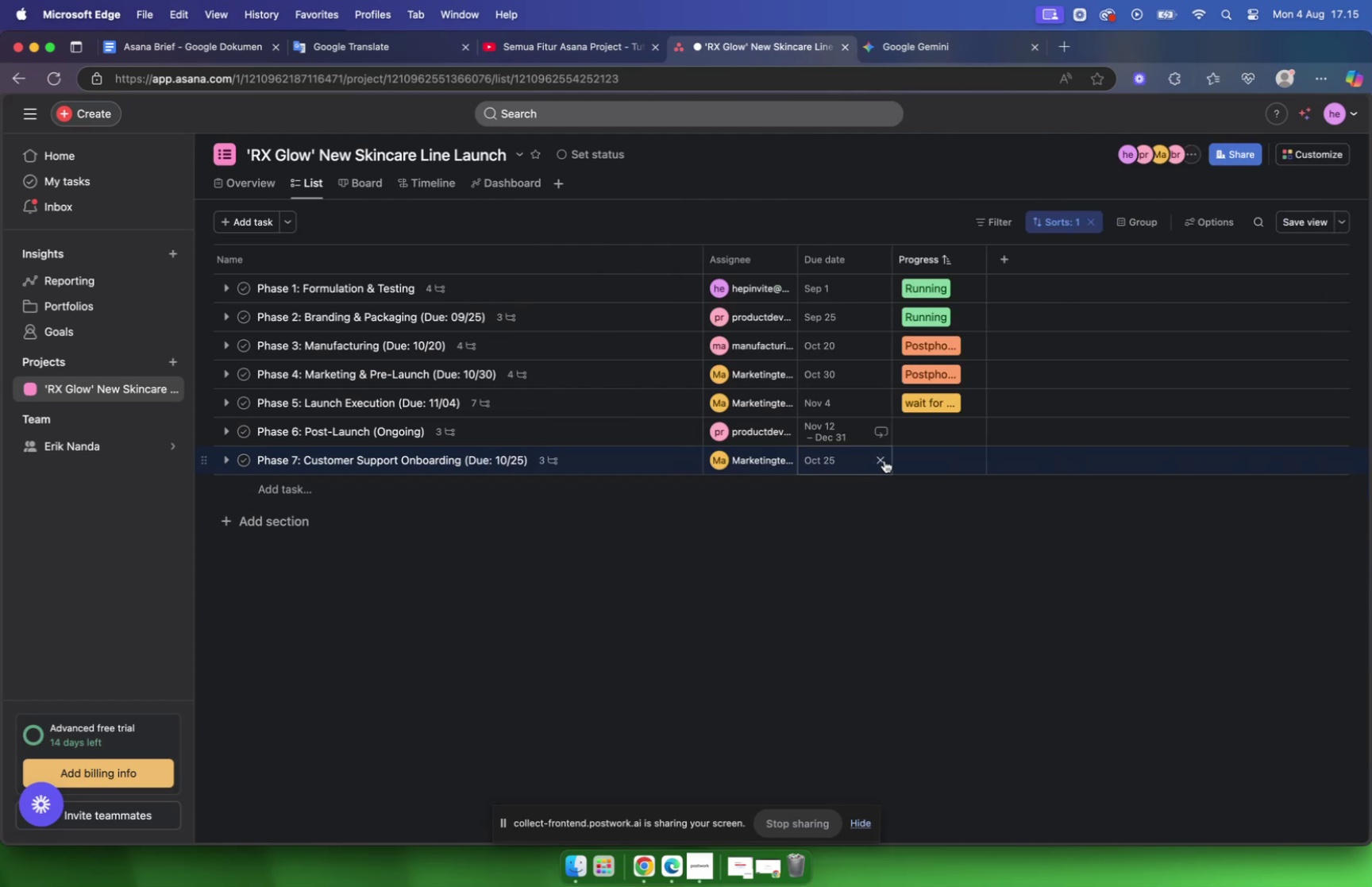 
left_click([929, 463])
 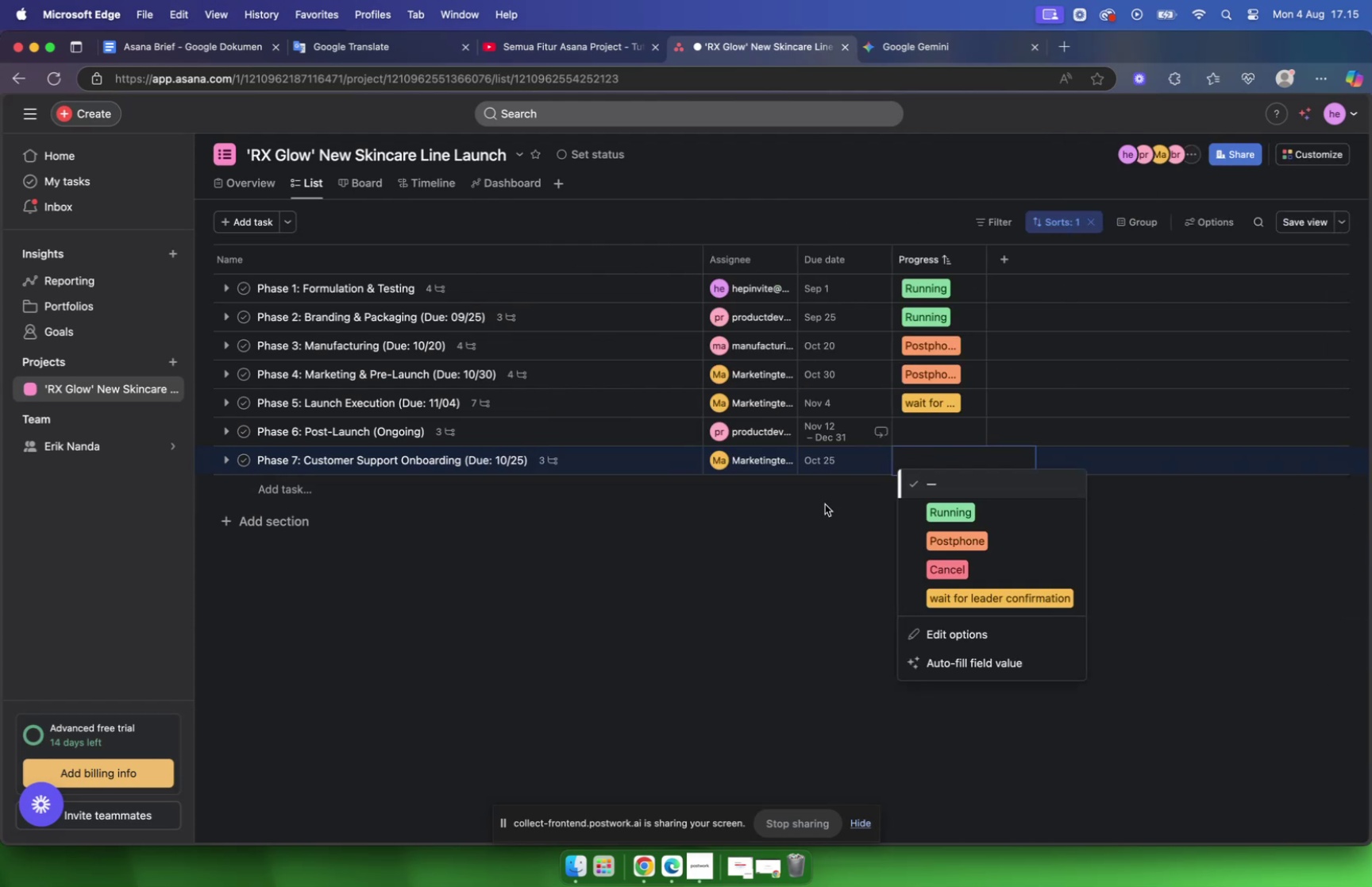 
left_click([825, 503])
 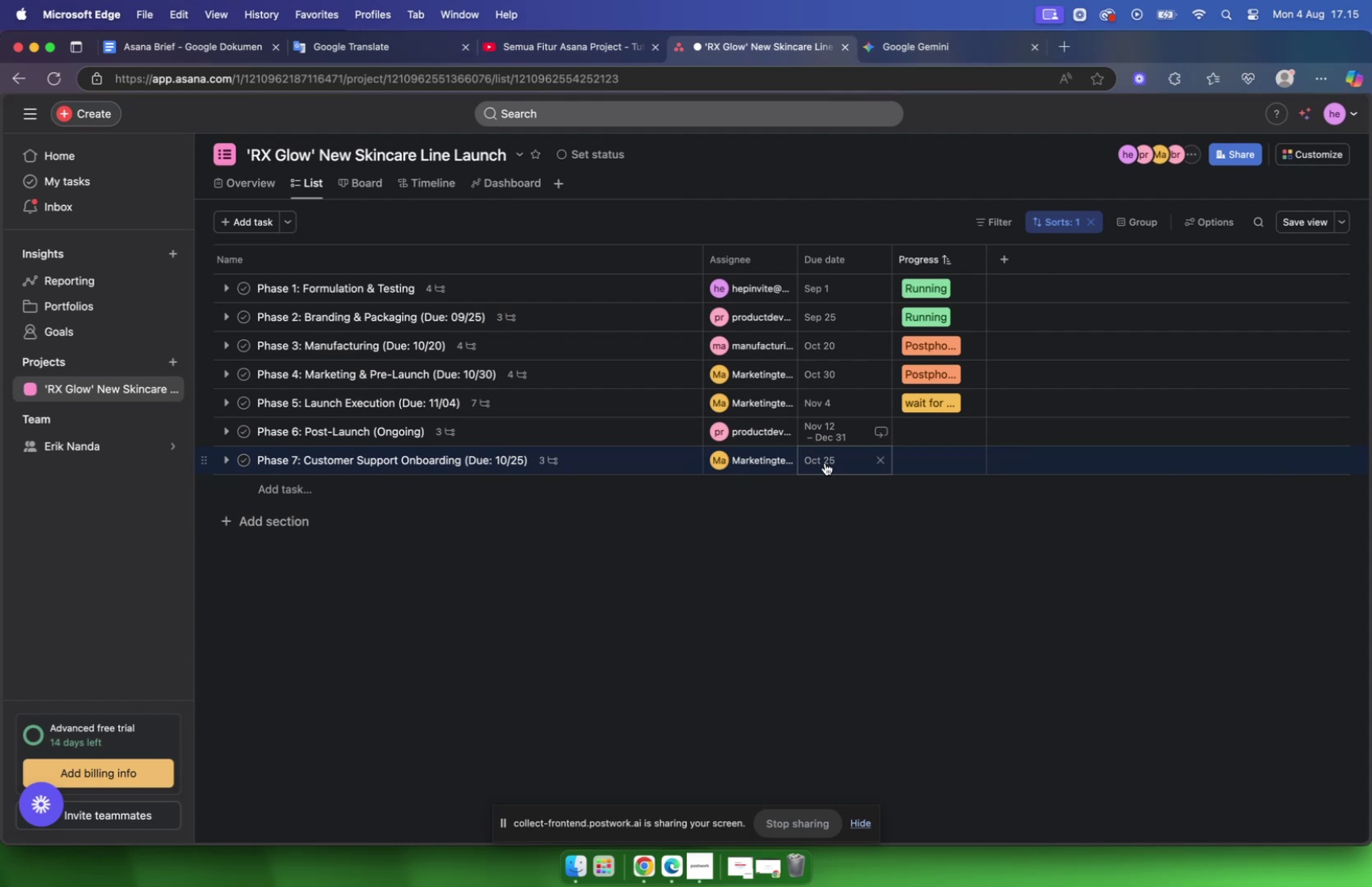 
mouse_move([750, 461])
 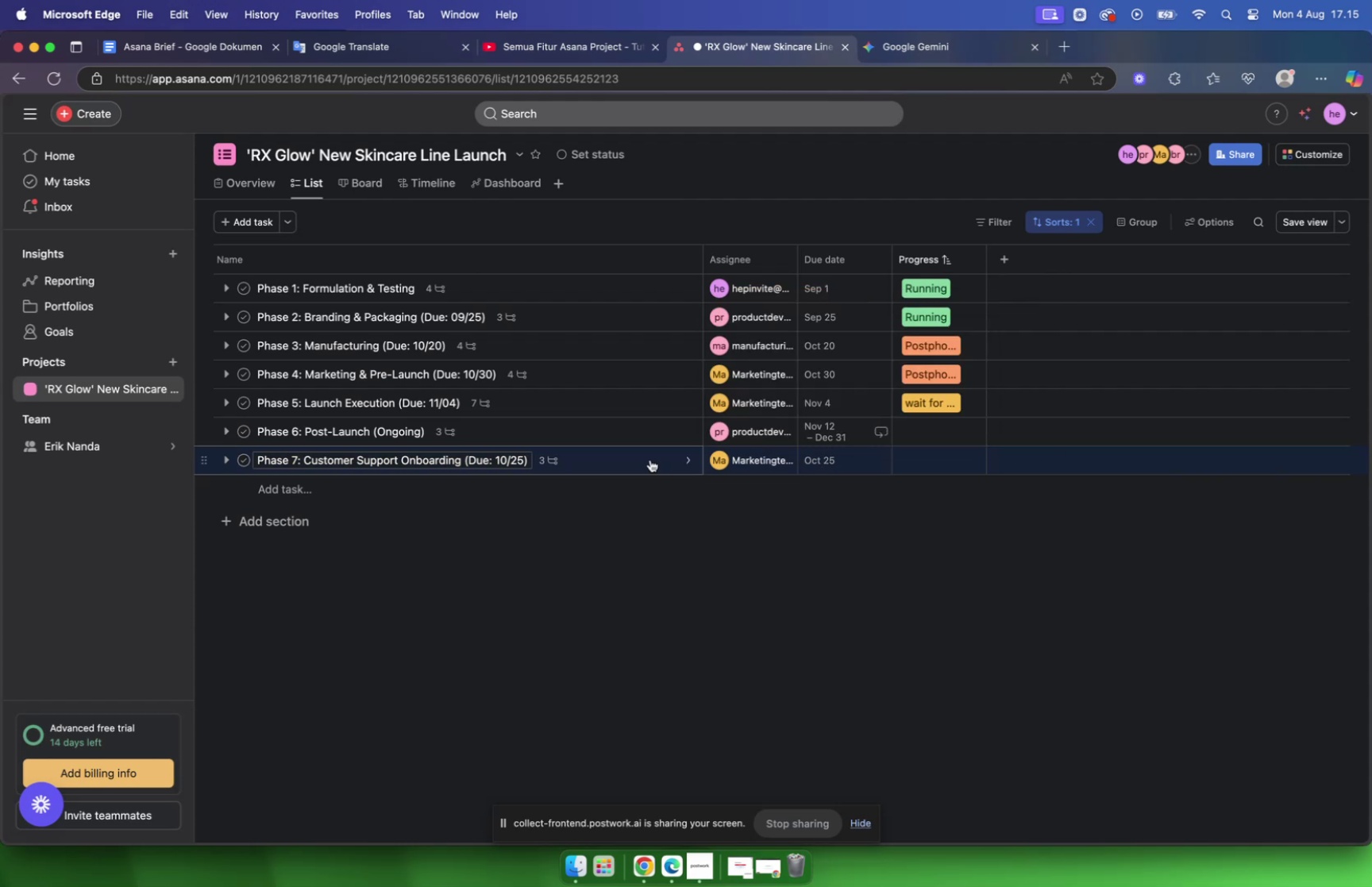 
left_click([650, 459])
 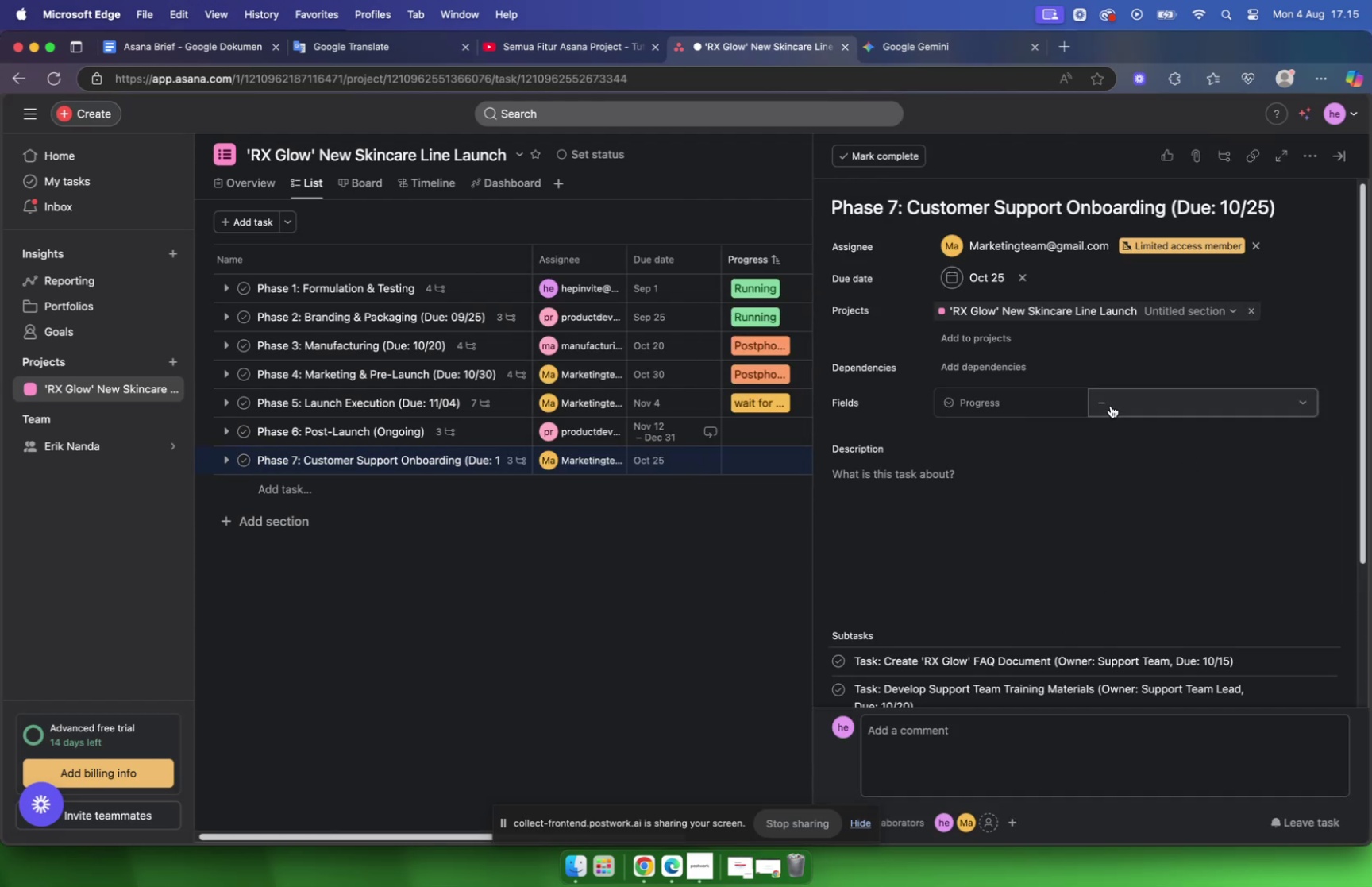 
wait(8.32)
 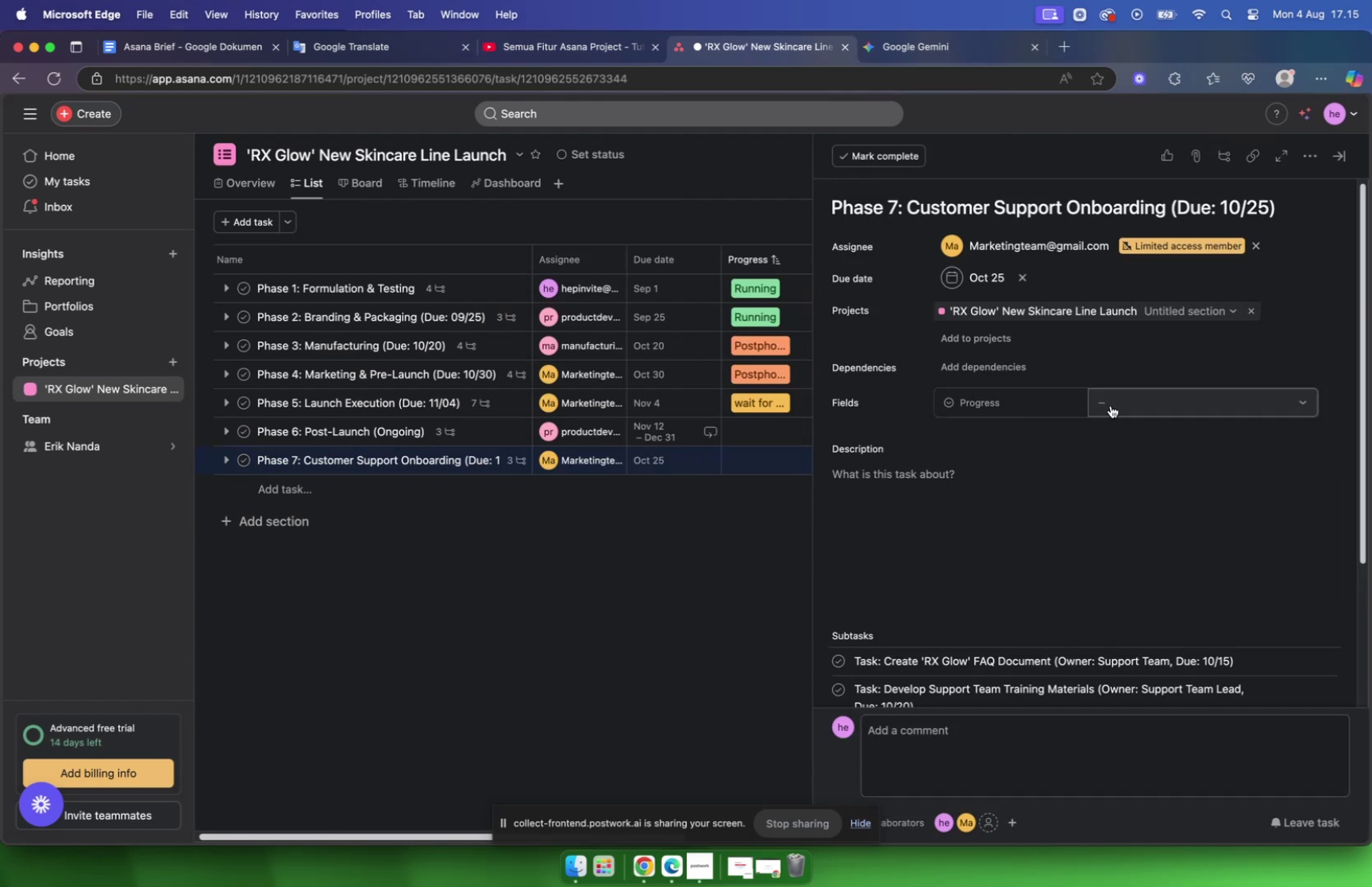 
scroll: coordinate [1013, 588], scroll_direction: down, amount: 5.0
 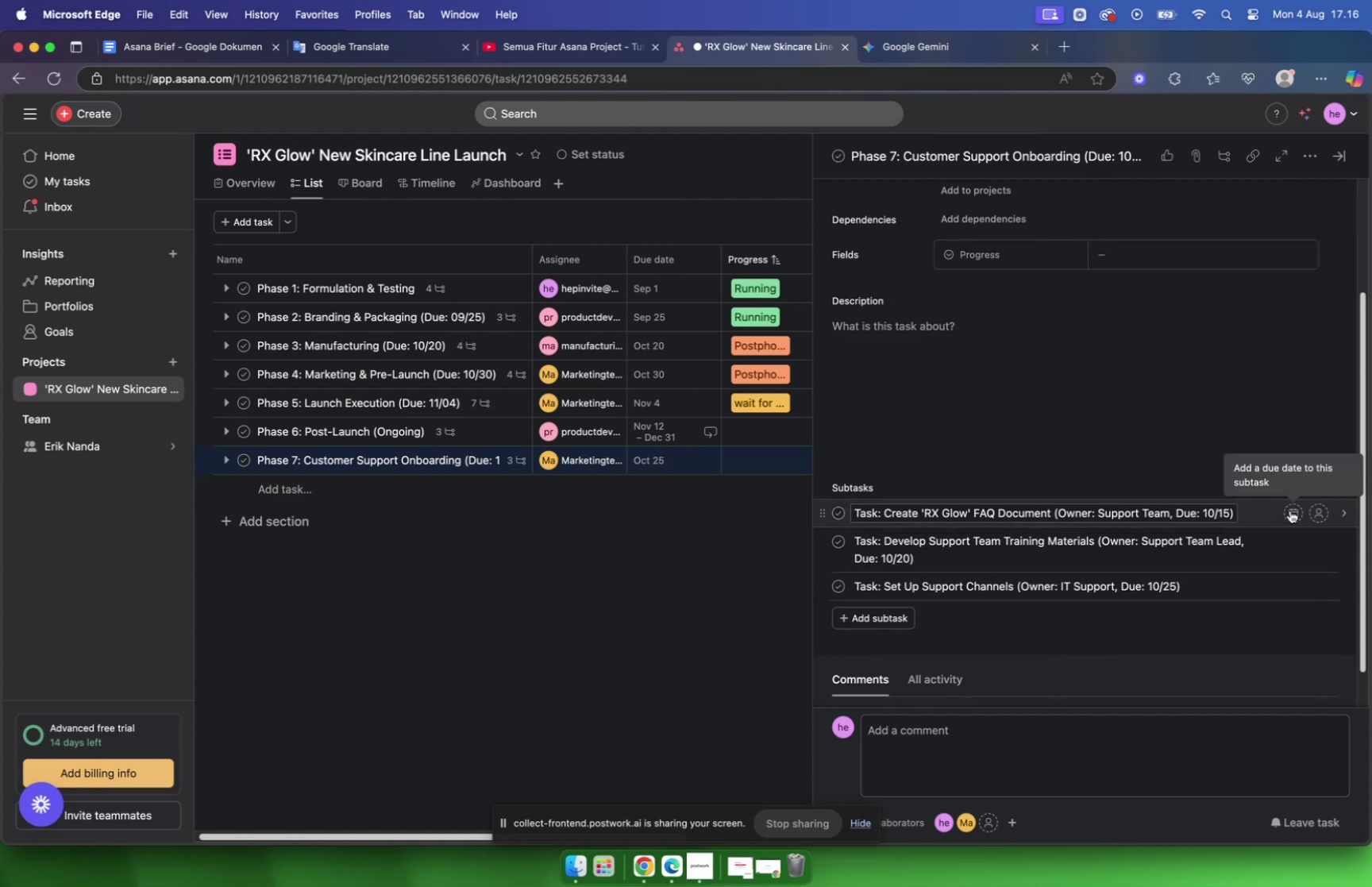 
wait(5.55)
 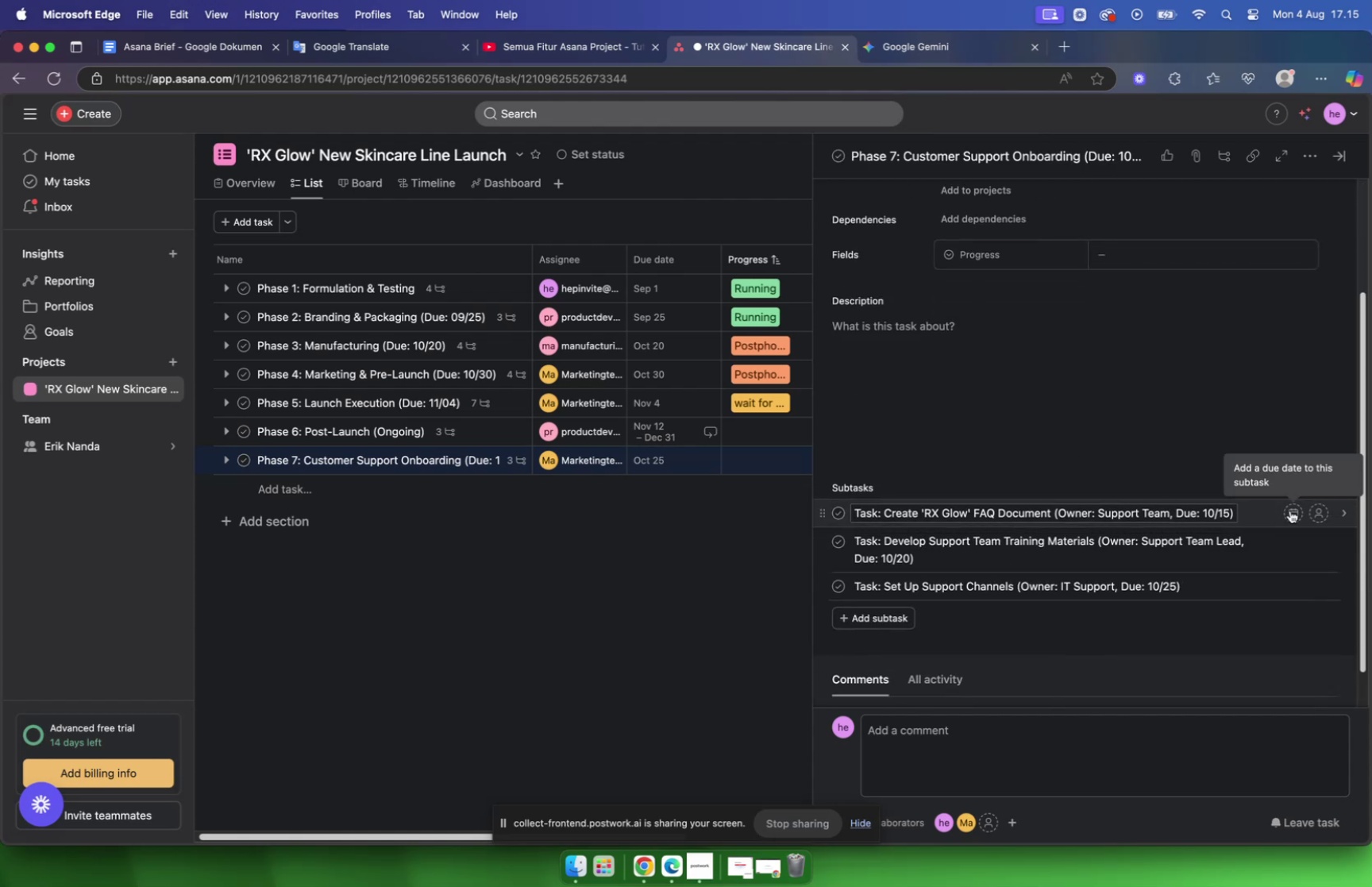 
left_click([1290, 510])
 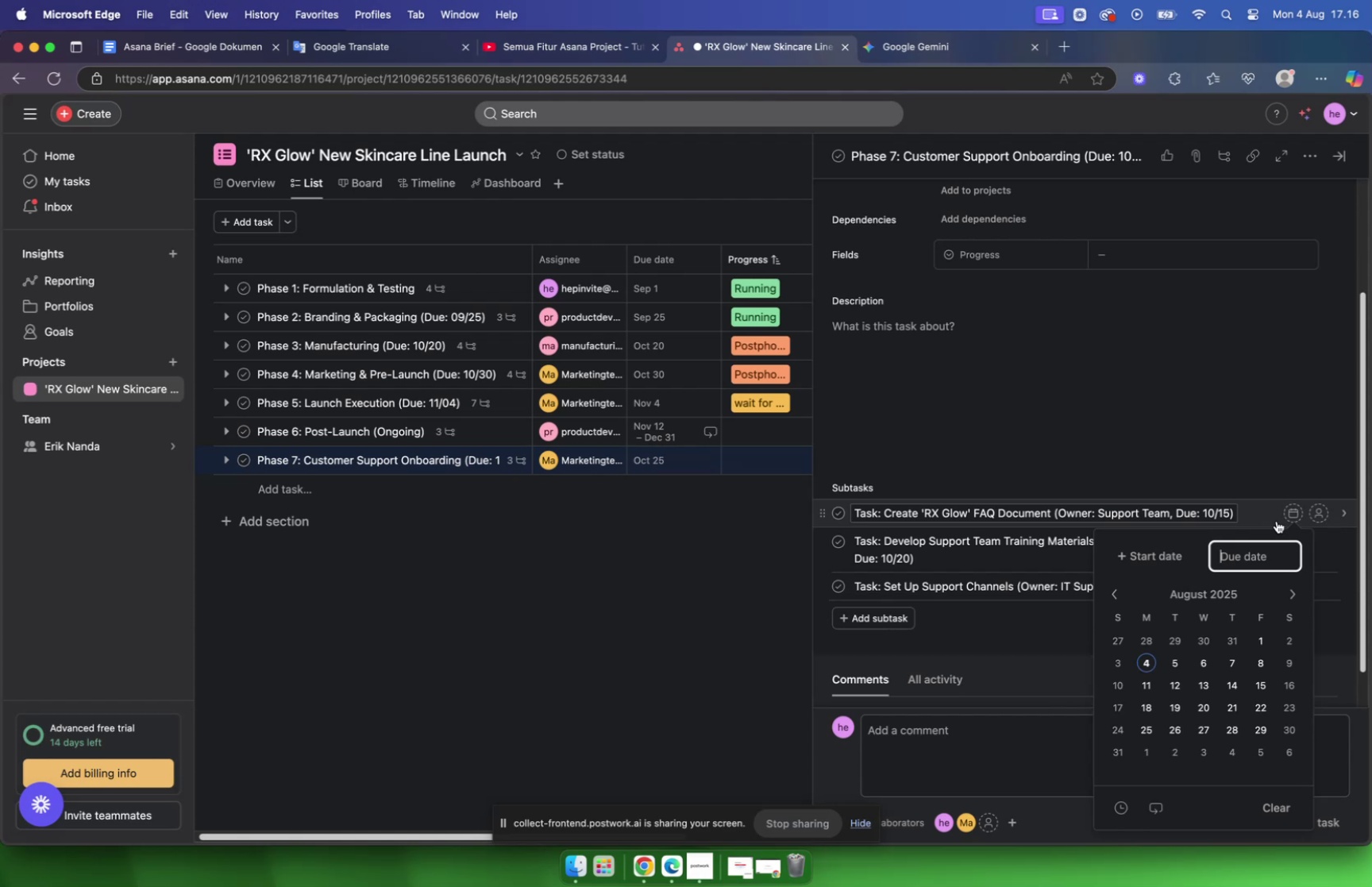 
wait(10.04)
 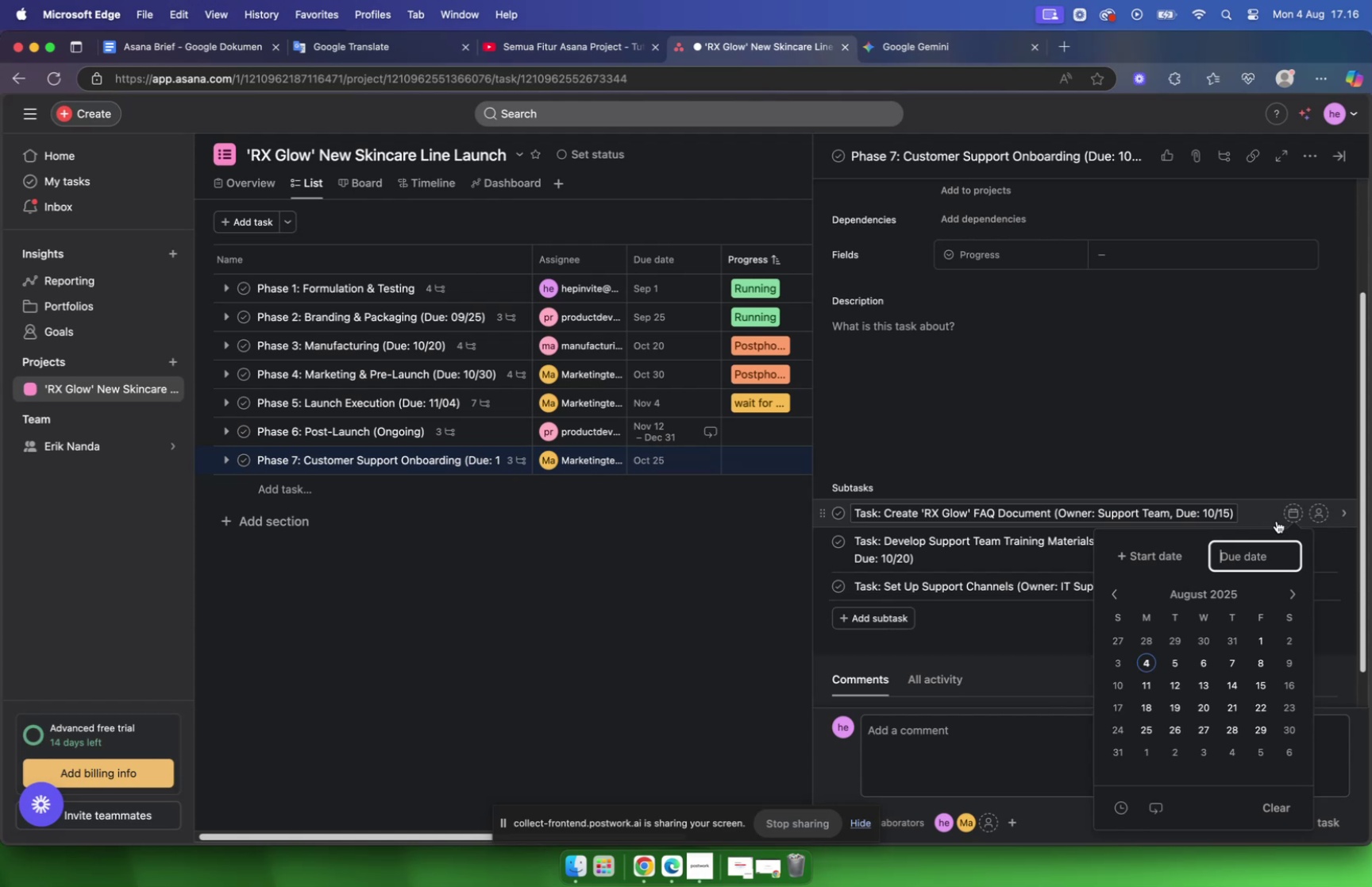 
mouse_move([1275, 611])
 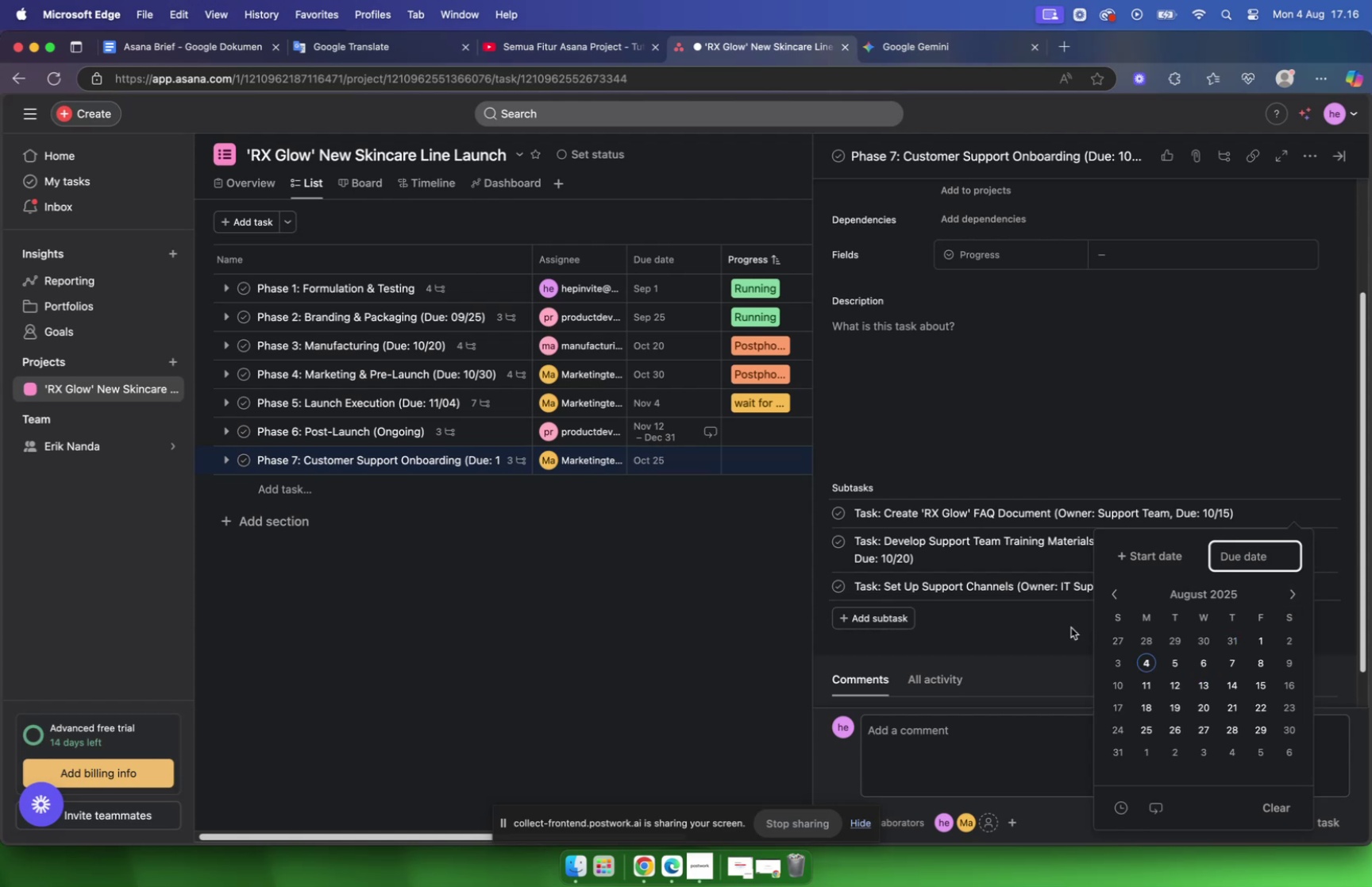 
wait(10.53)
 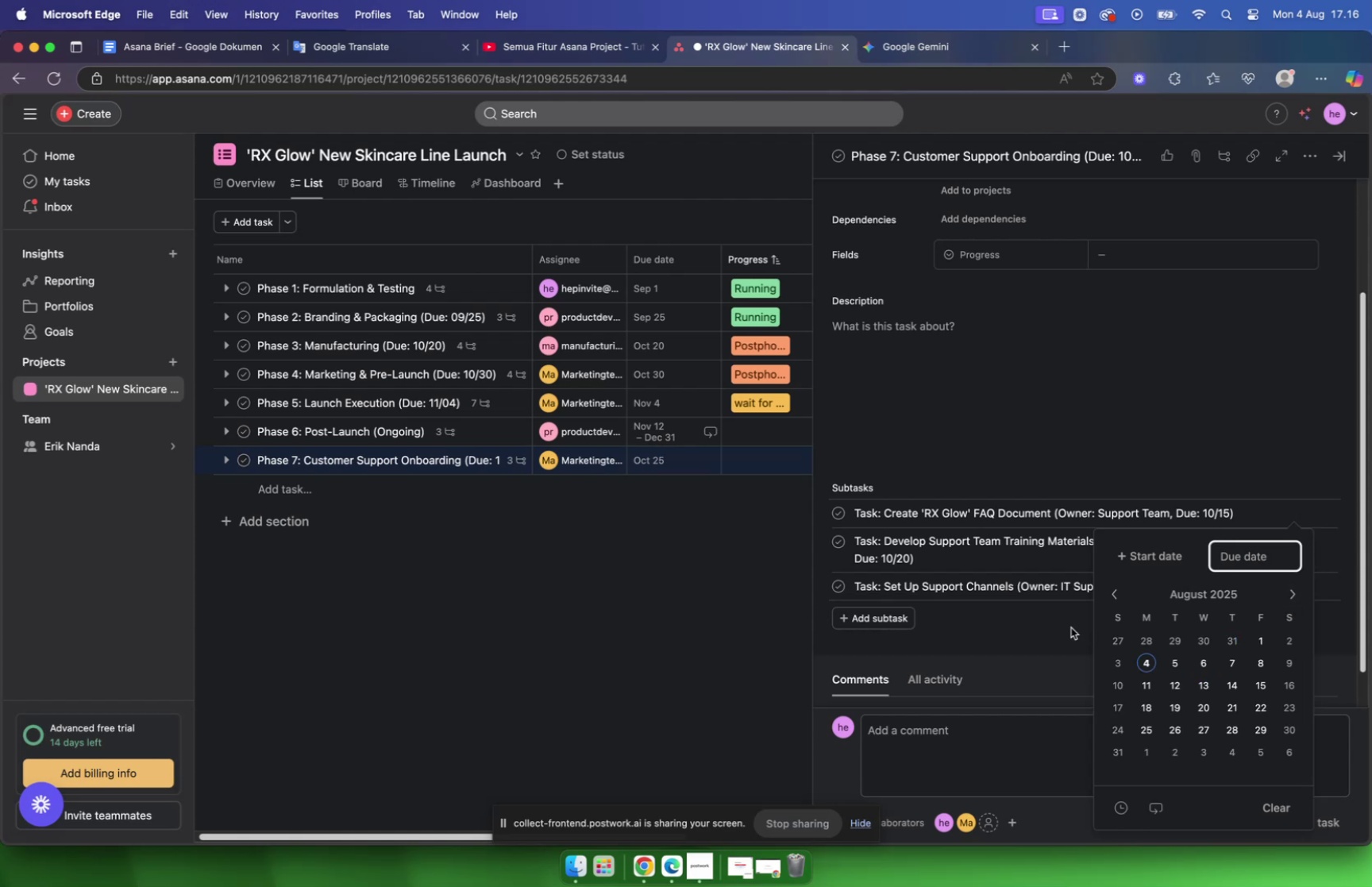 
left_click([1290, 591])
 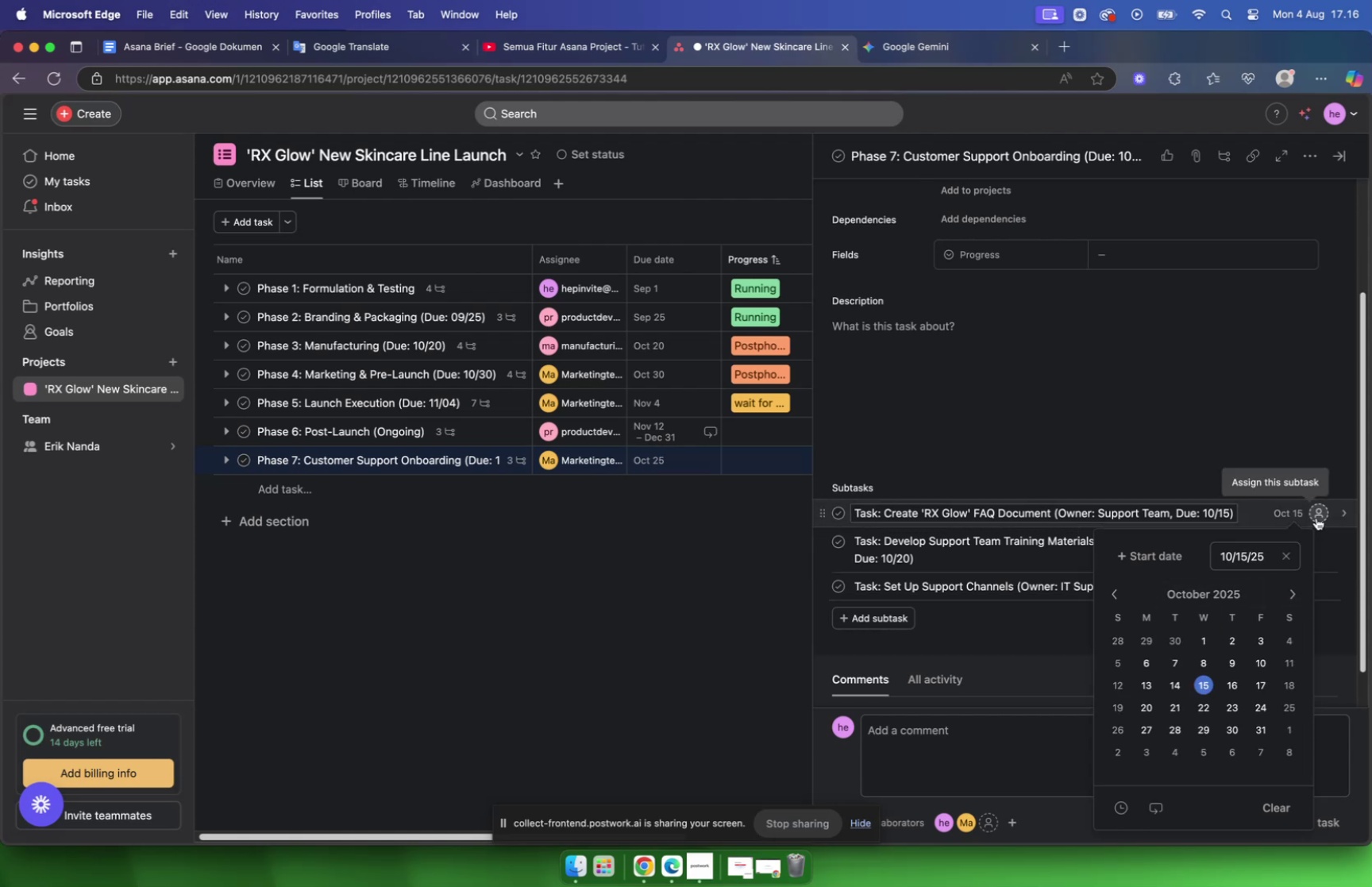 
wait(5.39)
 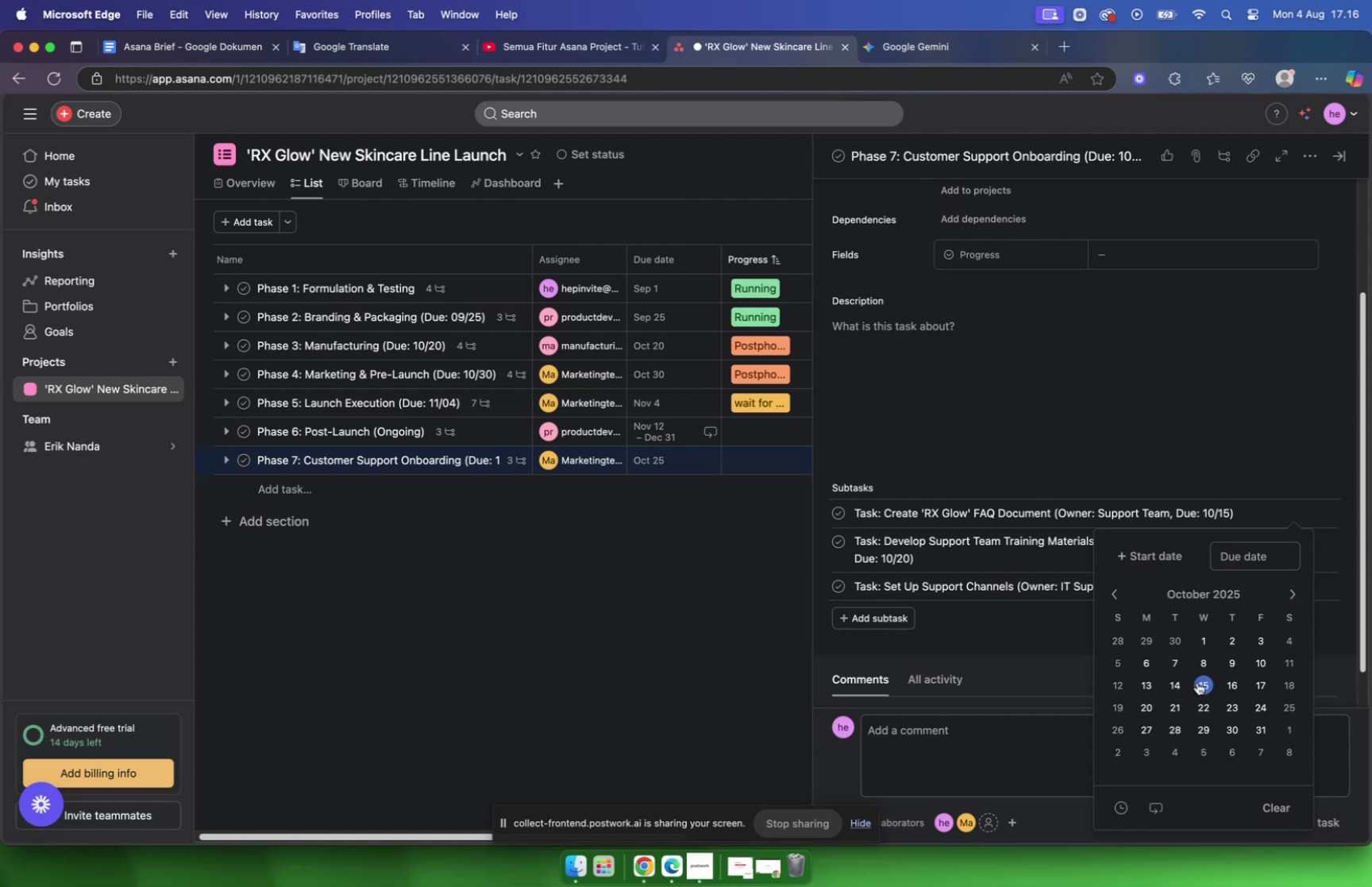 
left_click([1316, 517])
 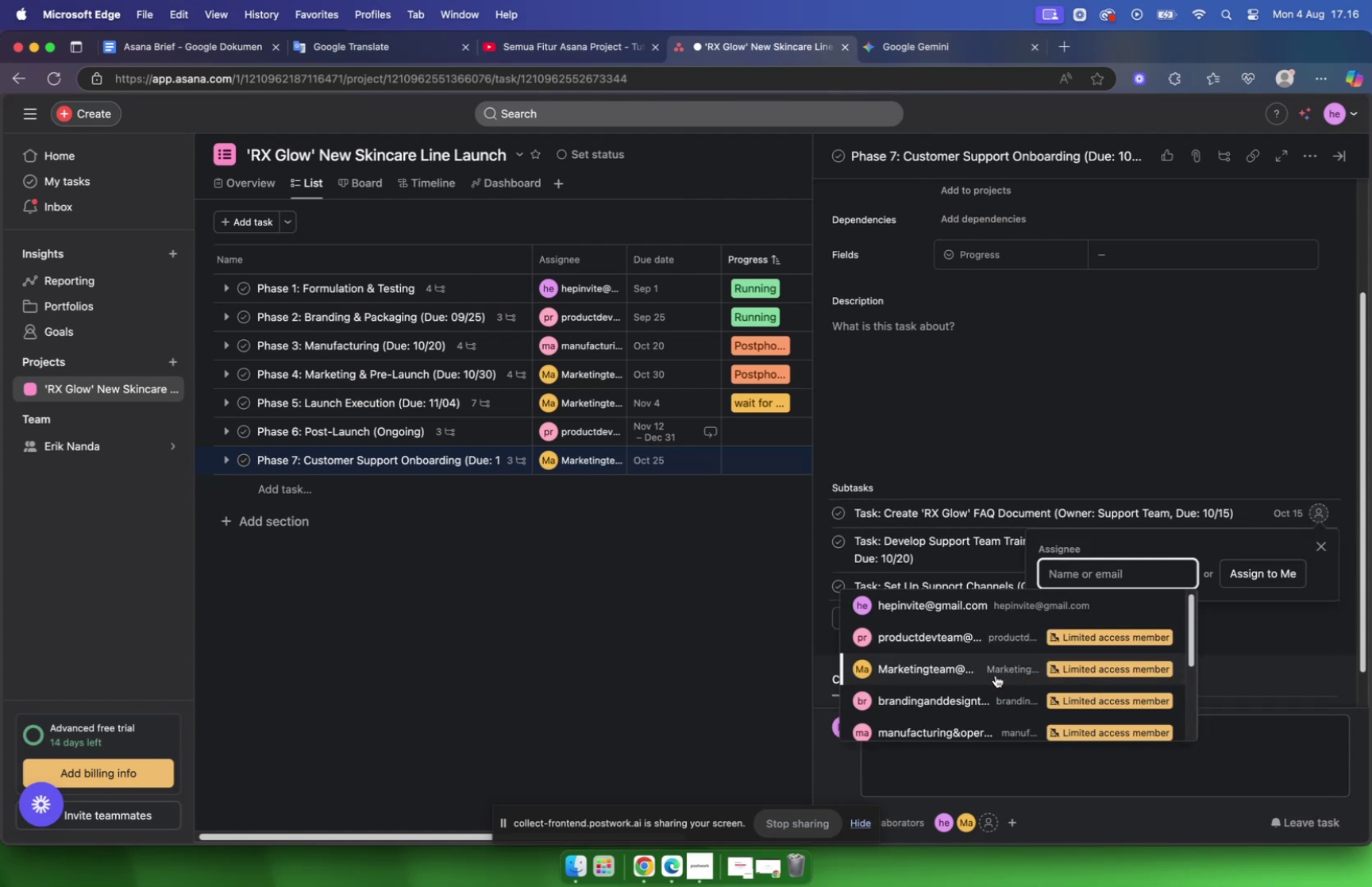 
left_click([970, 692])
 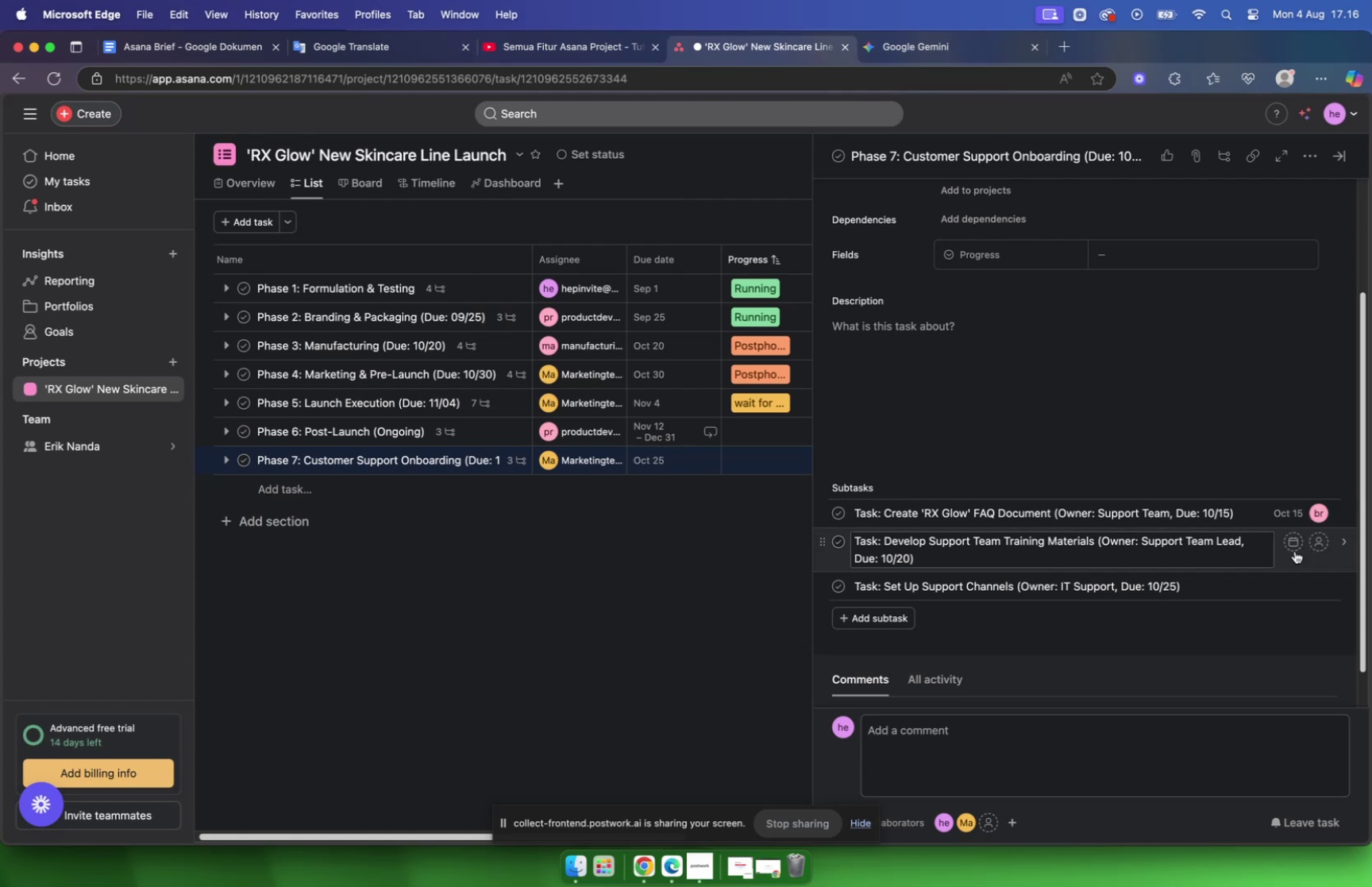 
wait(7.68)
 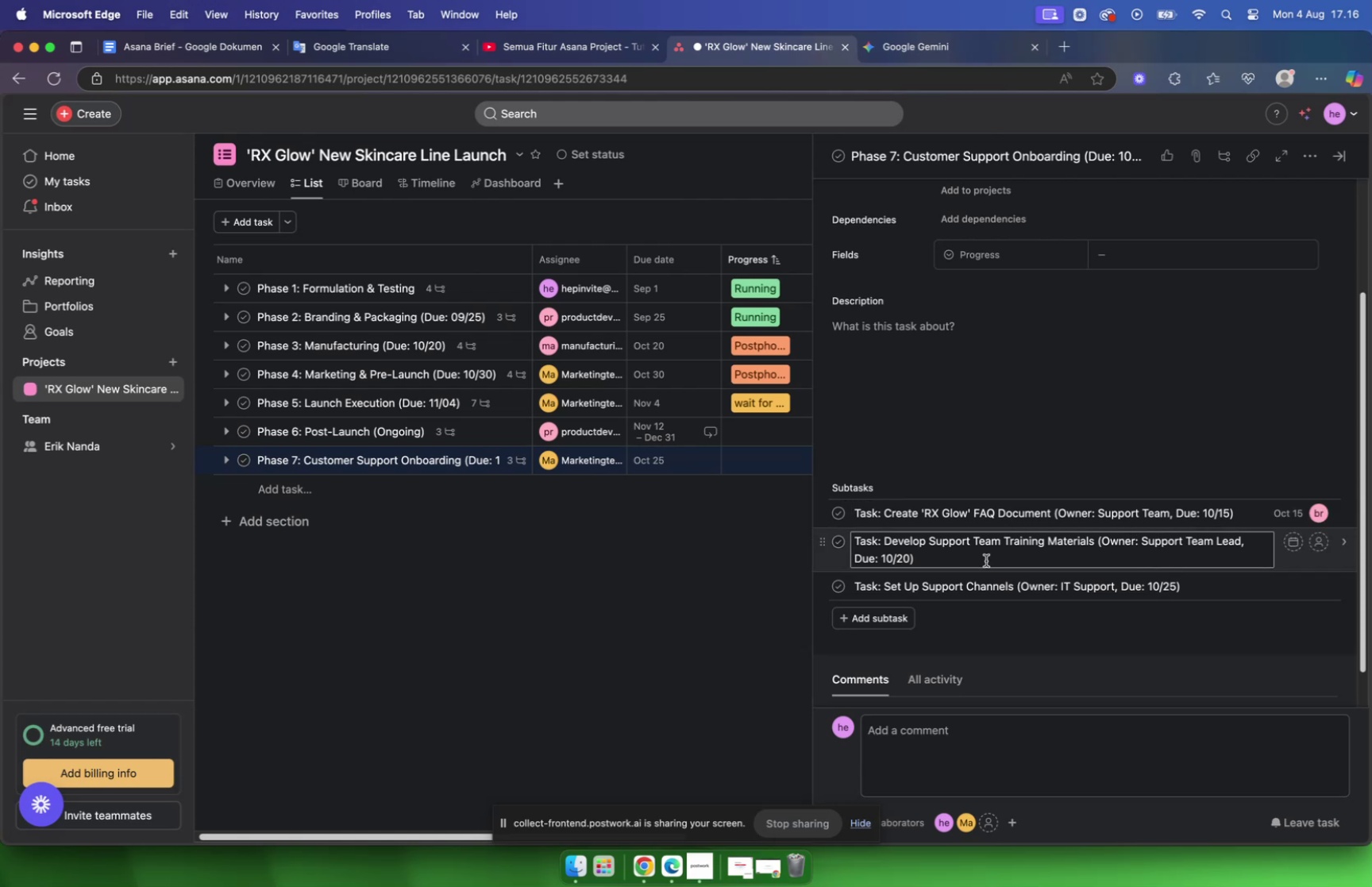 
left_click([1296, 542])
 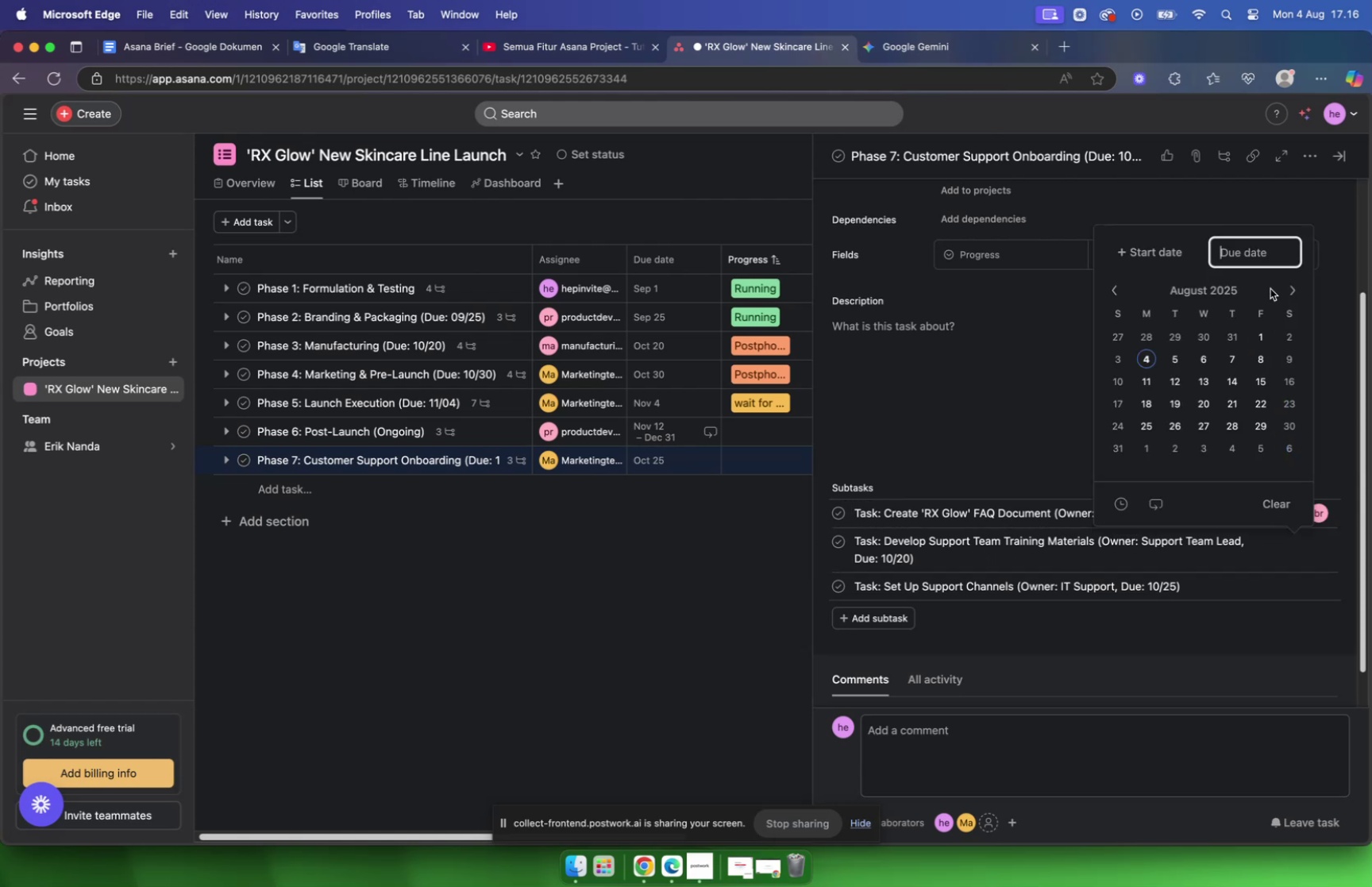 
left_click([1284, 290])
 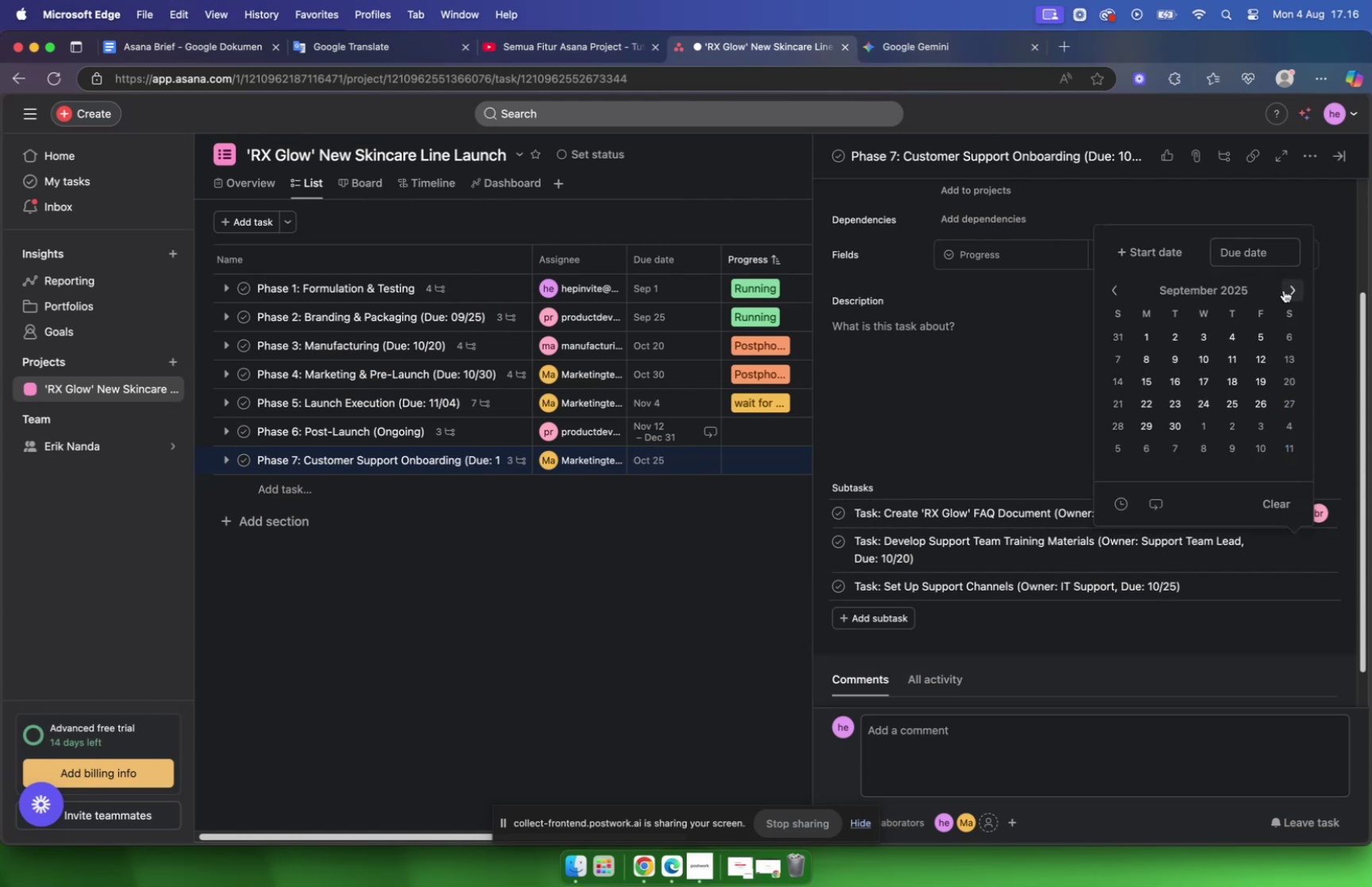 
double_click([1284, 290])
 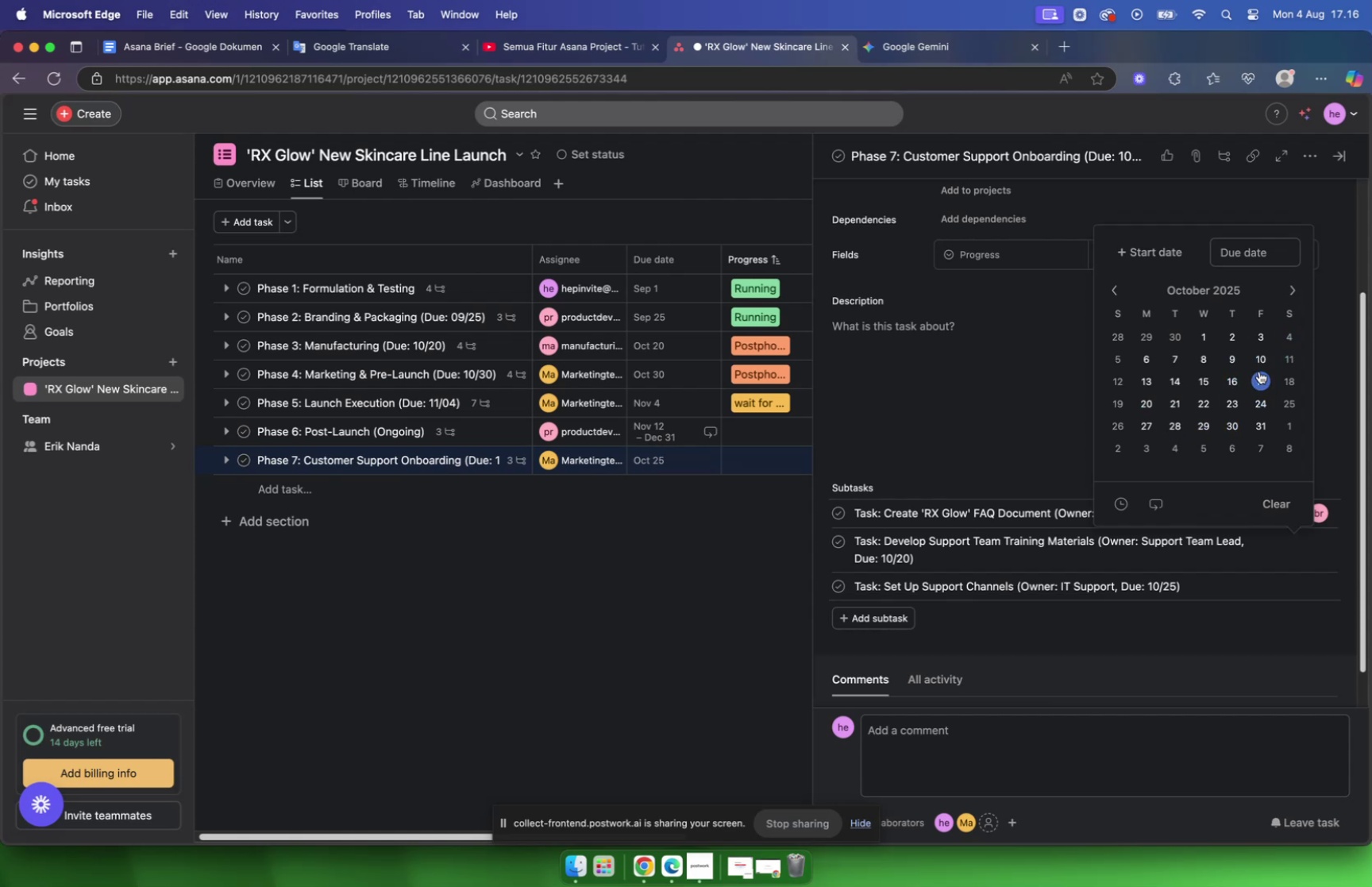 
wait(7.95)
 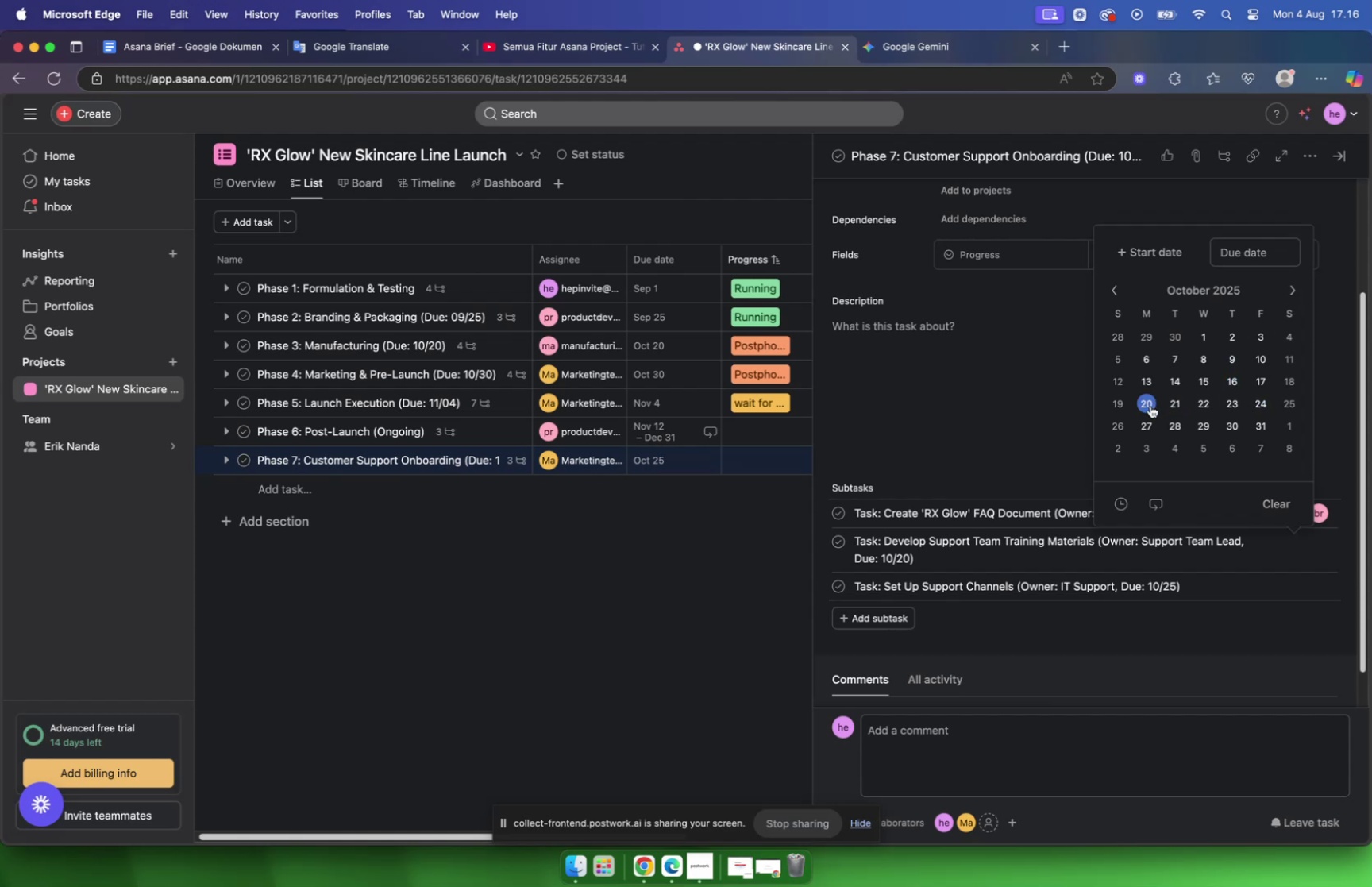 
left_click([1150, 399])
 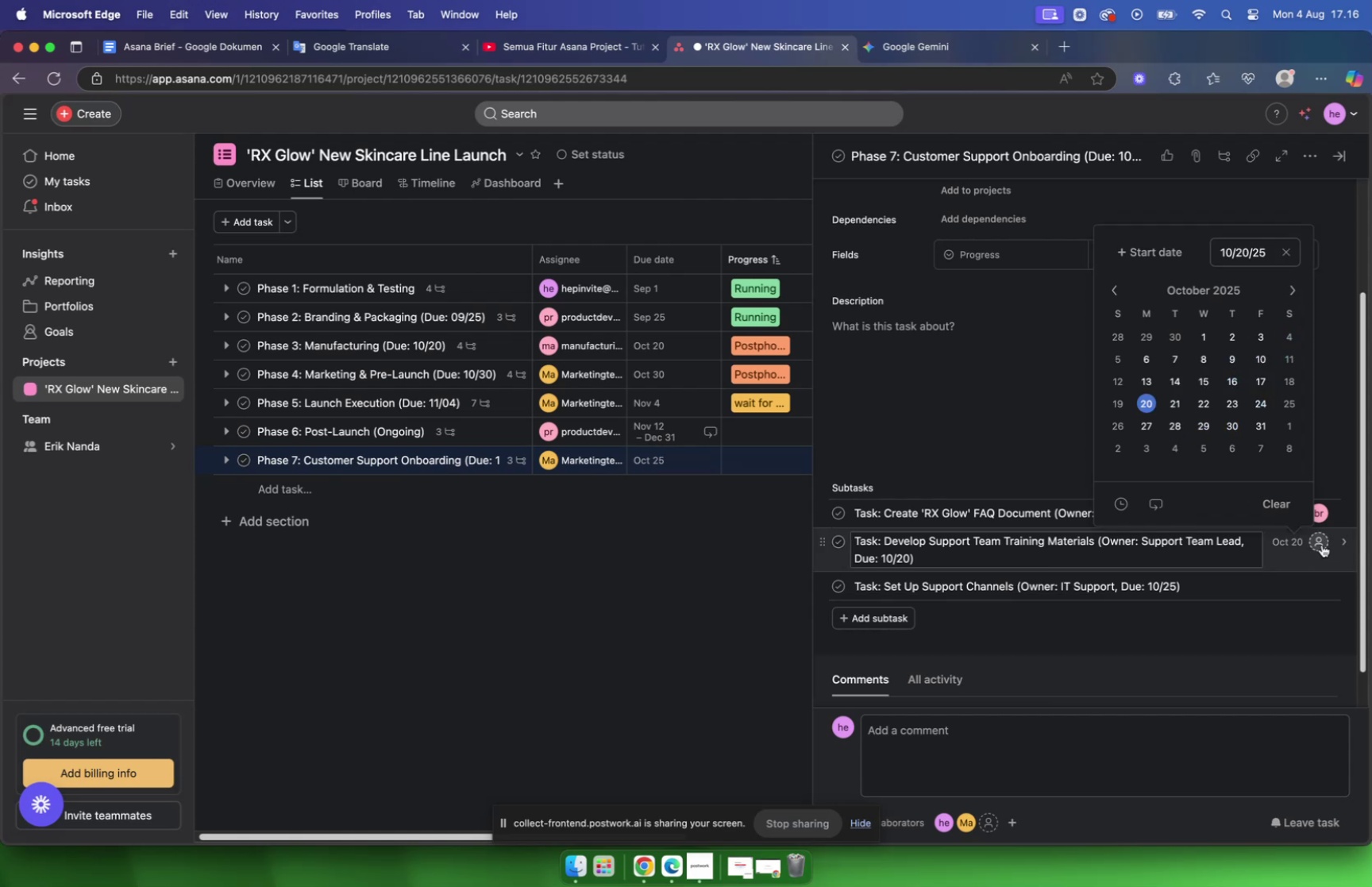 
left_click([1322, 544])
 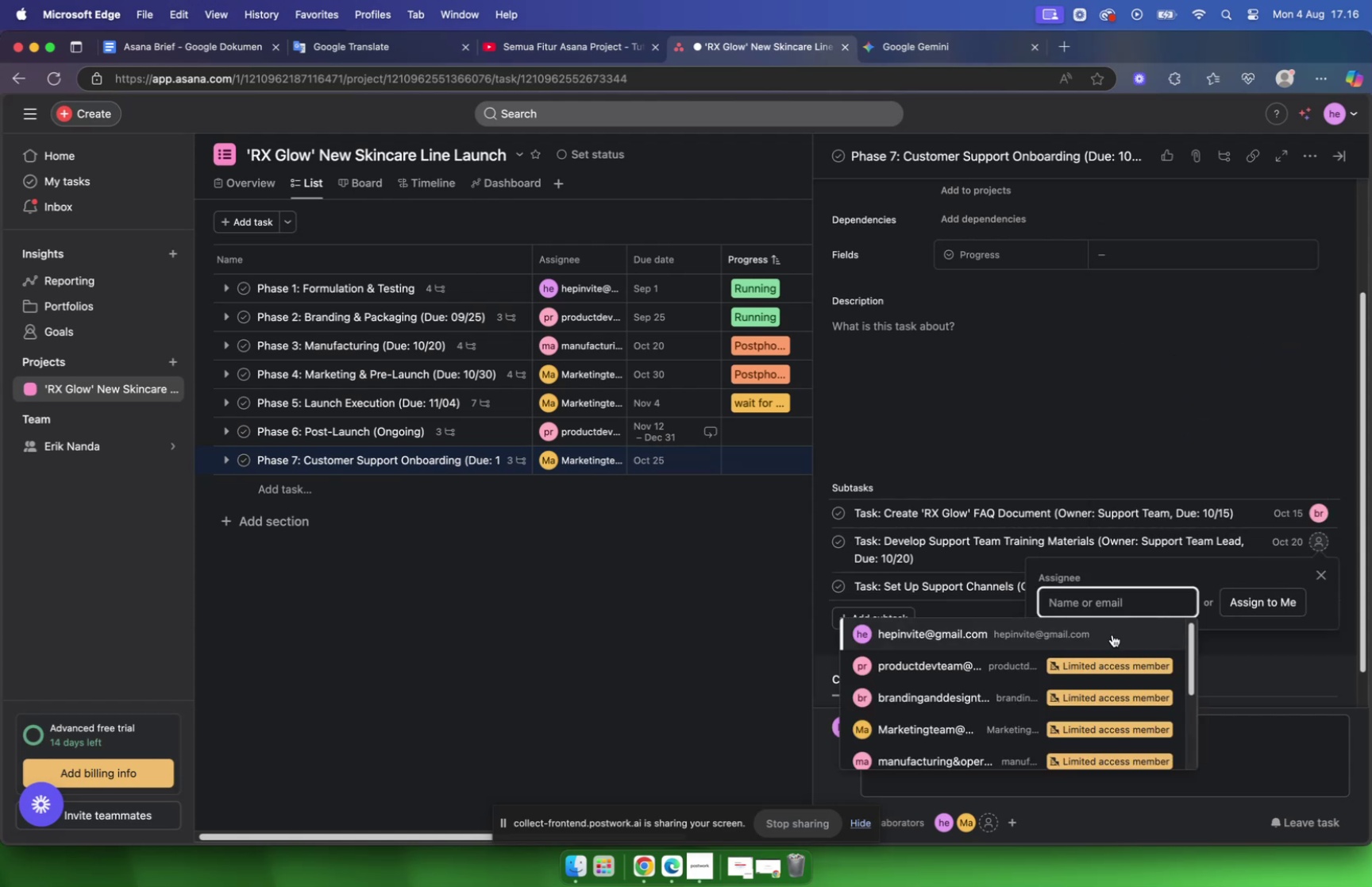 
scroll: coordinate [996, 676], scroll_direction: down, amount: 9.0
 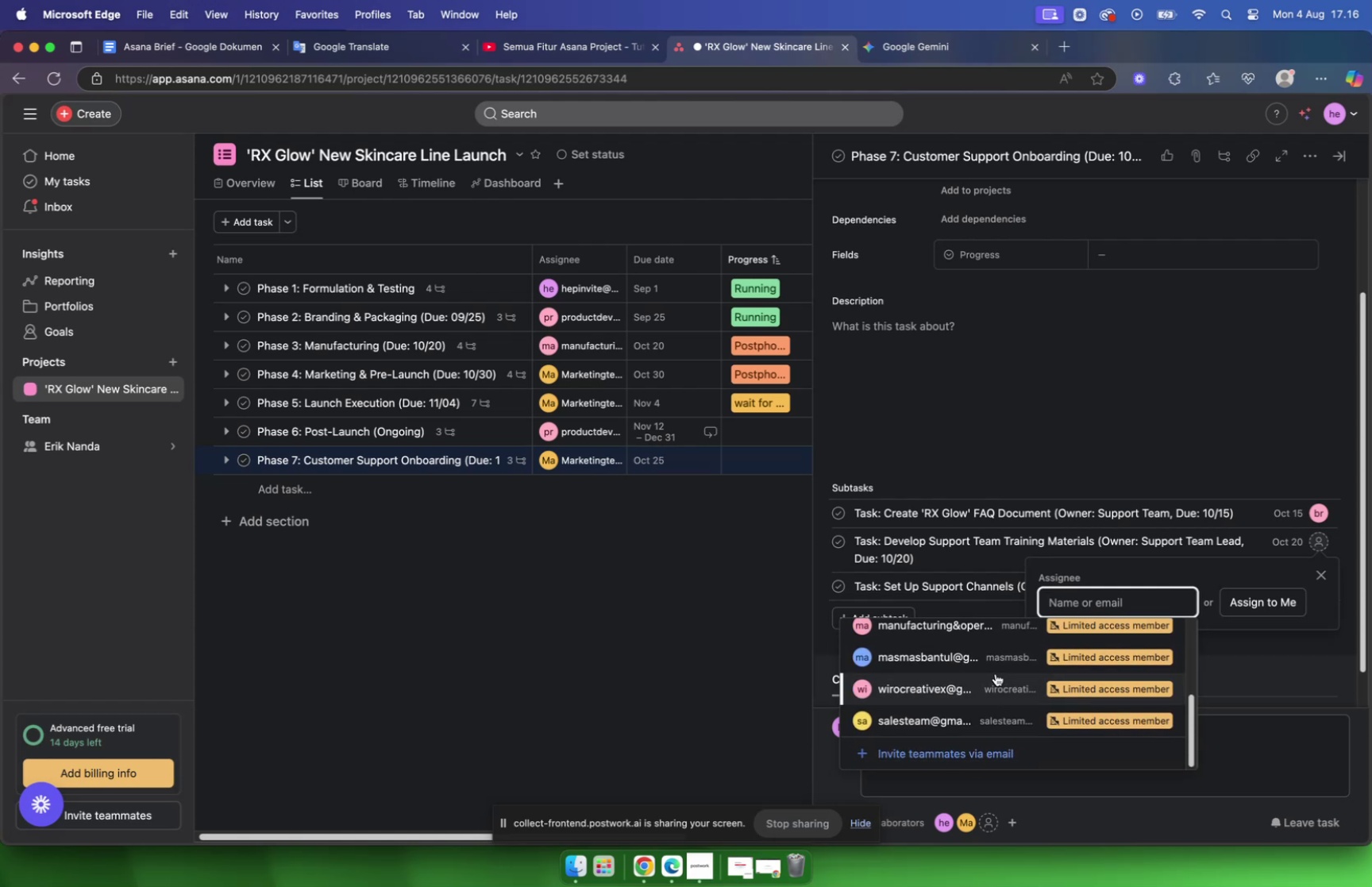 
scroll: coordinate [996, 672], scroll_direction: up, amount: 8.0
 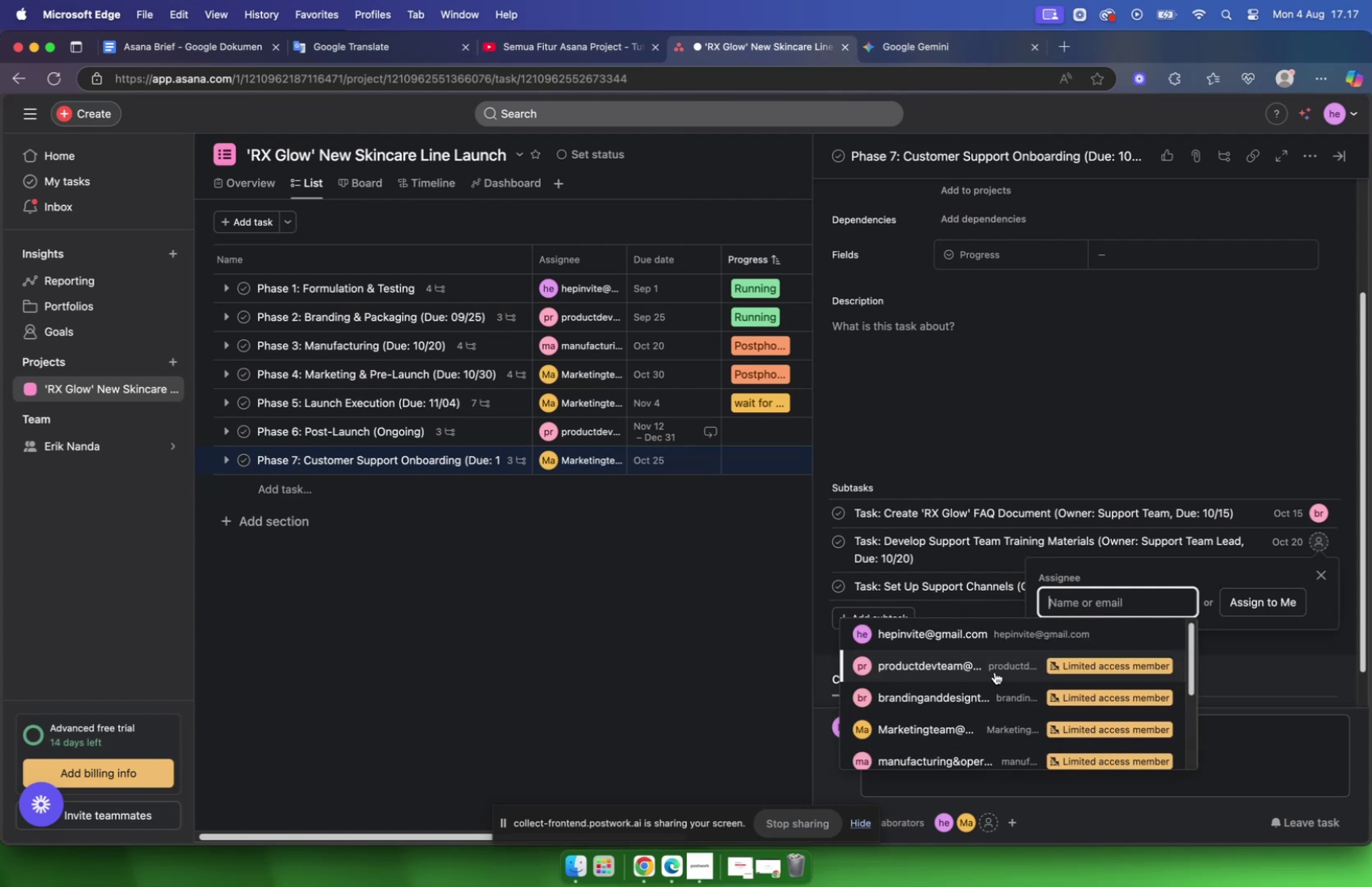 
scroll: coordinate [992, 684], scroll_direction: down, amount: 8.0
 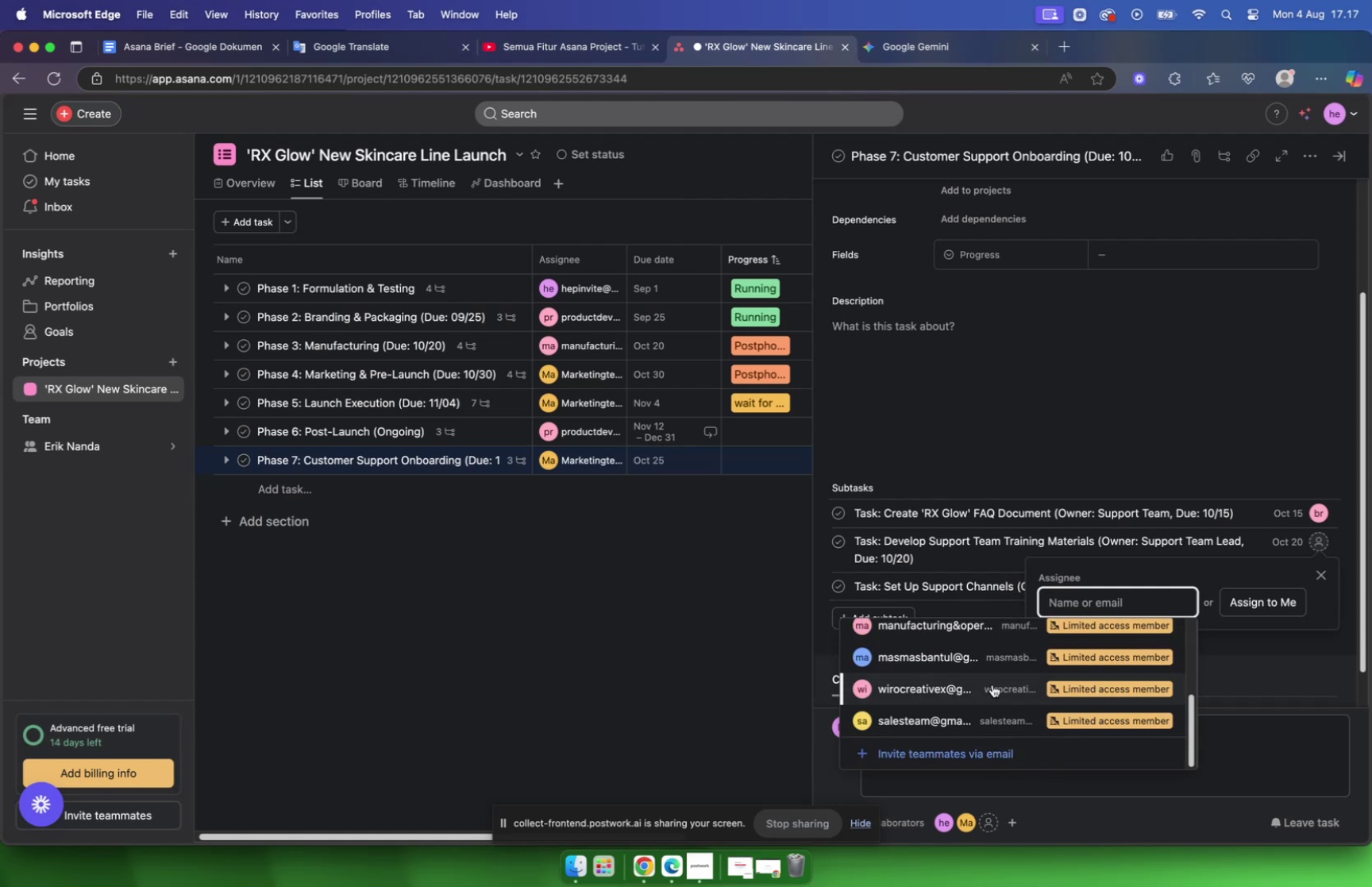 
scroll: coordinate [992, 682], scroll_direction: up, amount: 5.0
 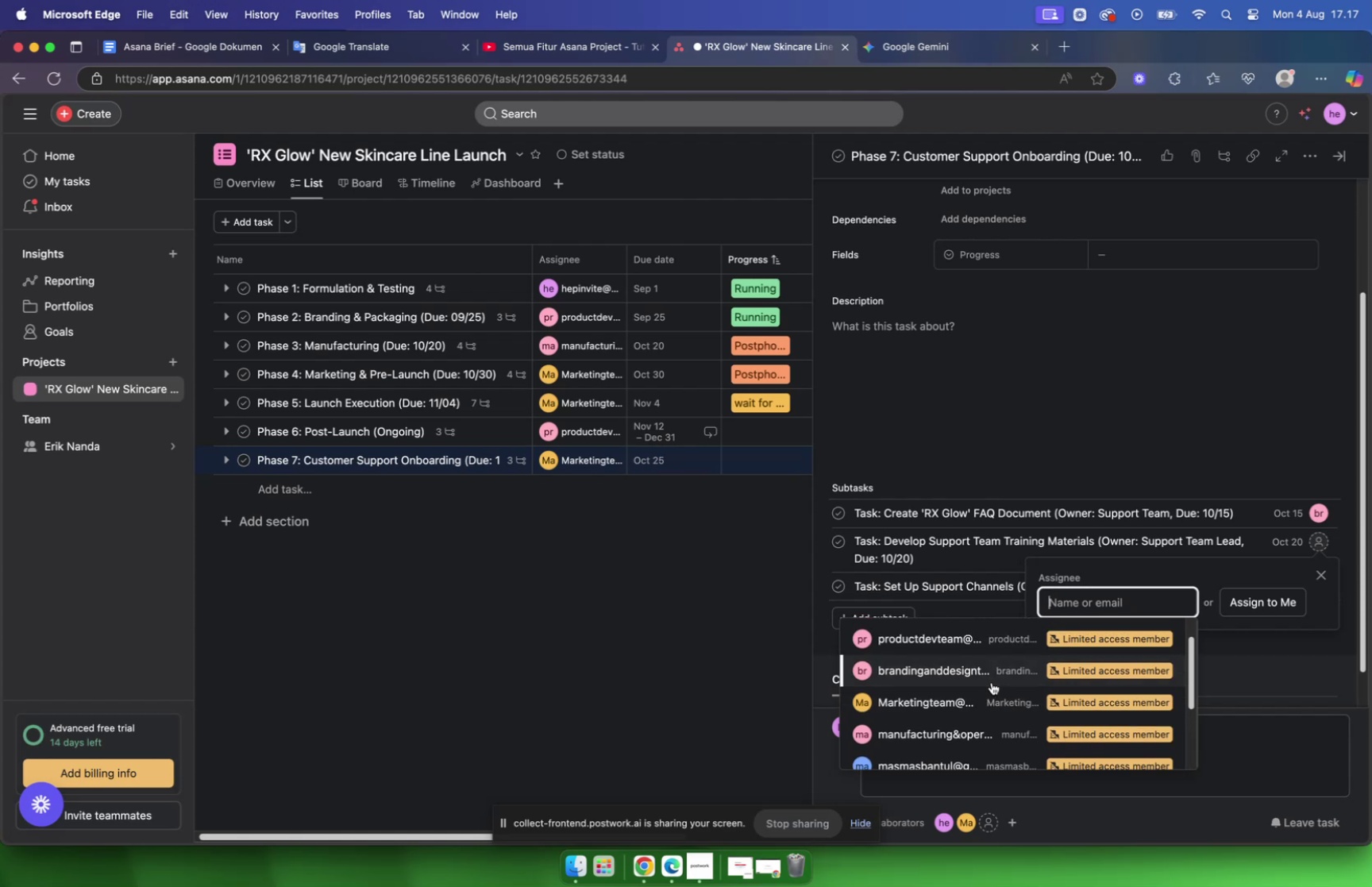 
scroll: coordinate [990, 683], scroll_direction: down, amount: 9.0
 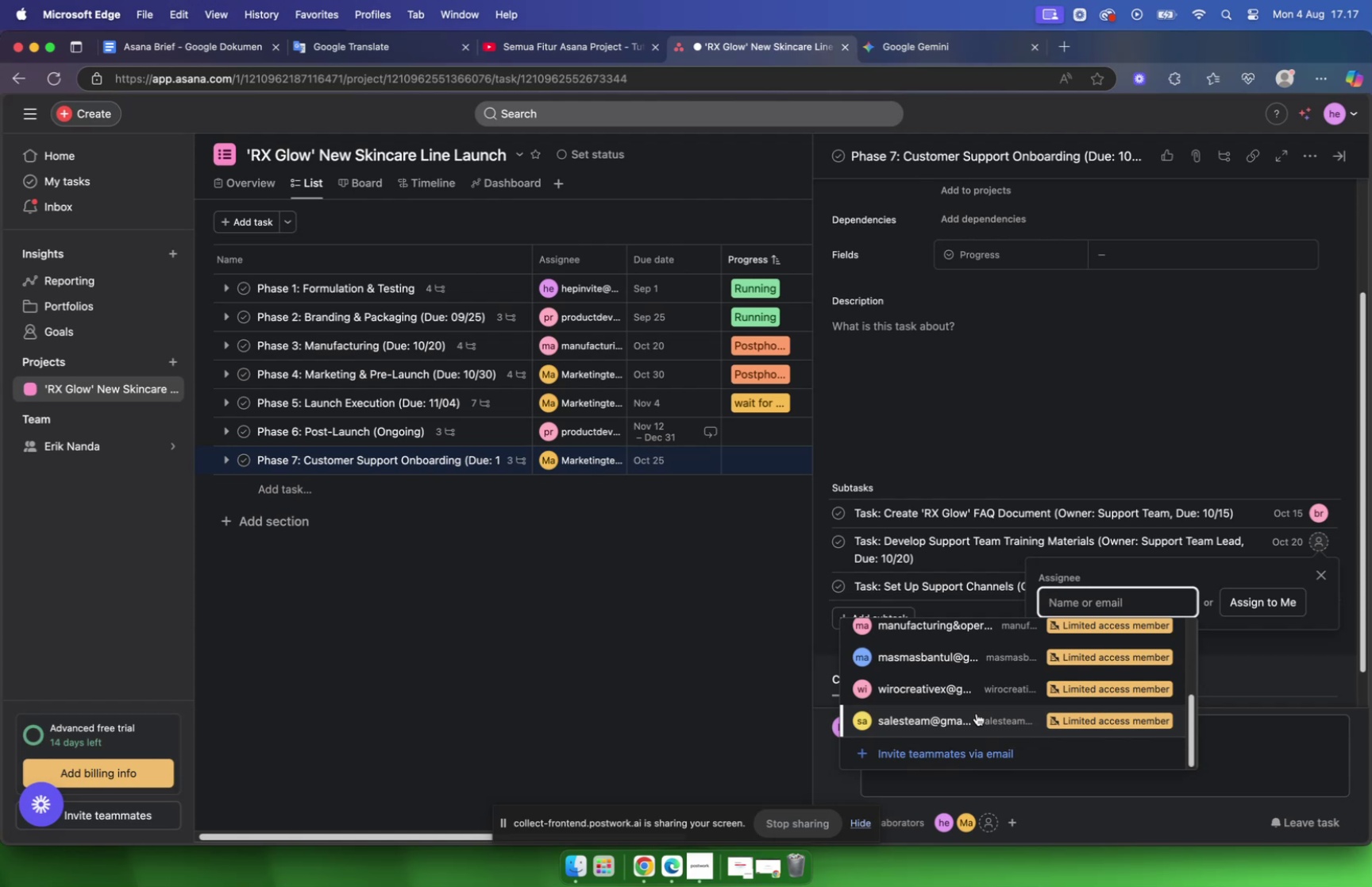 
scroll: coordinate [977, 711], scroll_direction: up, amount: 4.0
 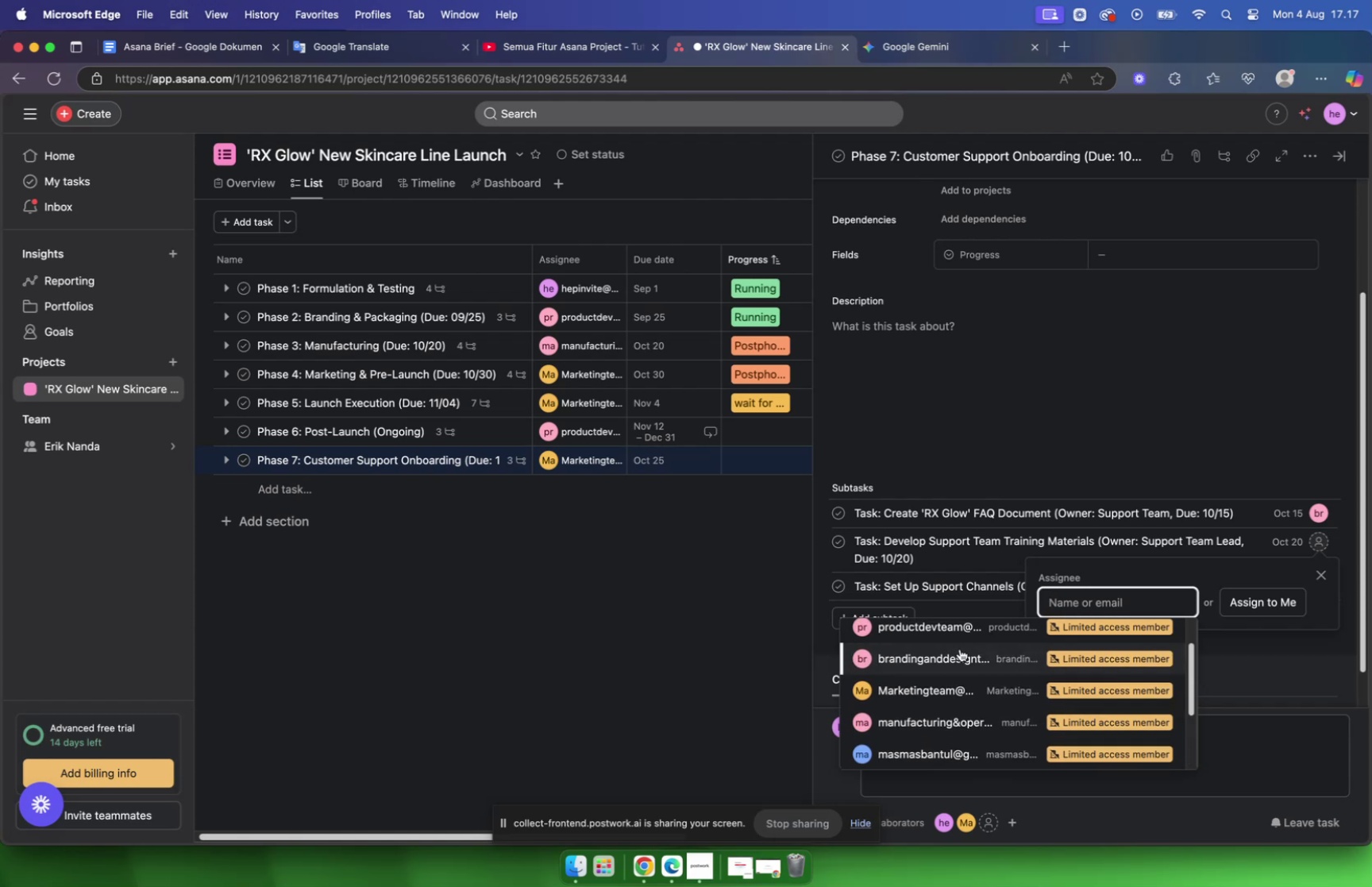 
left_click([954, 627])
 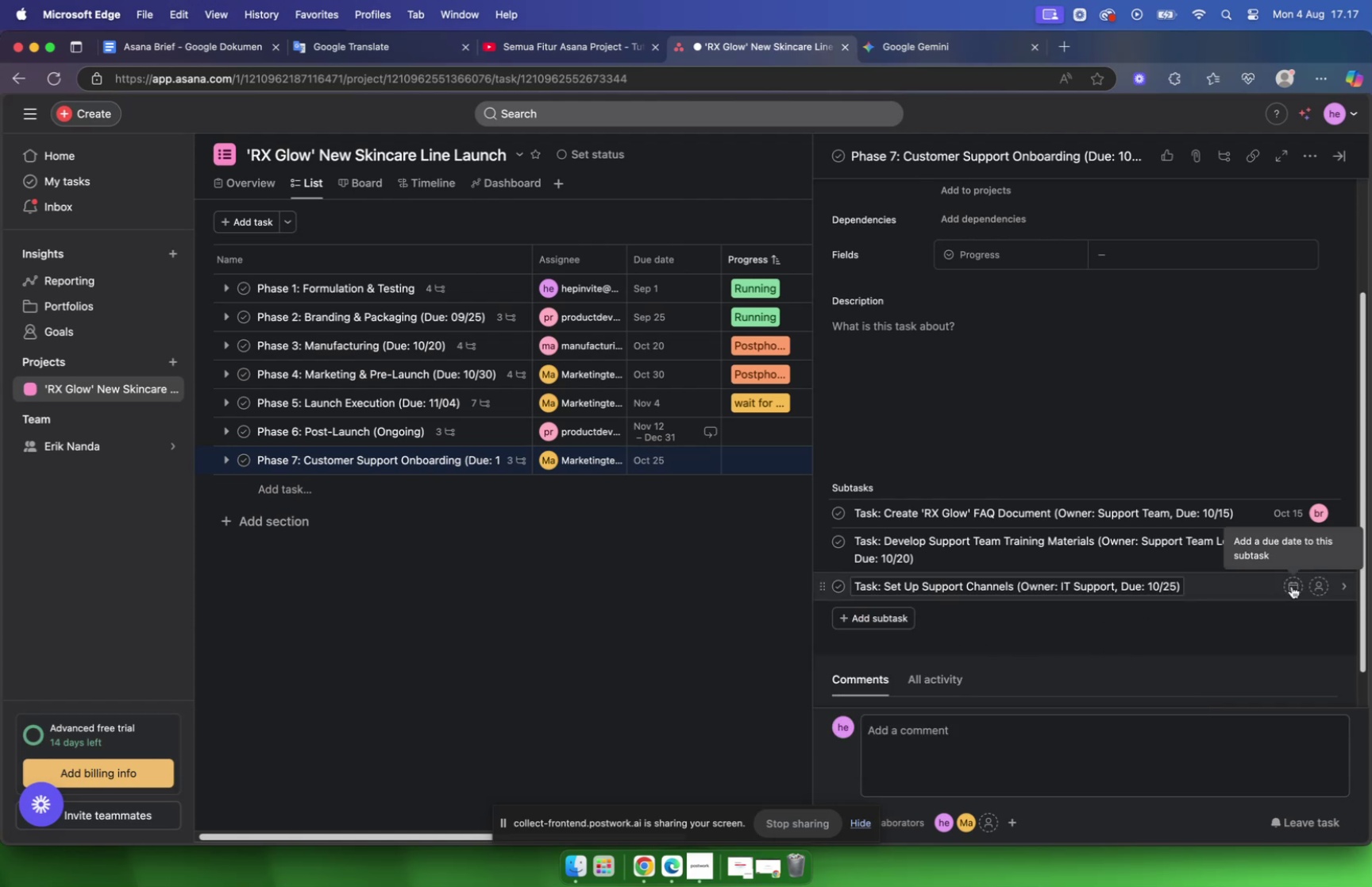 
wait(7.77)
 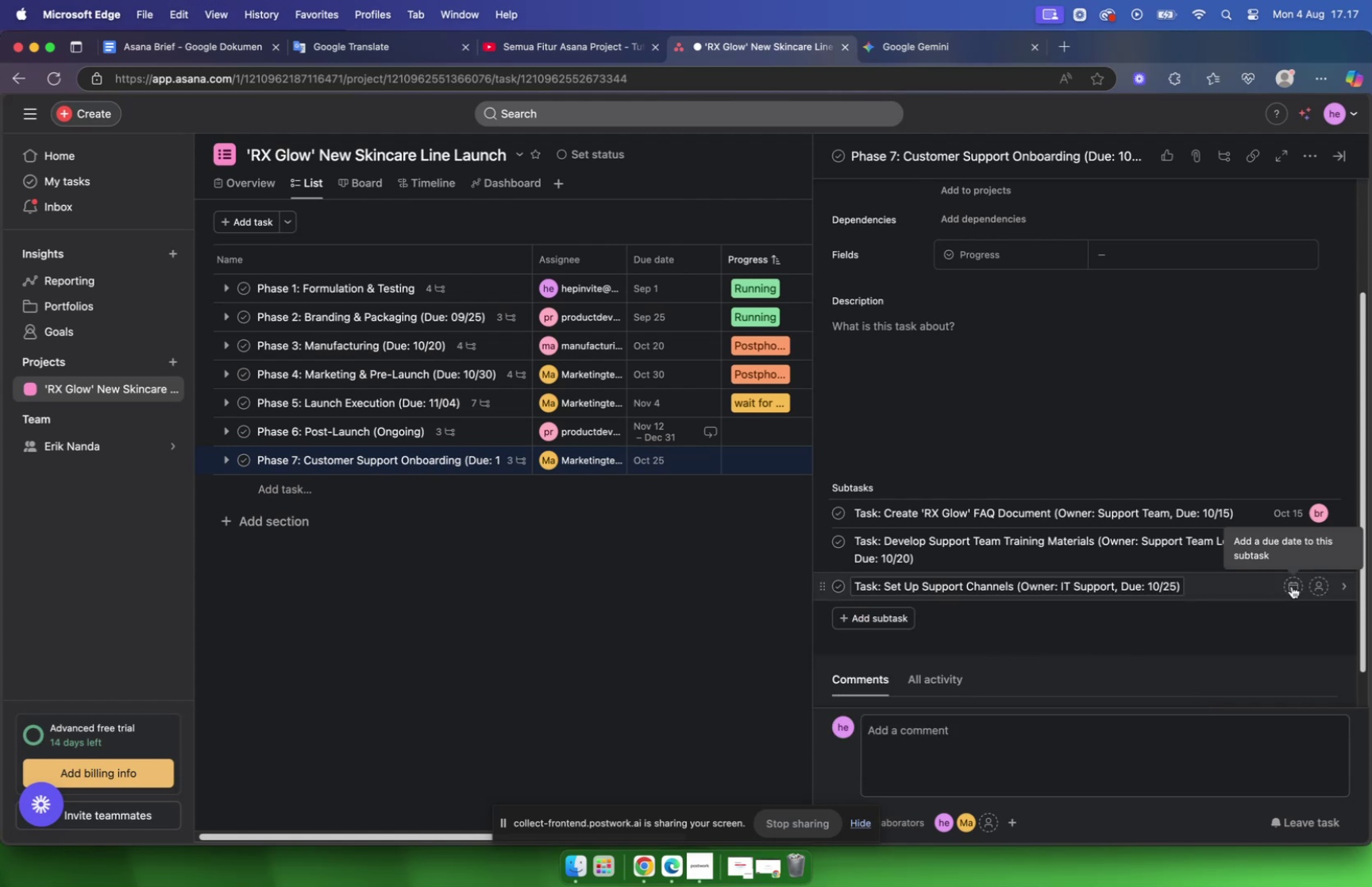 
left_click([1292, 585])
 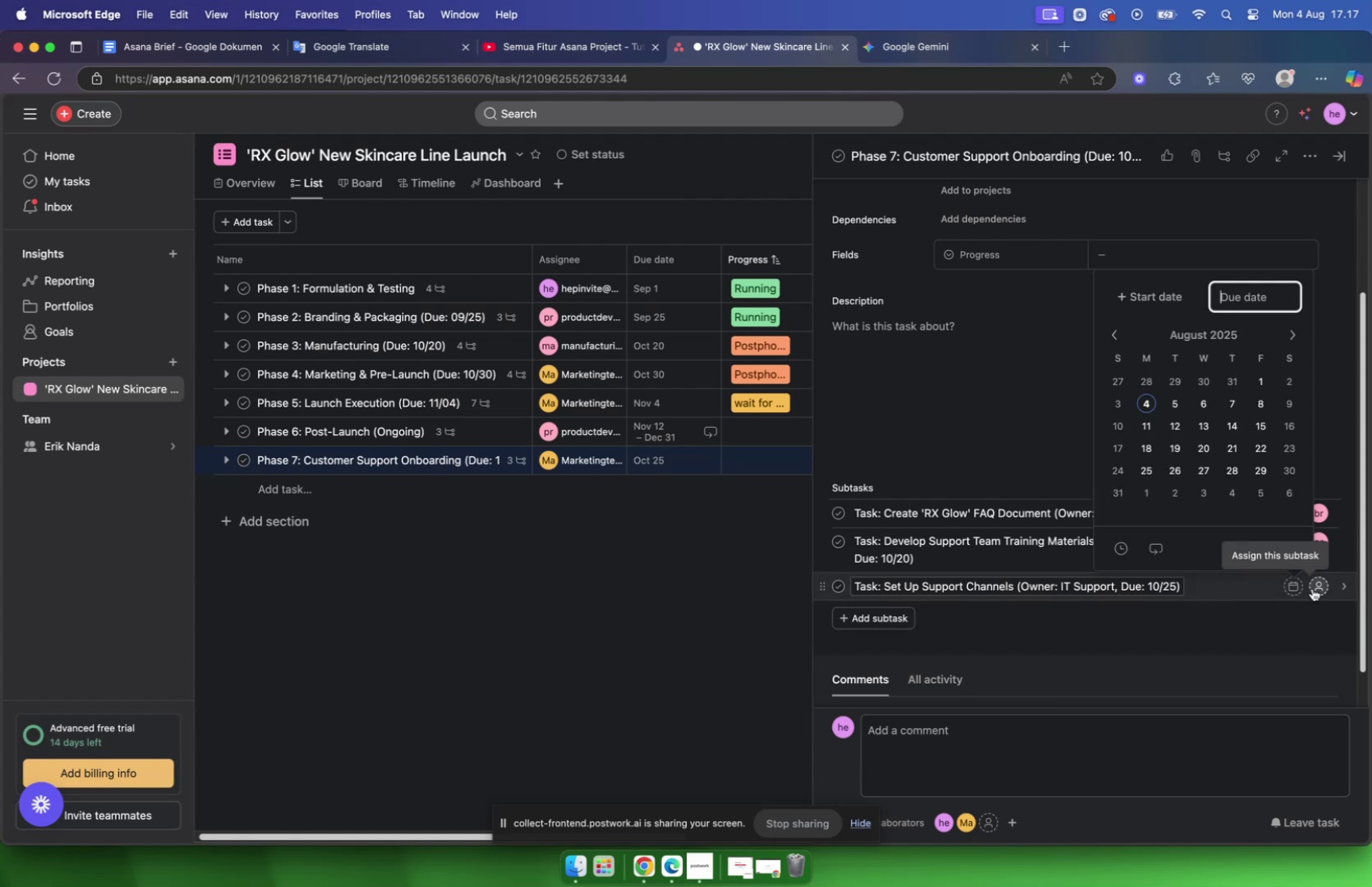 
left_click([1297, 587])
 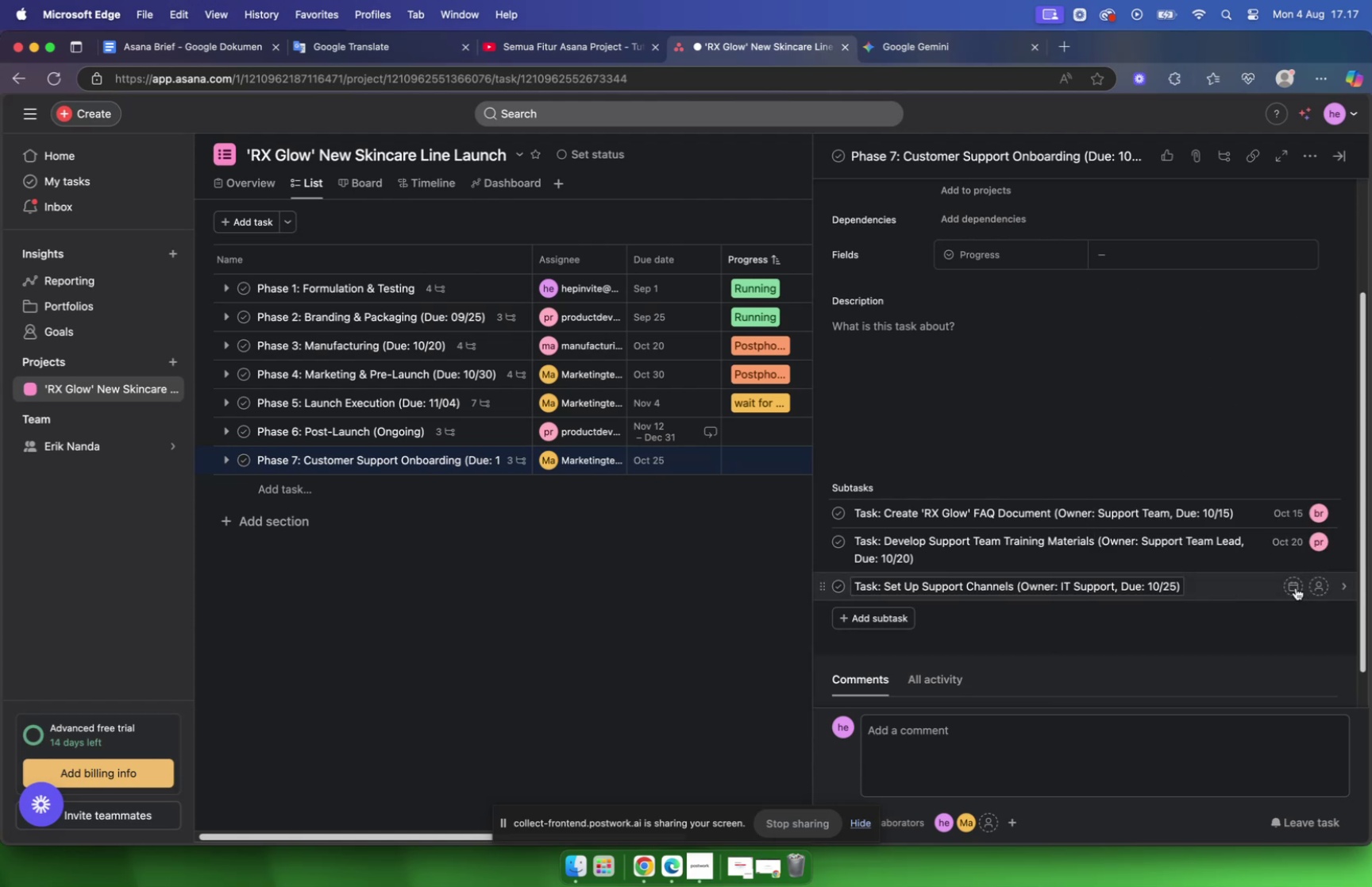 
left_click([1296, 587])
 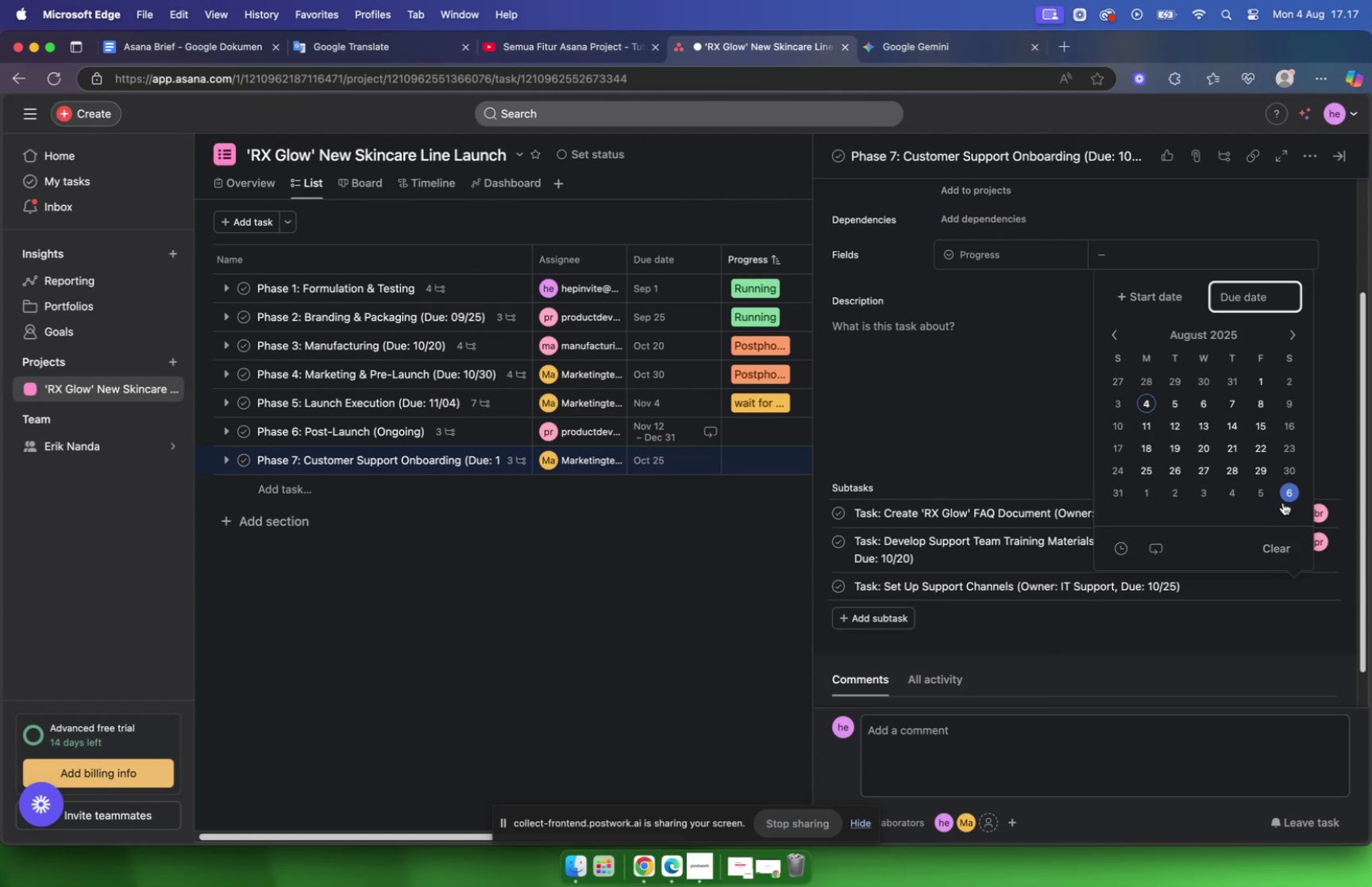 
left_click([1289, 333])
 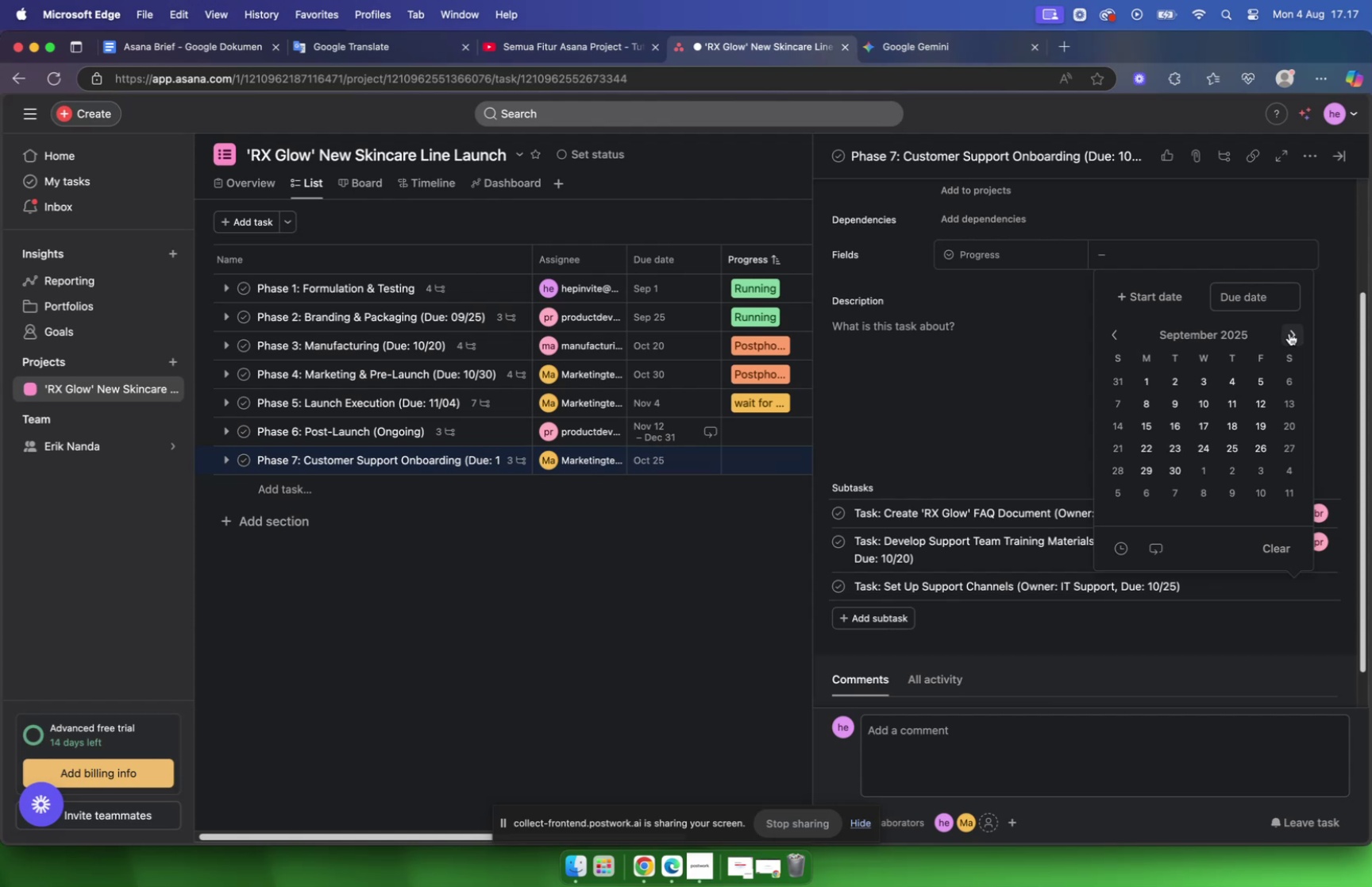 
left_click([1289, 333])
 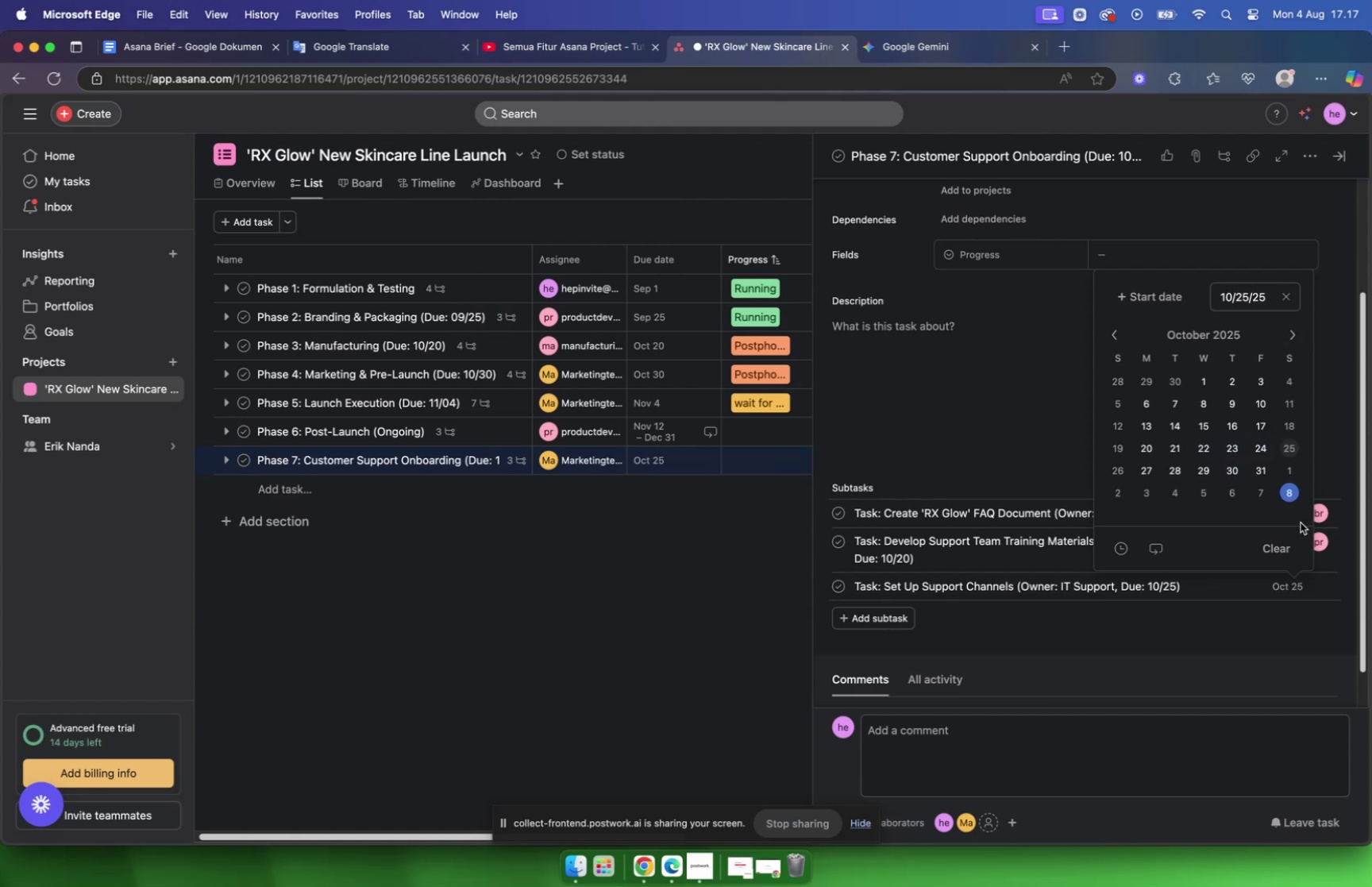 
left_click([1320, 585])
 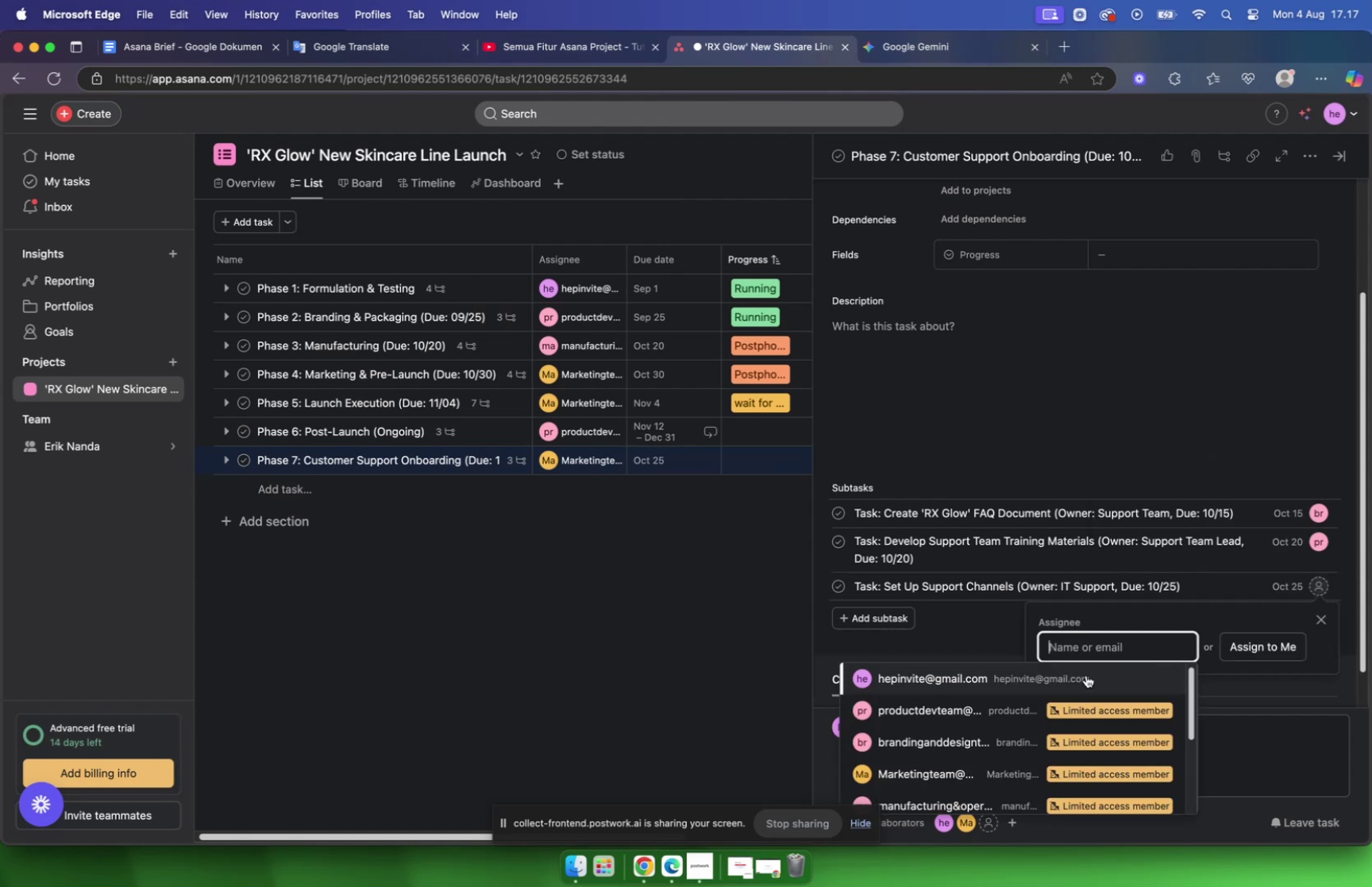 
scroll: coordinate [968, 765], scroll_direction: down, amount: 7.0
 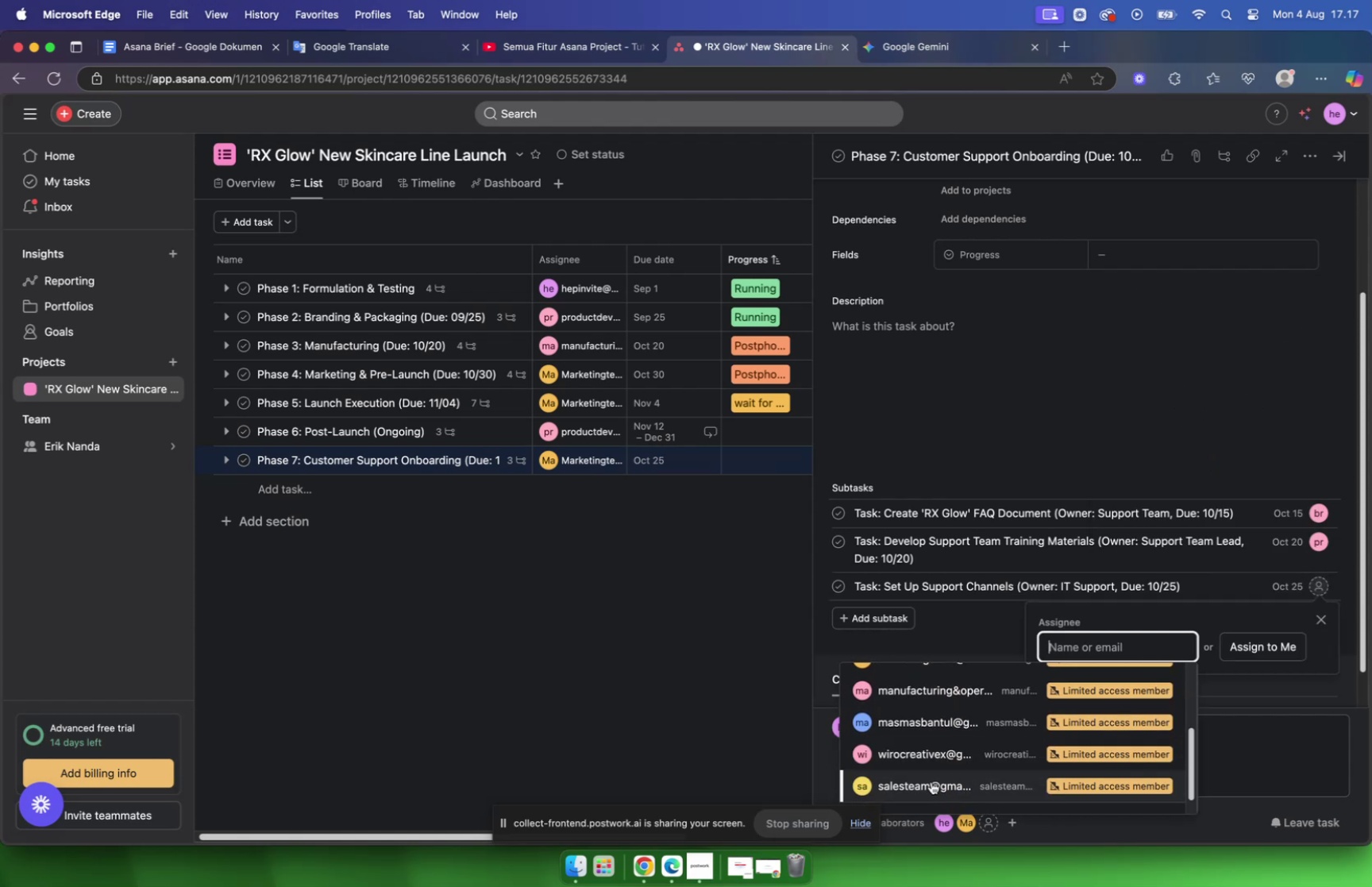 
left_click([931, 780])
 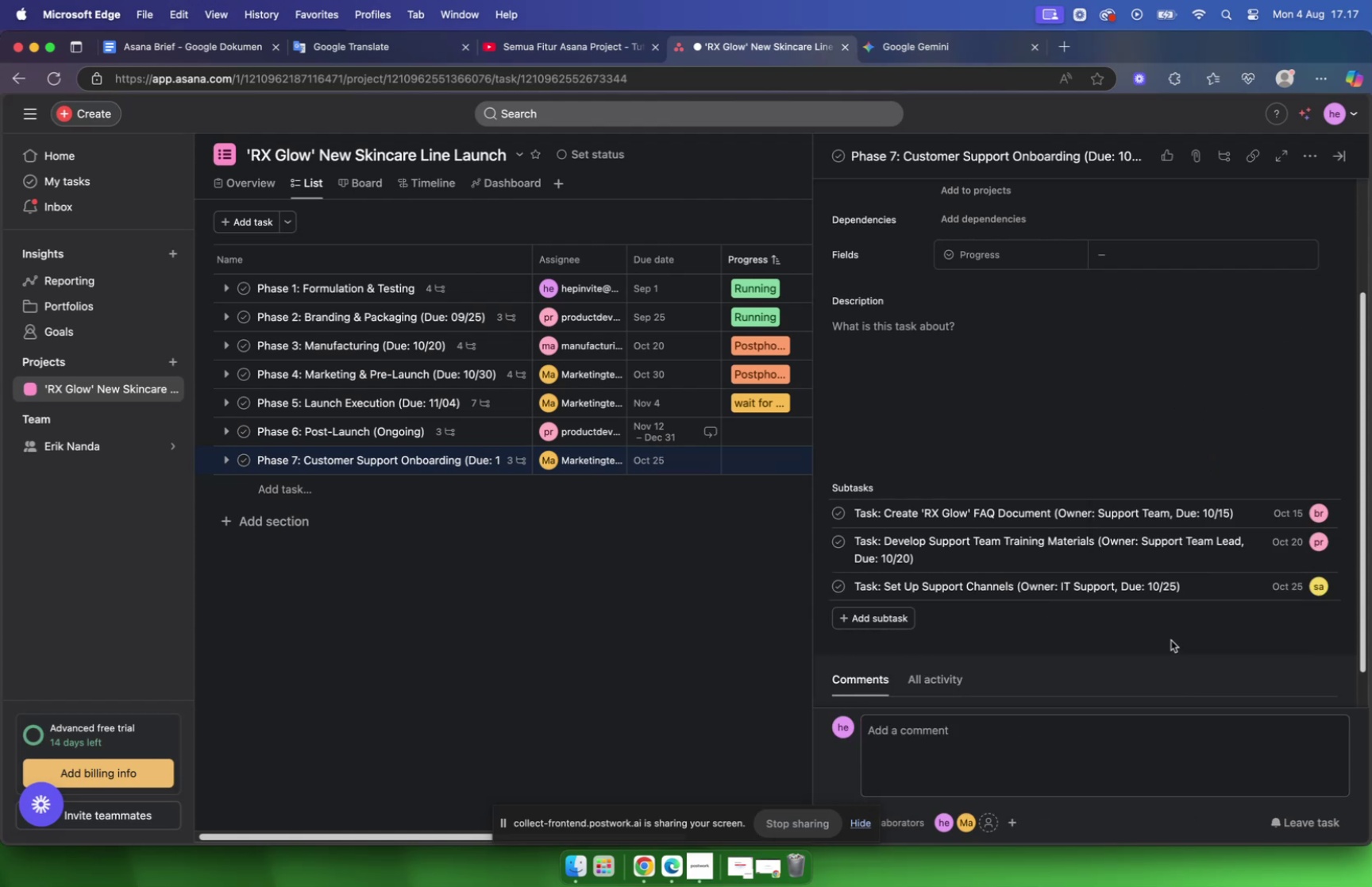 
scroll: coordinate [1090, 630], scroll_direction: down, amount: 2.0
 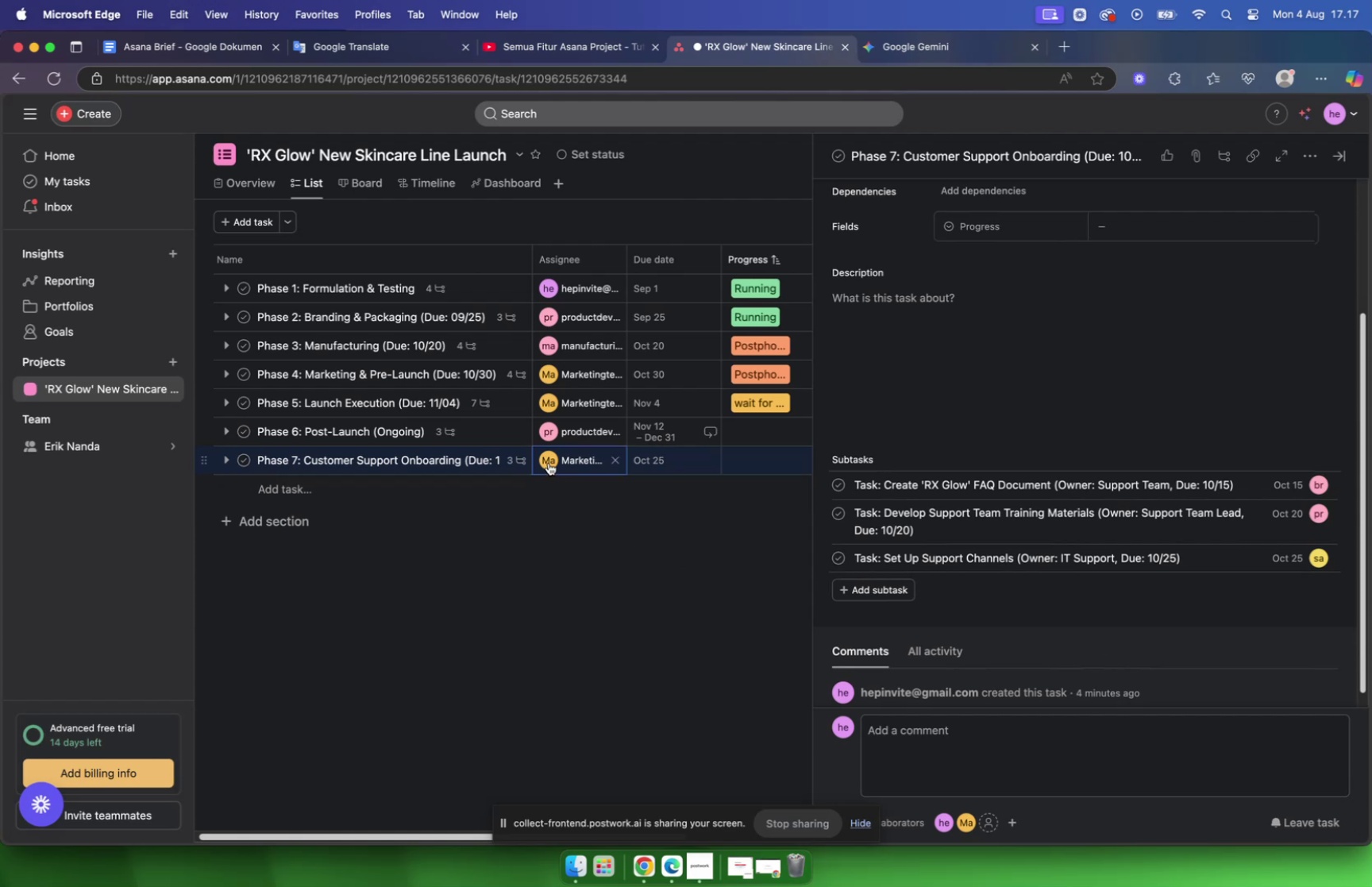 
wait(5.27)
 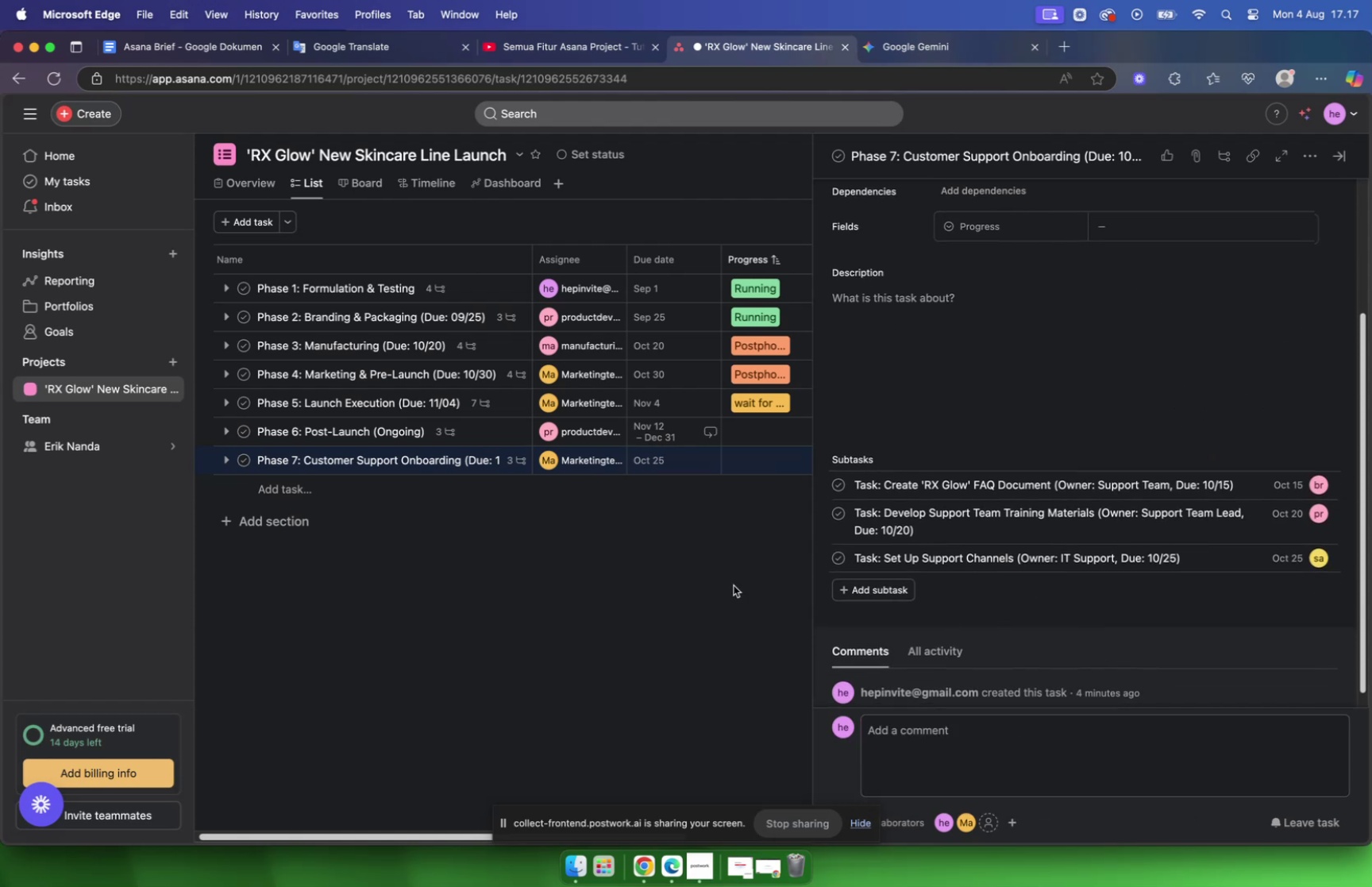 
left_click([549, 462])
 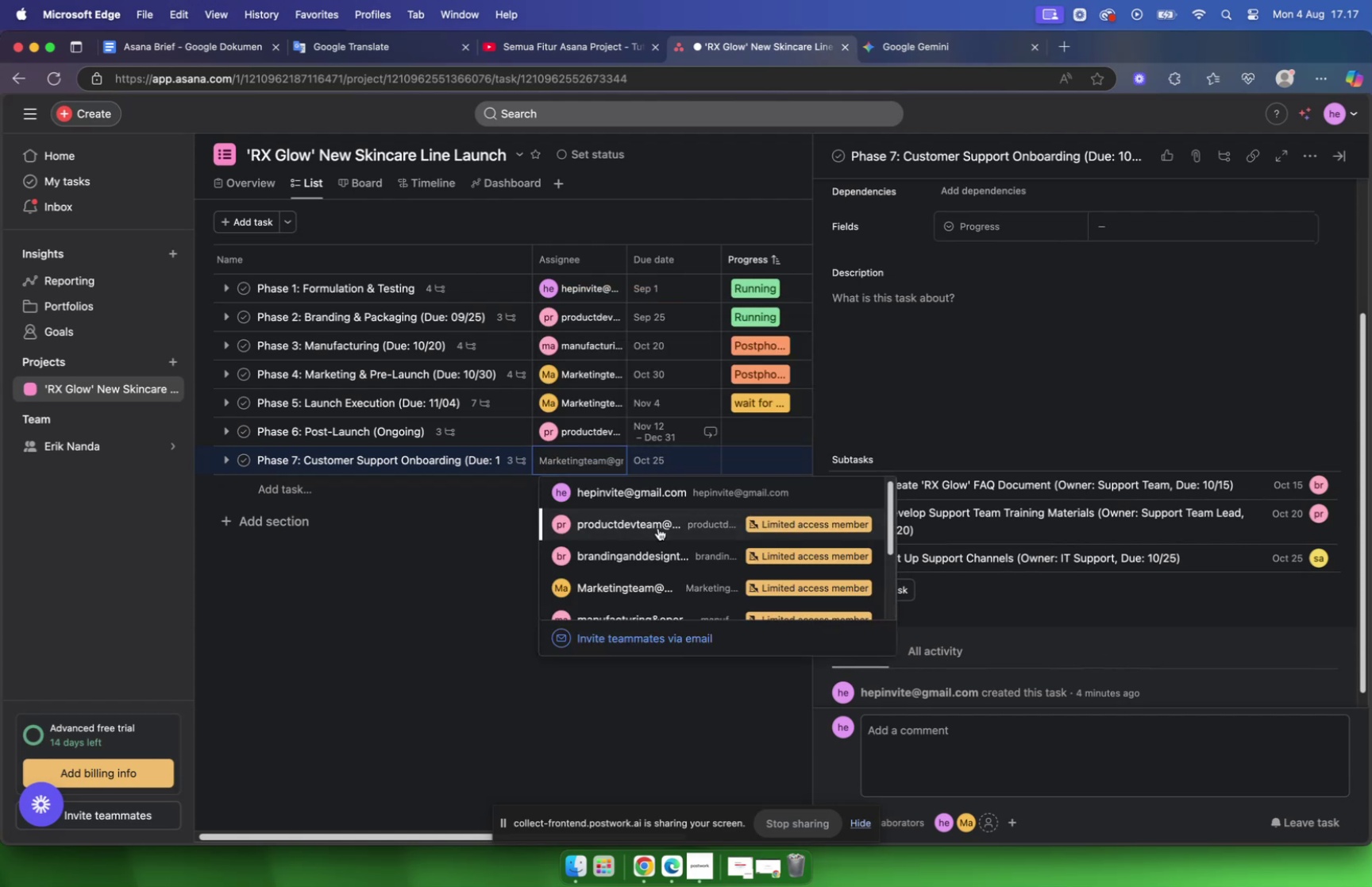 
scroll: coordinate [628, 550], scroll_direction: down, amount: 6.0
 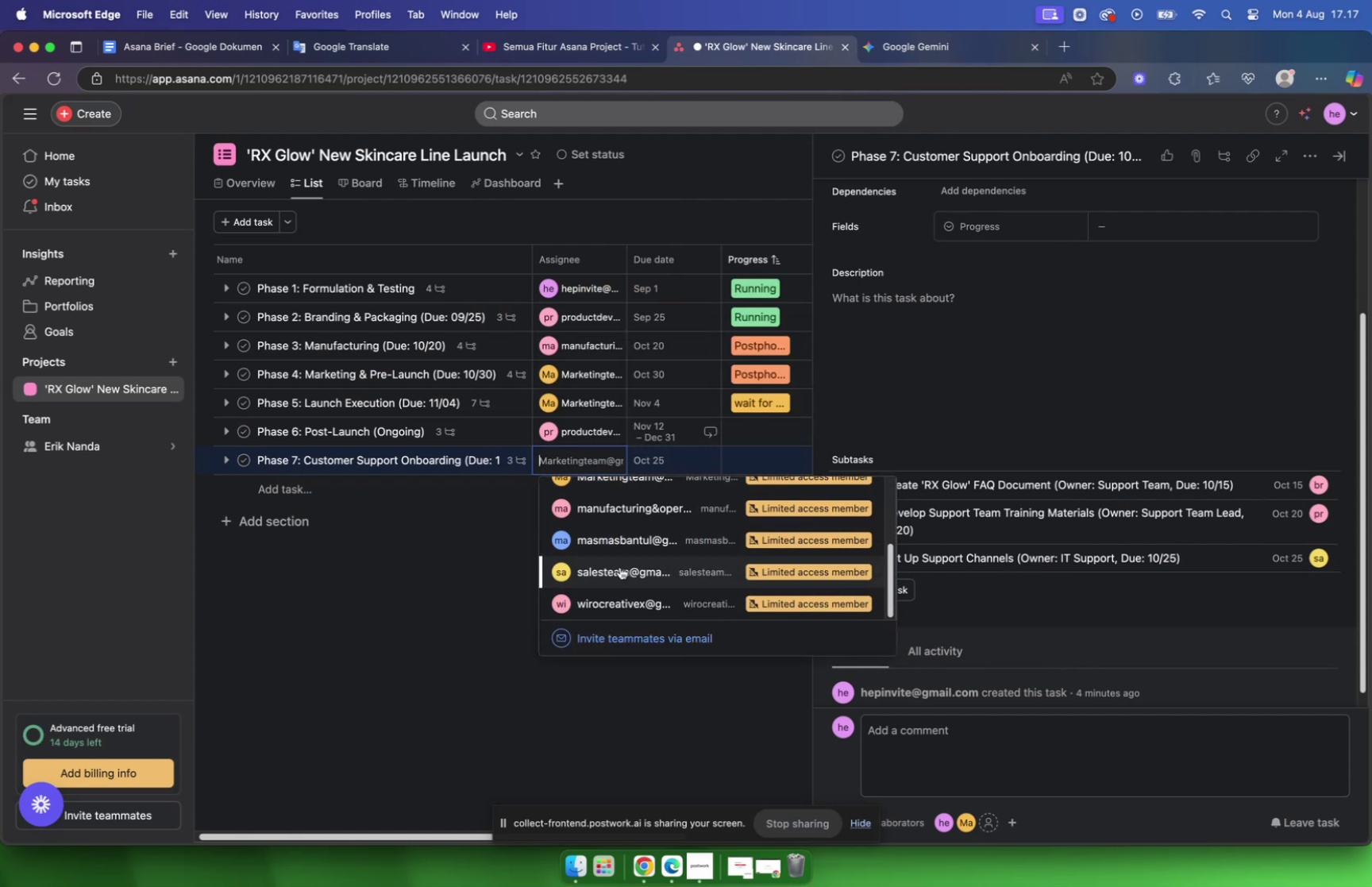 
left_click([620, 566])
 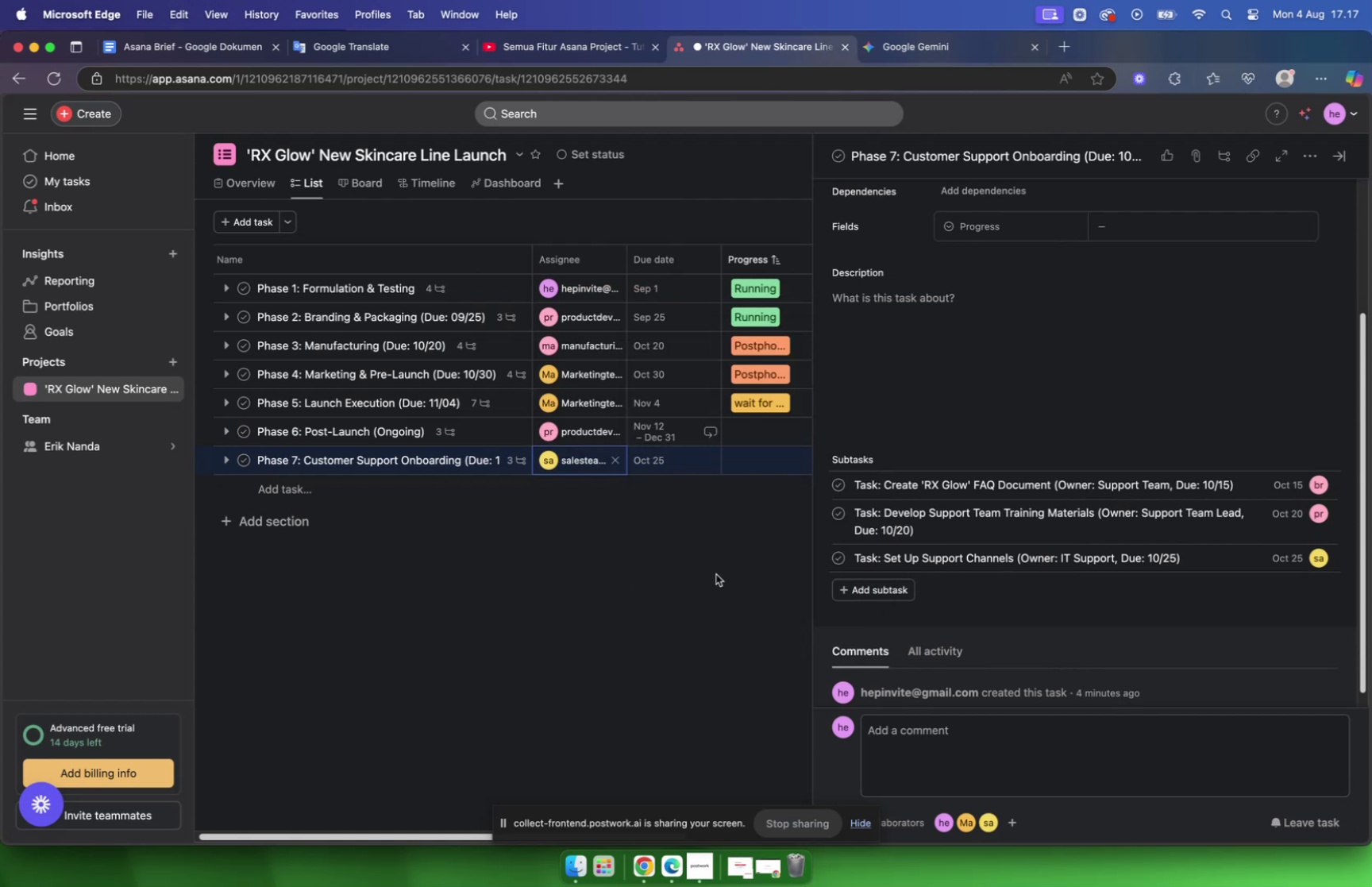 
left_click([716, 573])
 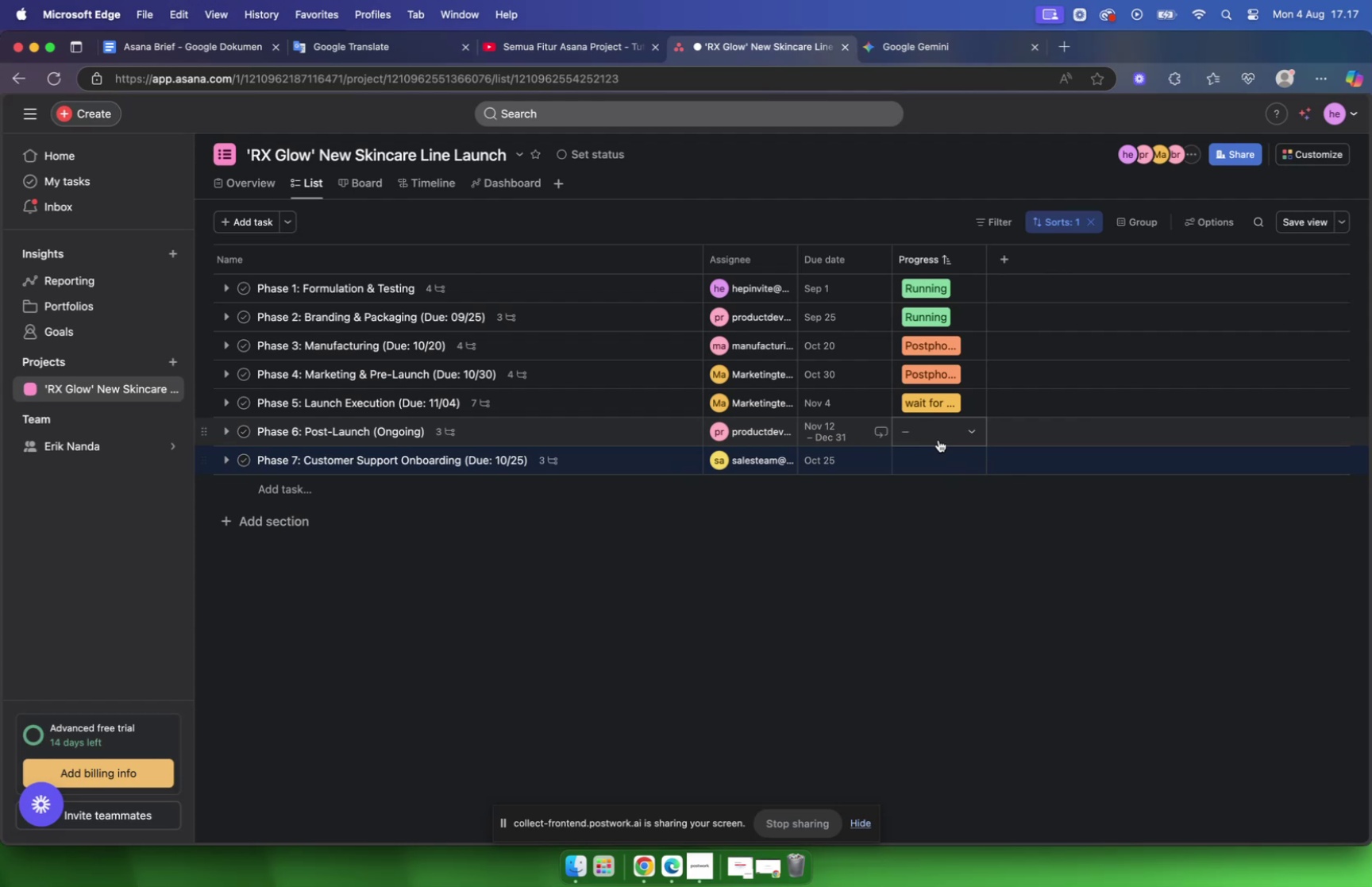 
wait(9.83)
 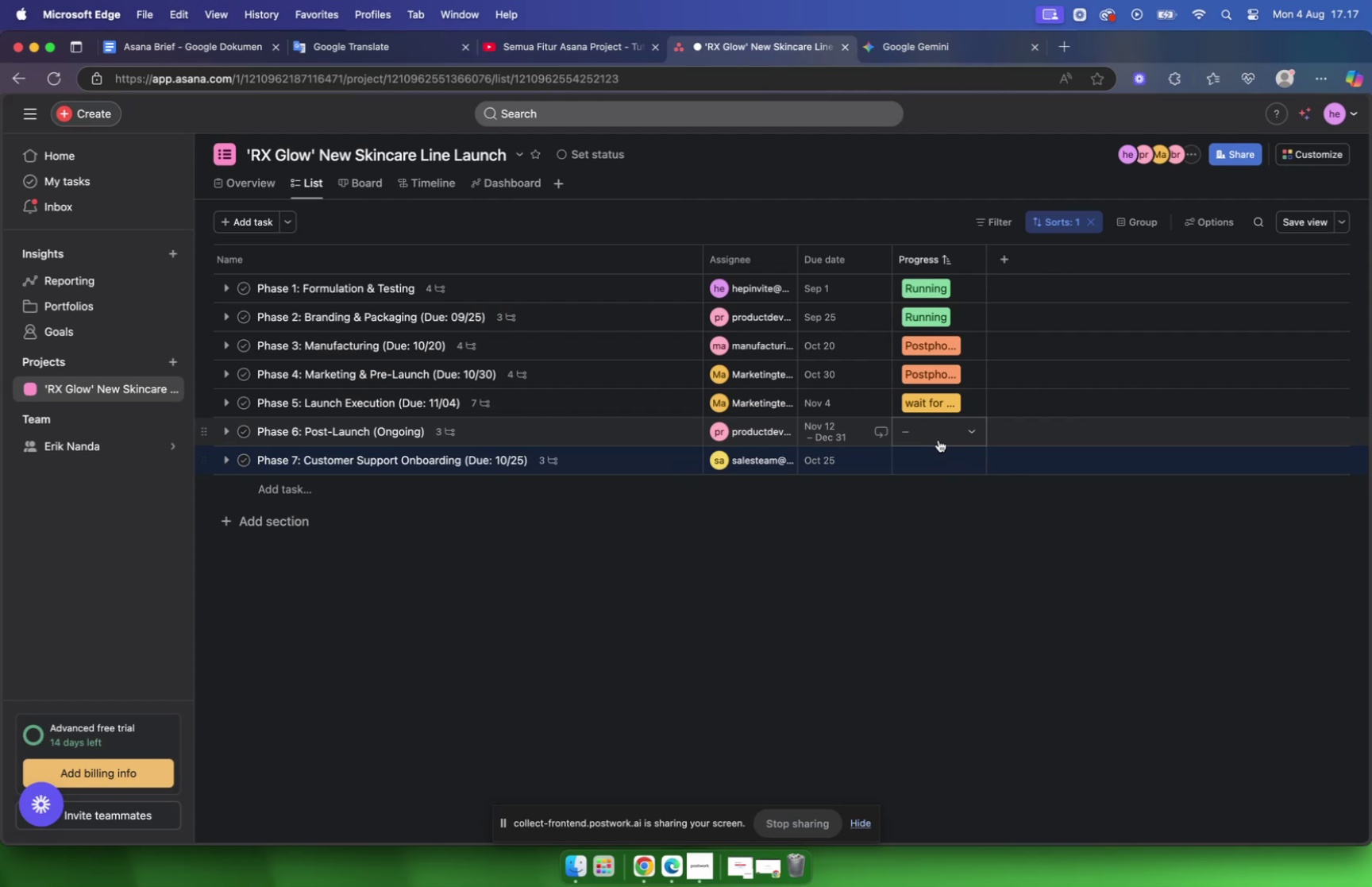 
left_click([947, 455])
 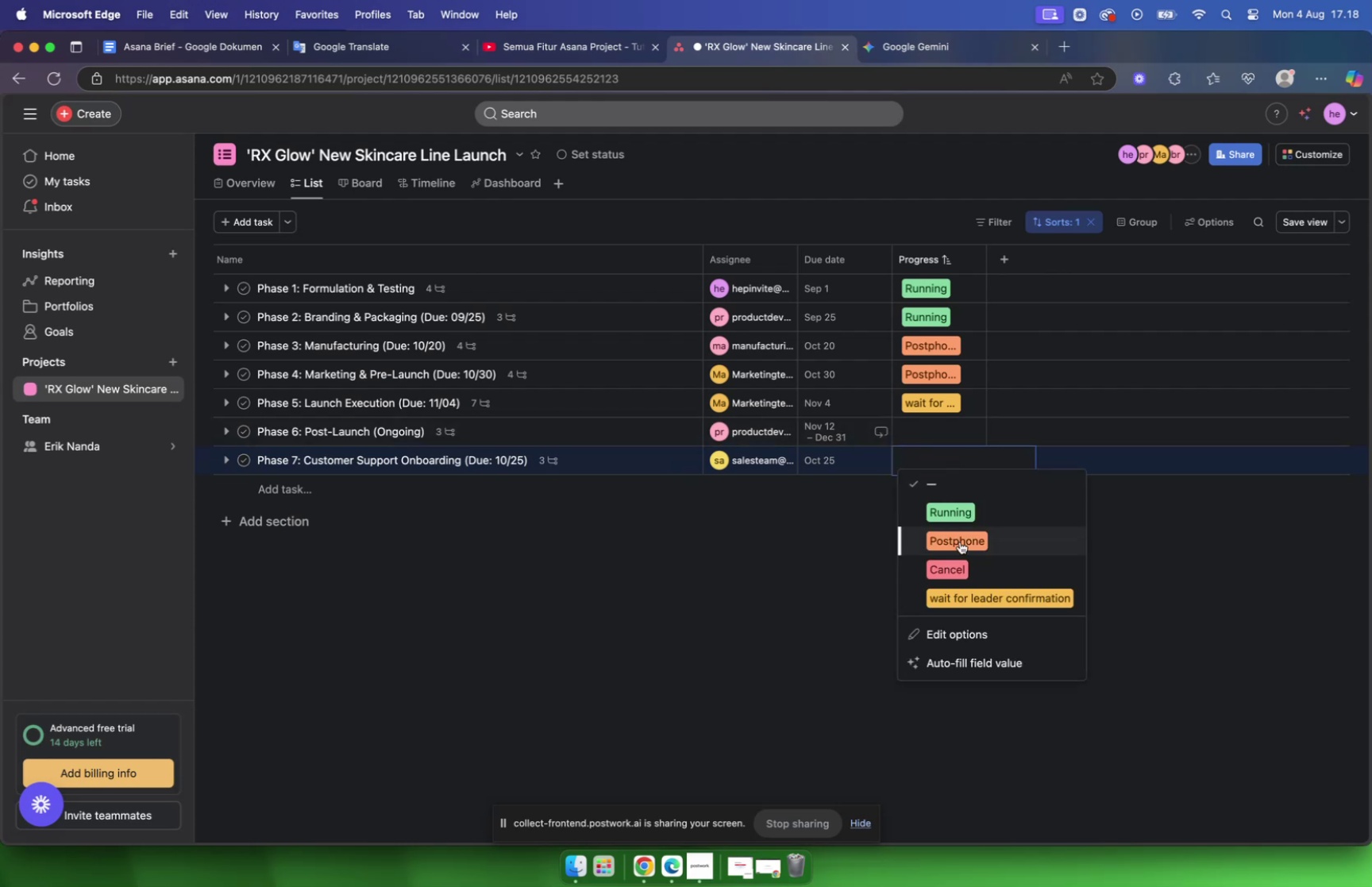 
left_click([960, 541])
 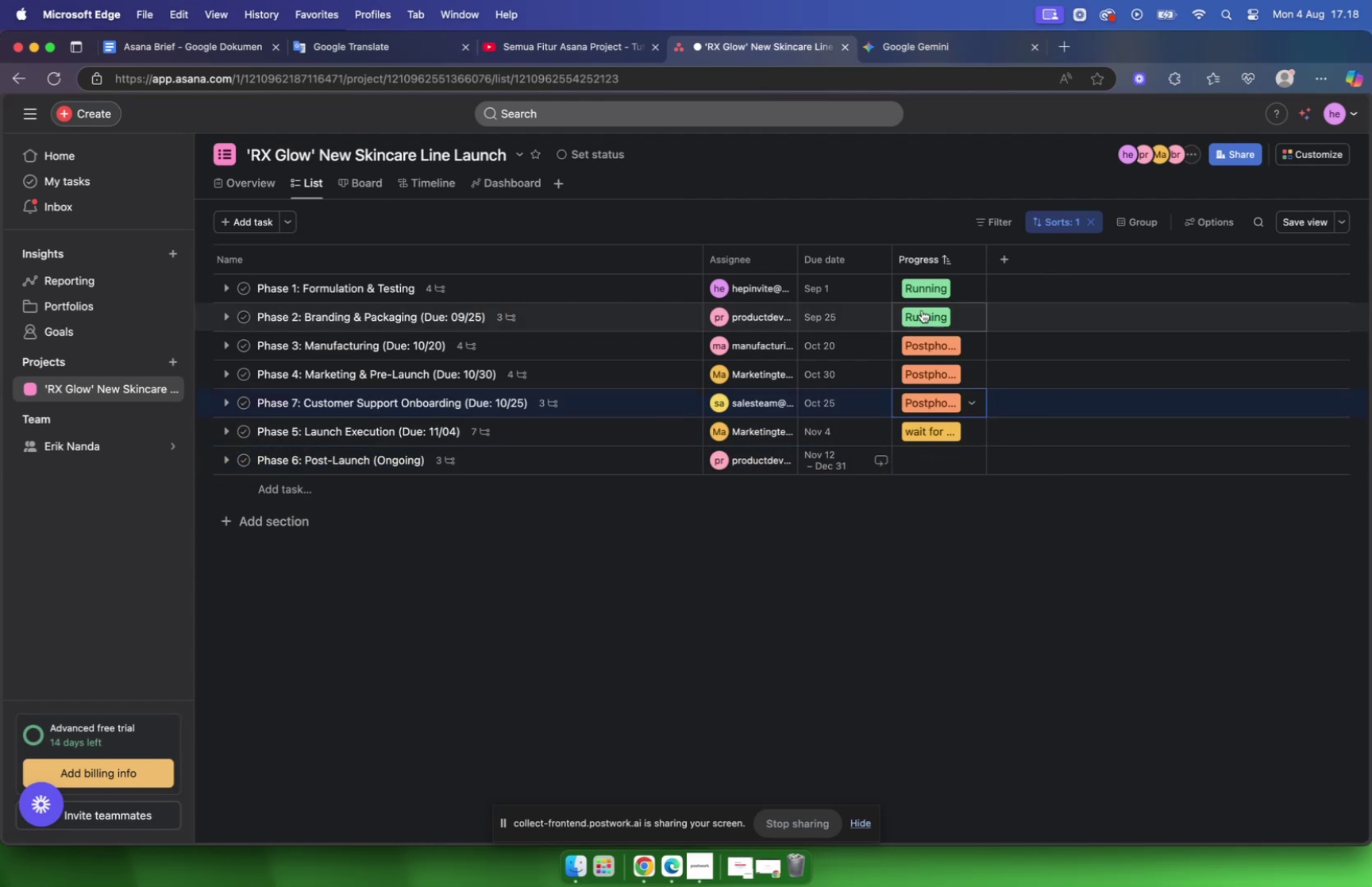 
left_click([947, 260])
 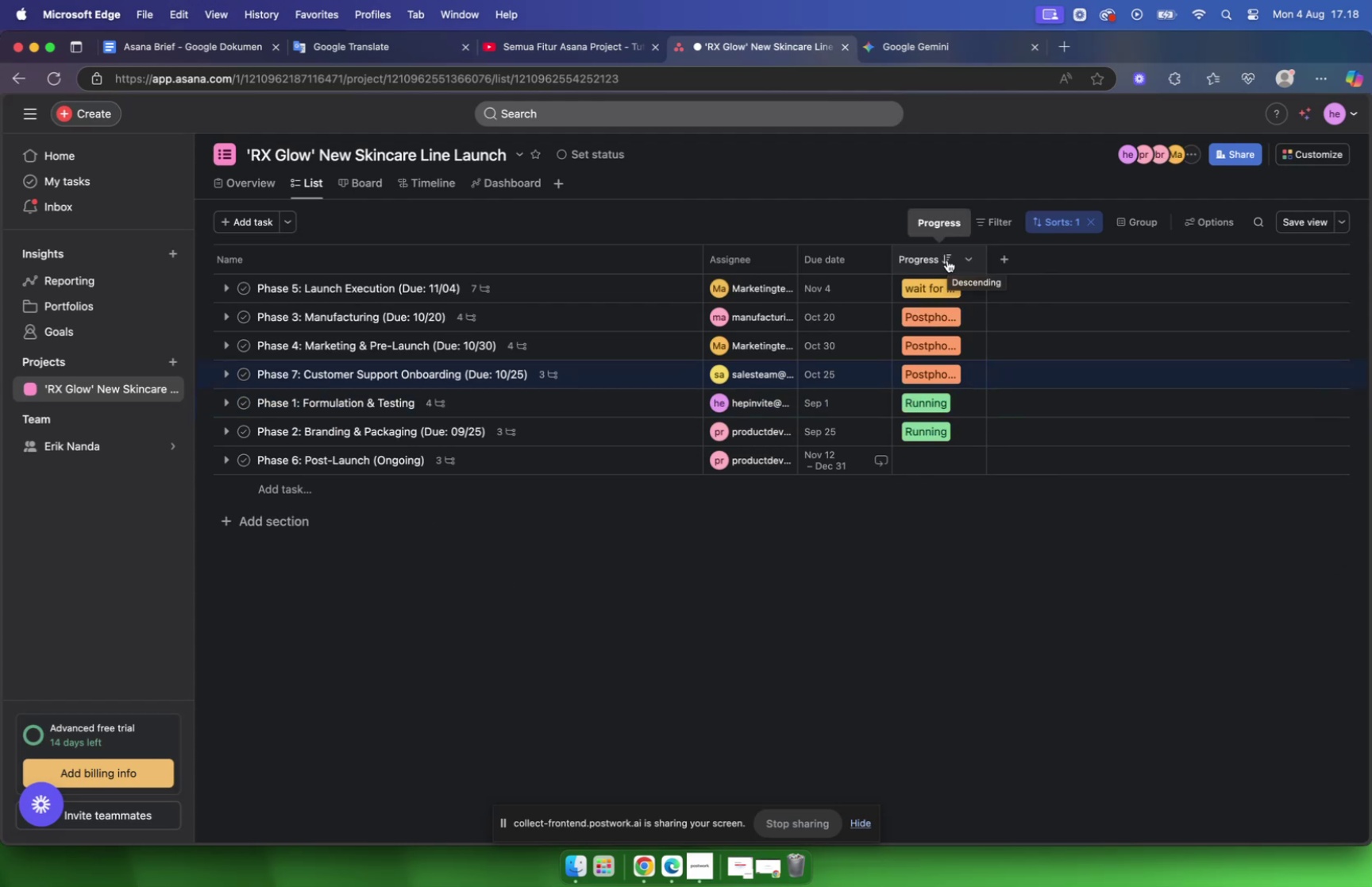 
left_click([947, 260])
 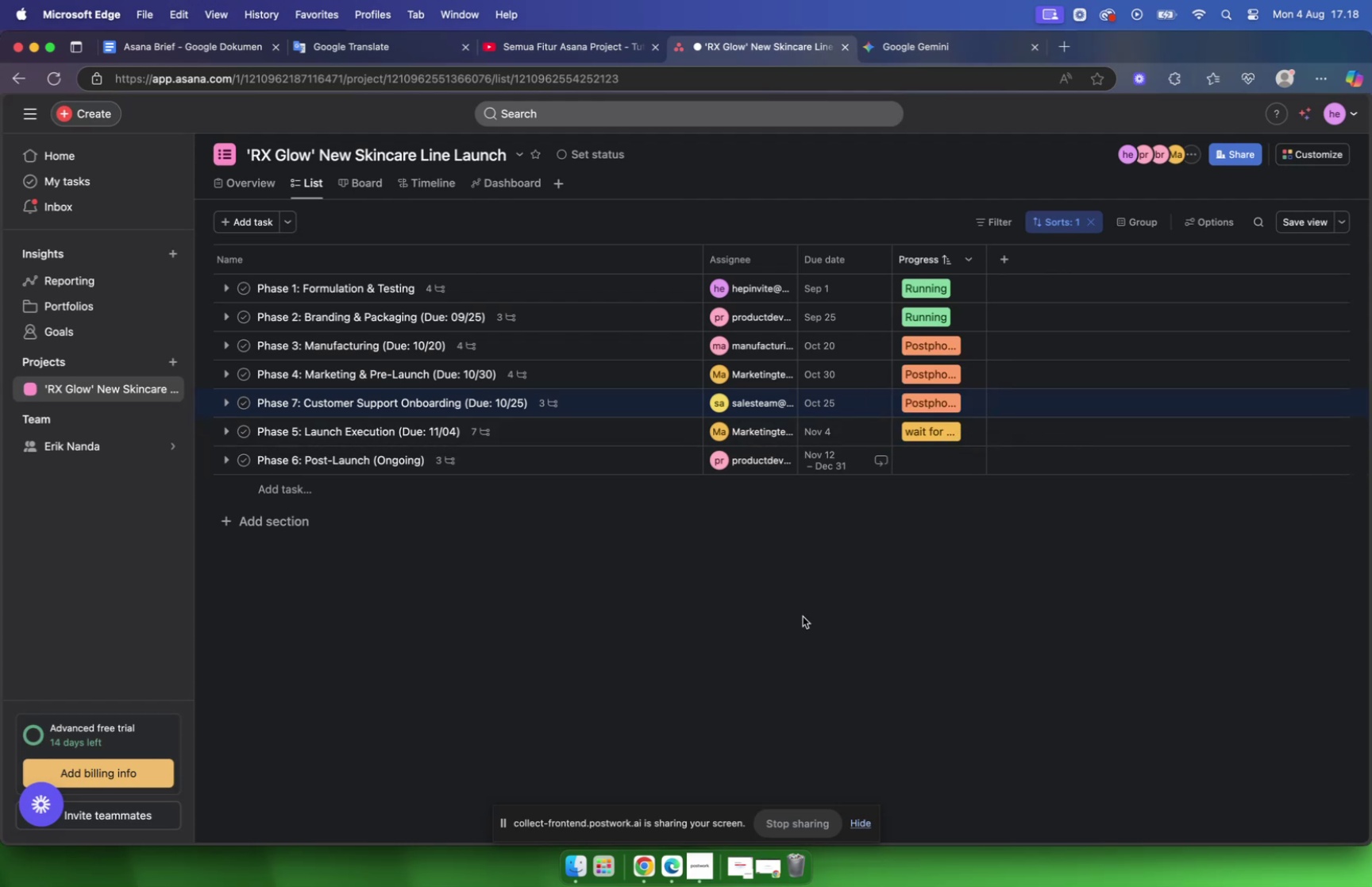 
wait(31.43)
 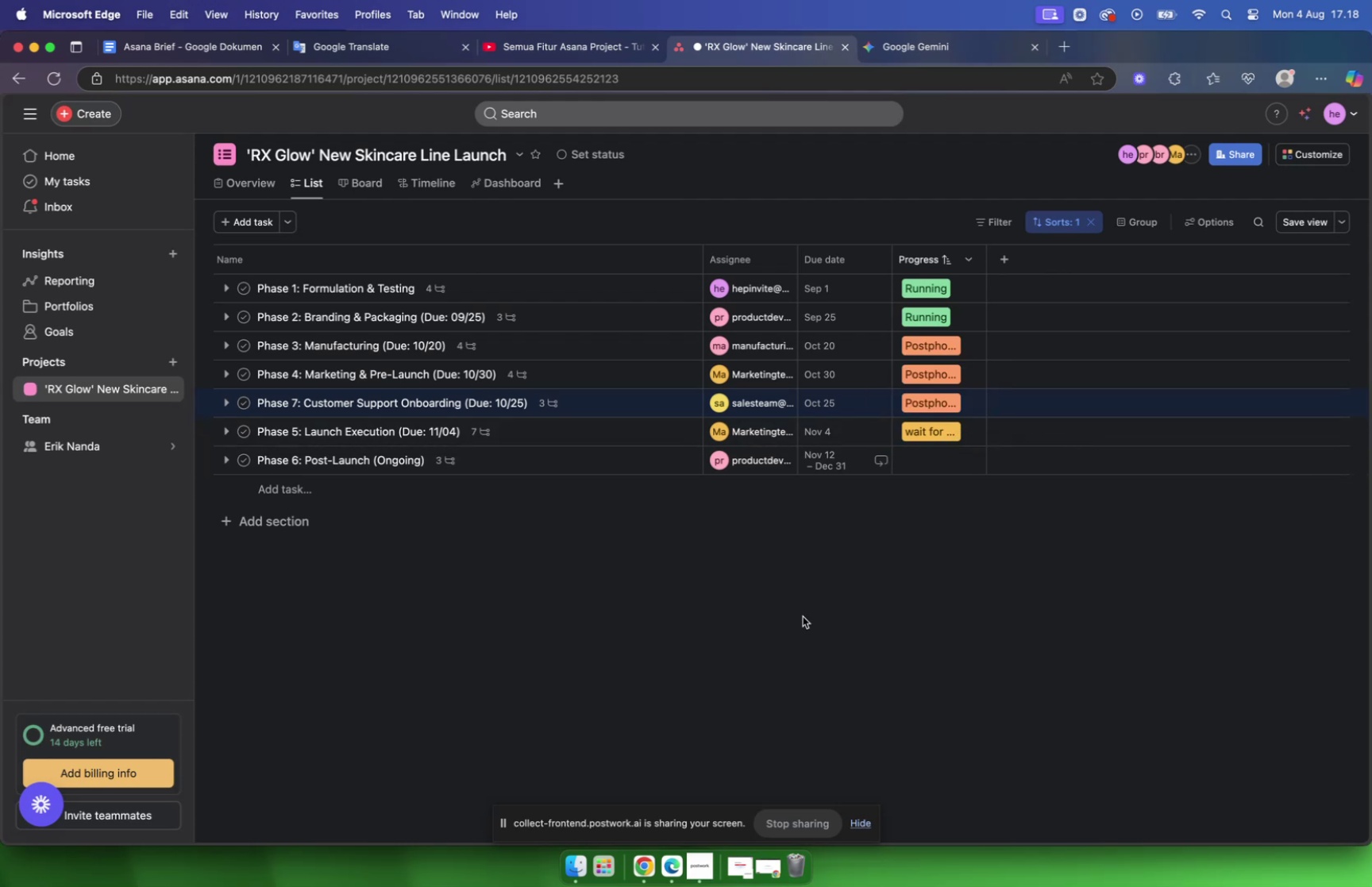 
left_click([426, 477])
 